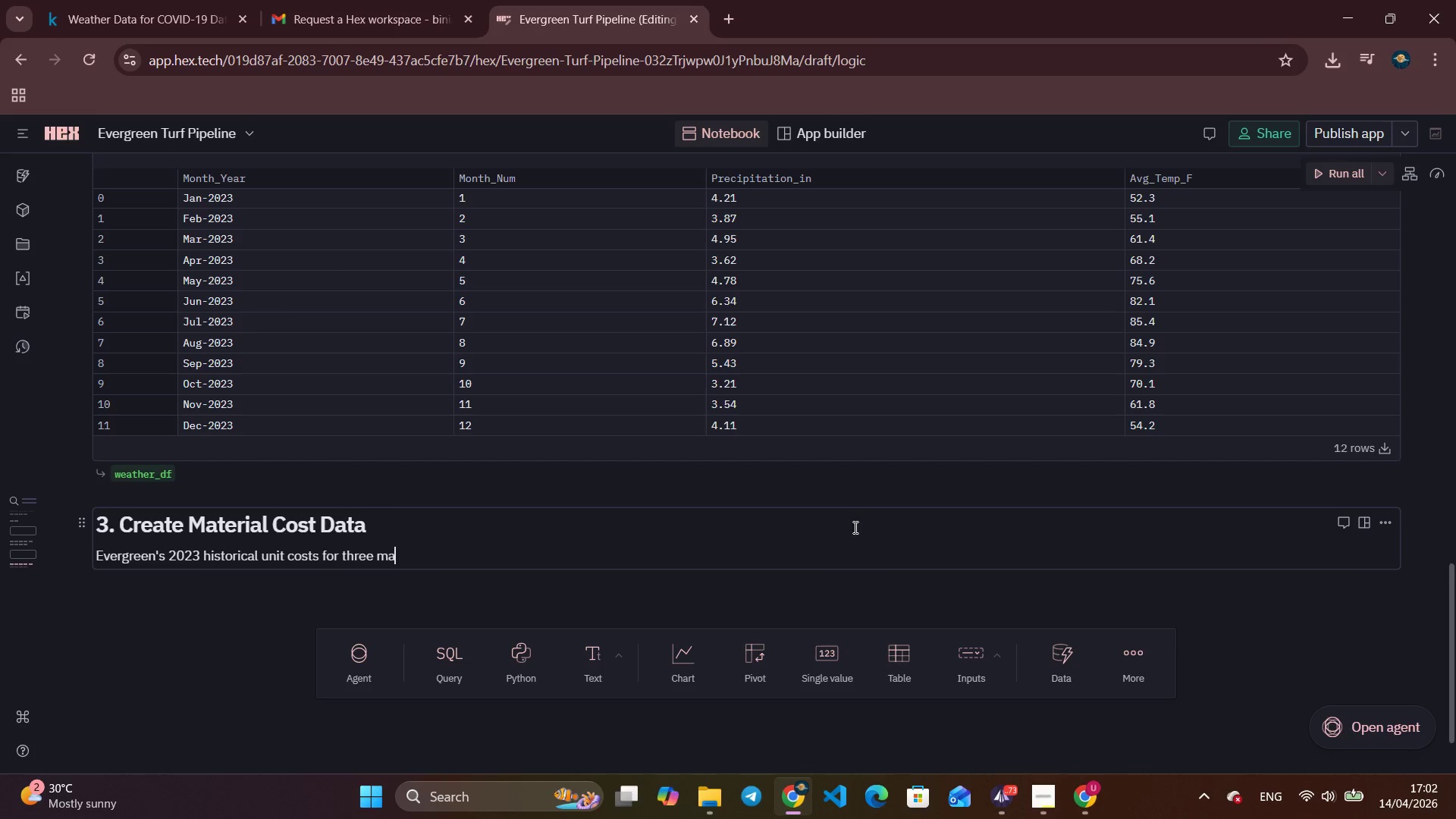 
type(terials. Costs)
 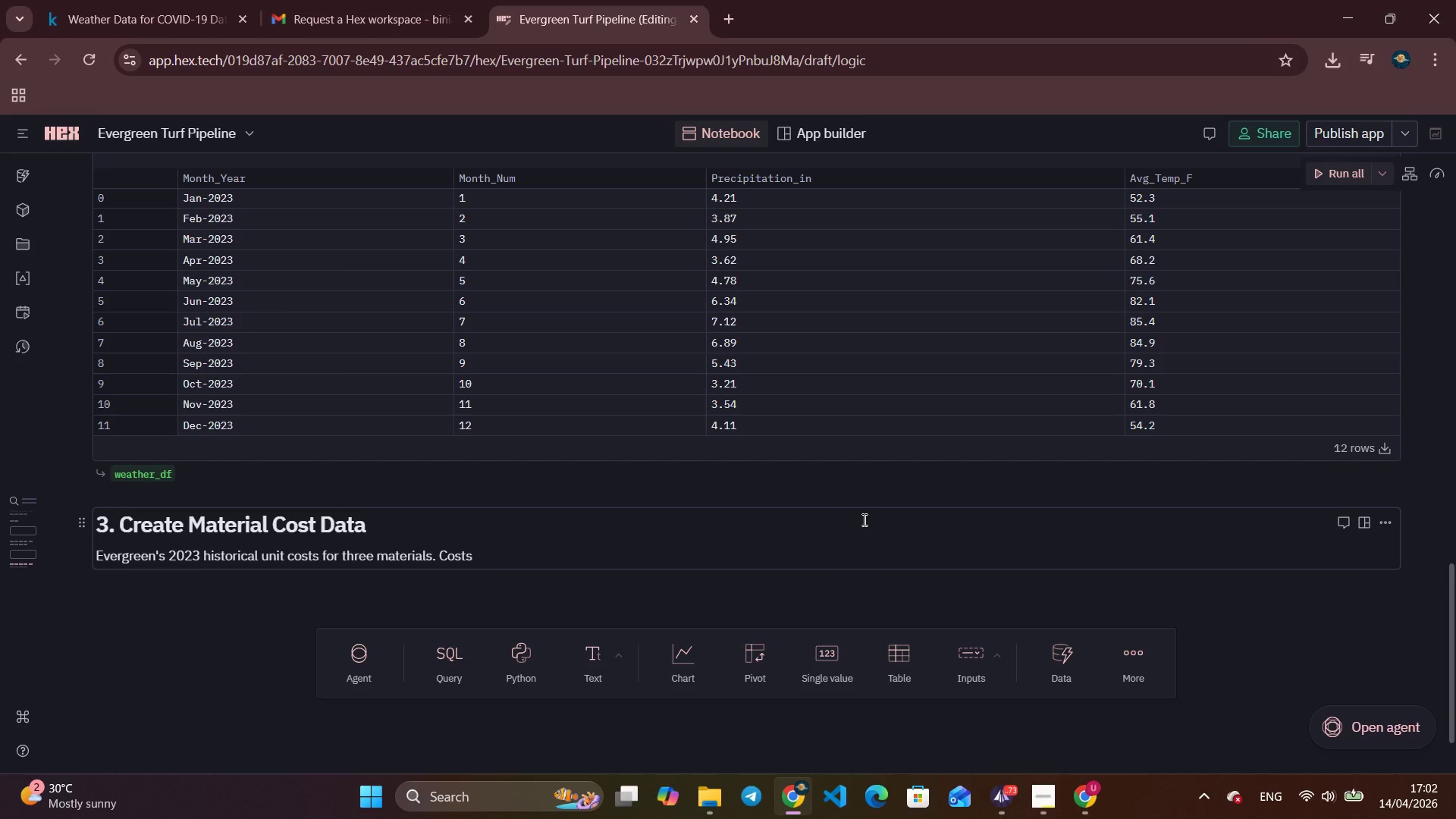 
key(Alt+AltLeft)
 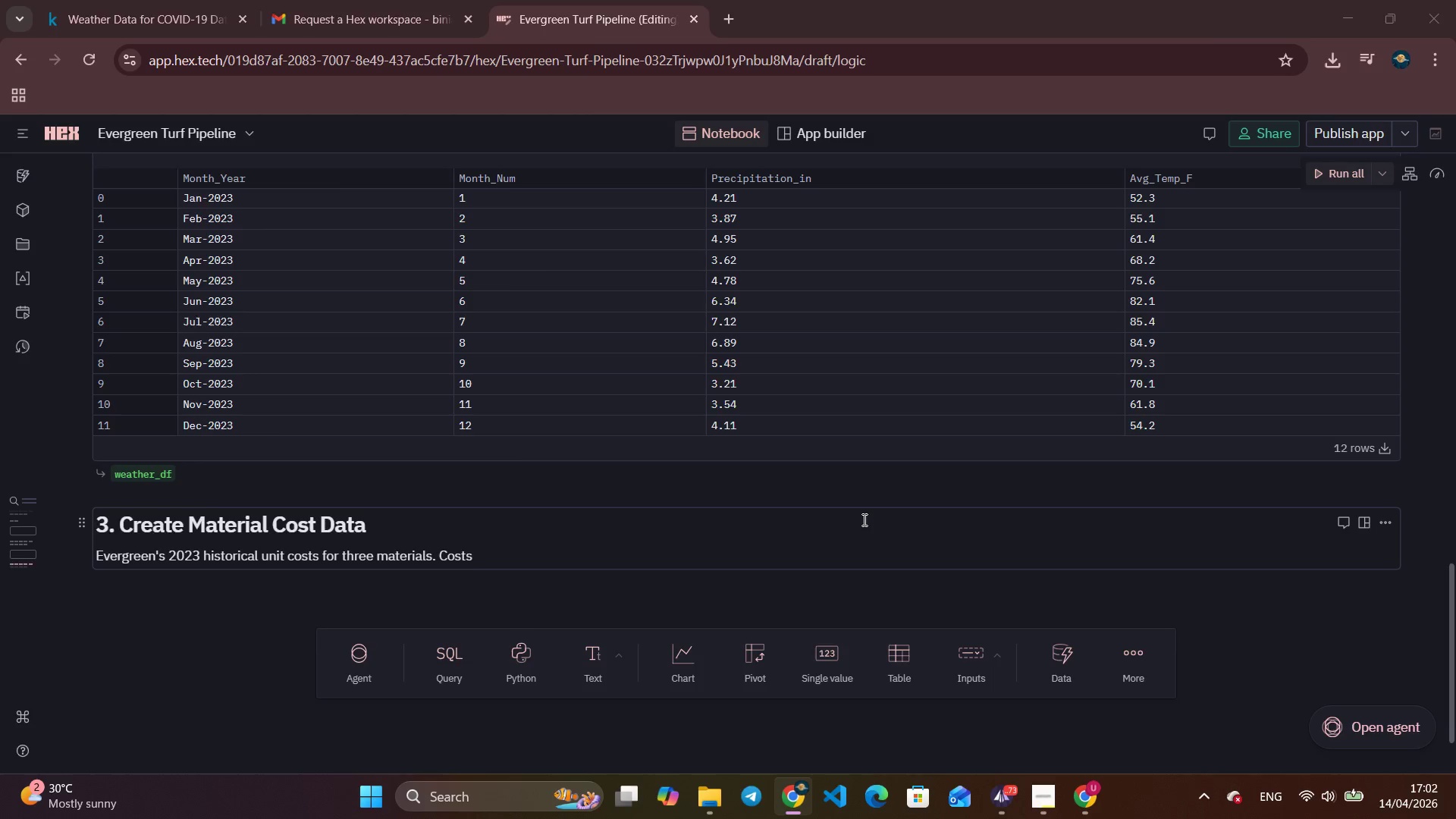 
key(Alt+Tab)
 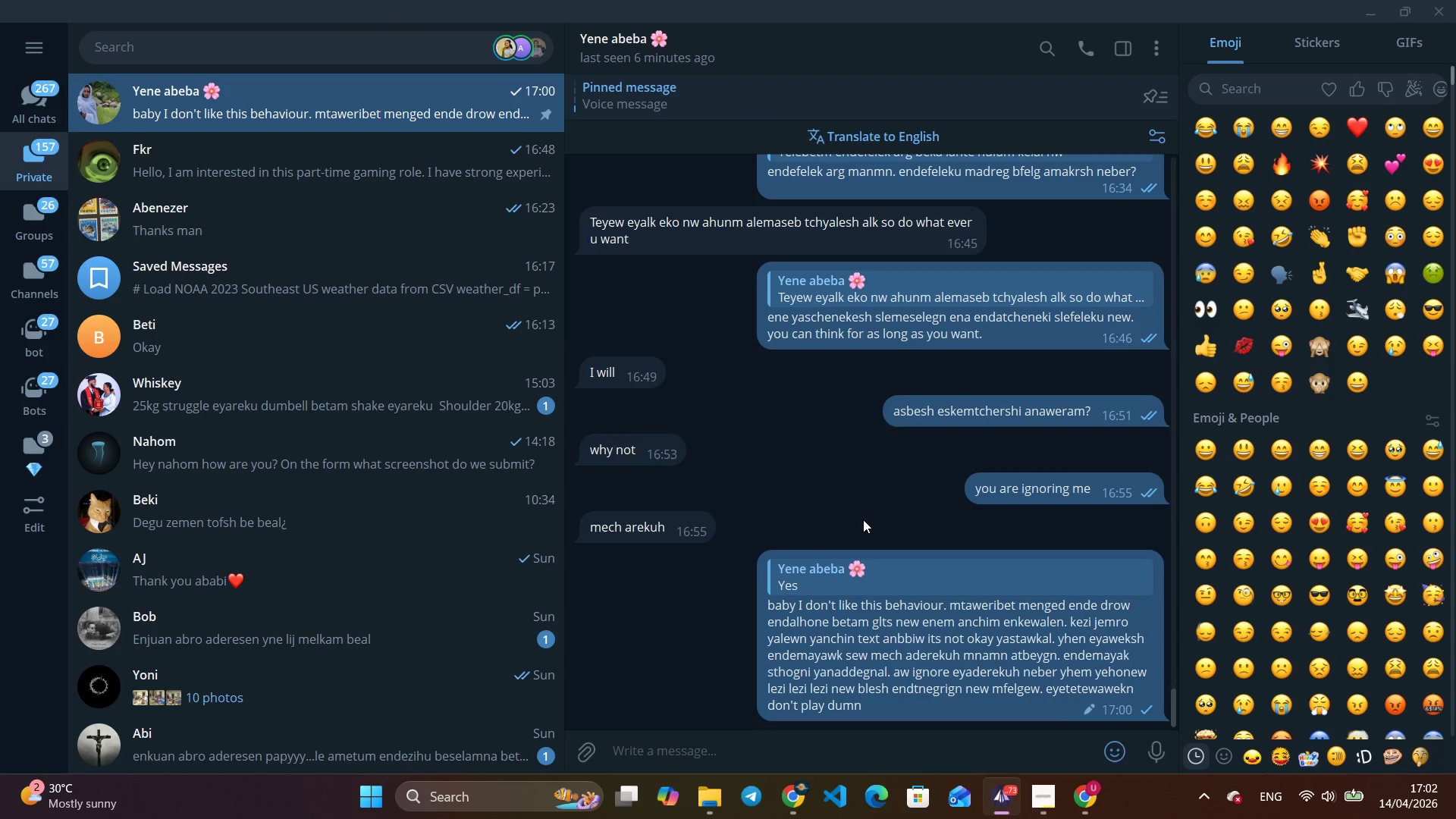 
hold_key(key=AltLeft, duration=1.5)
 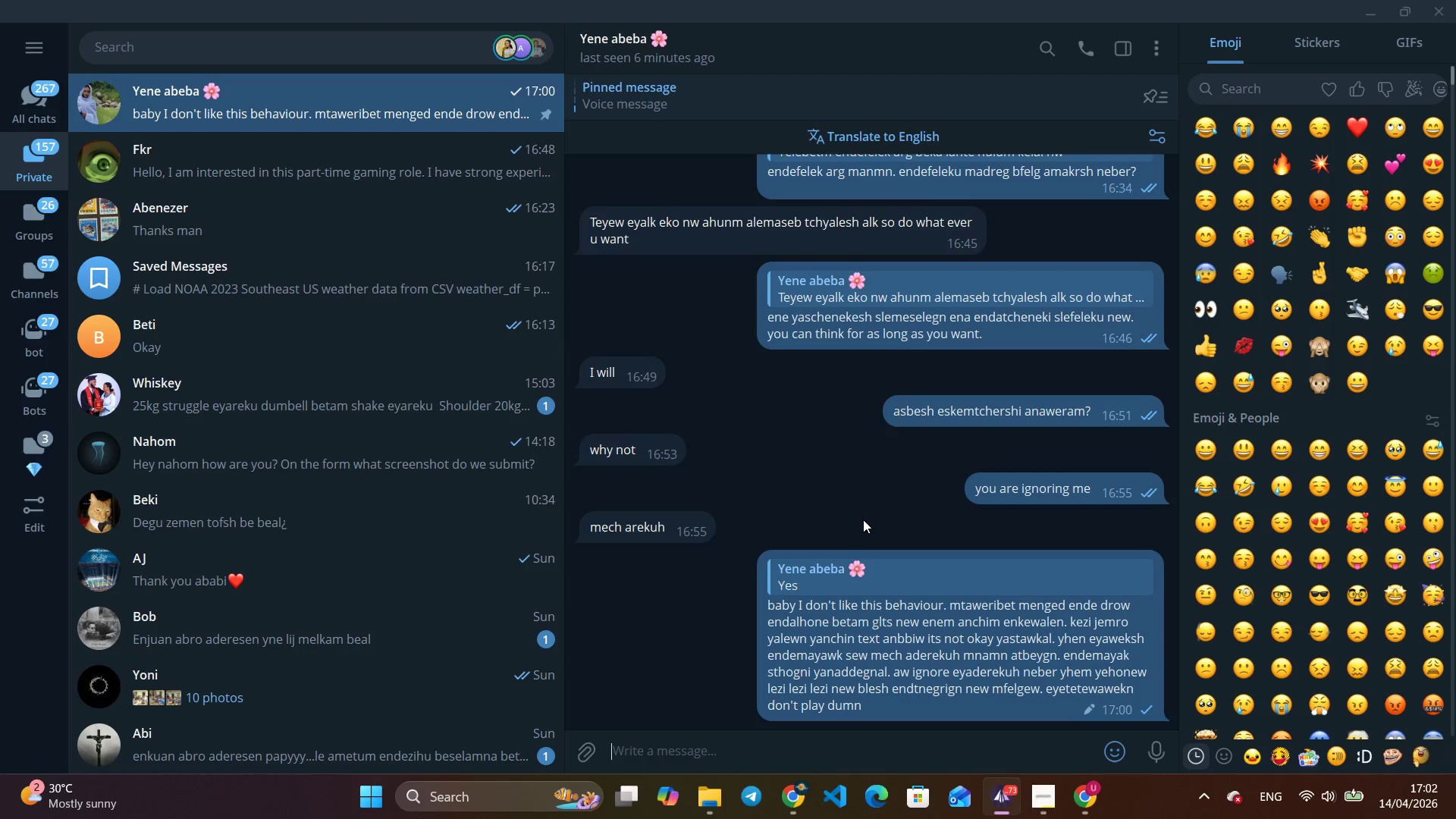 
key(Alt+Tab)
 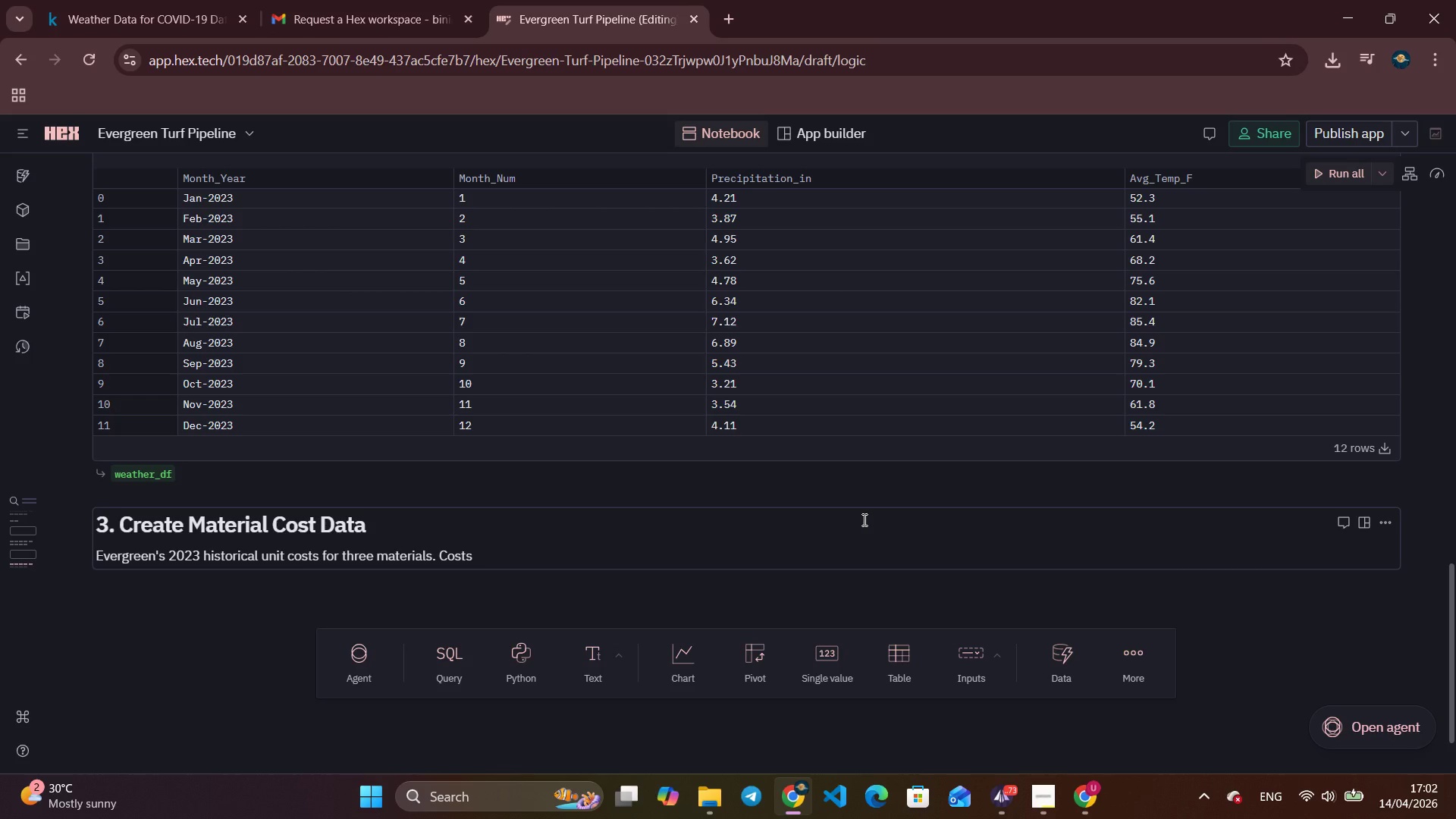 
wait(9.09)
 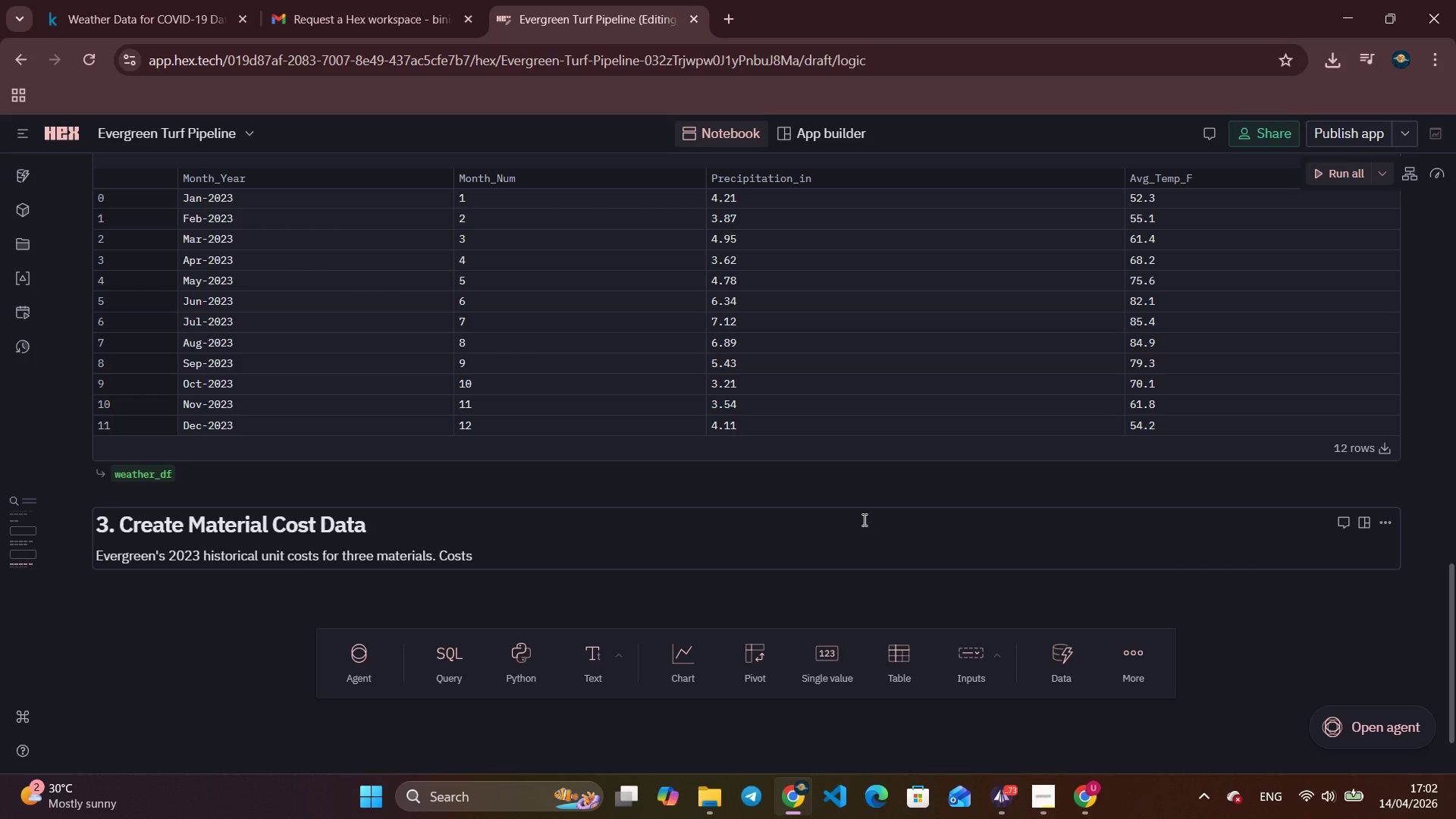 
type( reflect seasonal pricing patterns - mulch )
 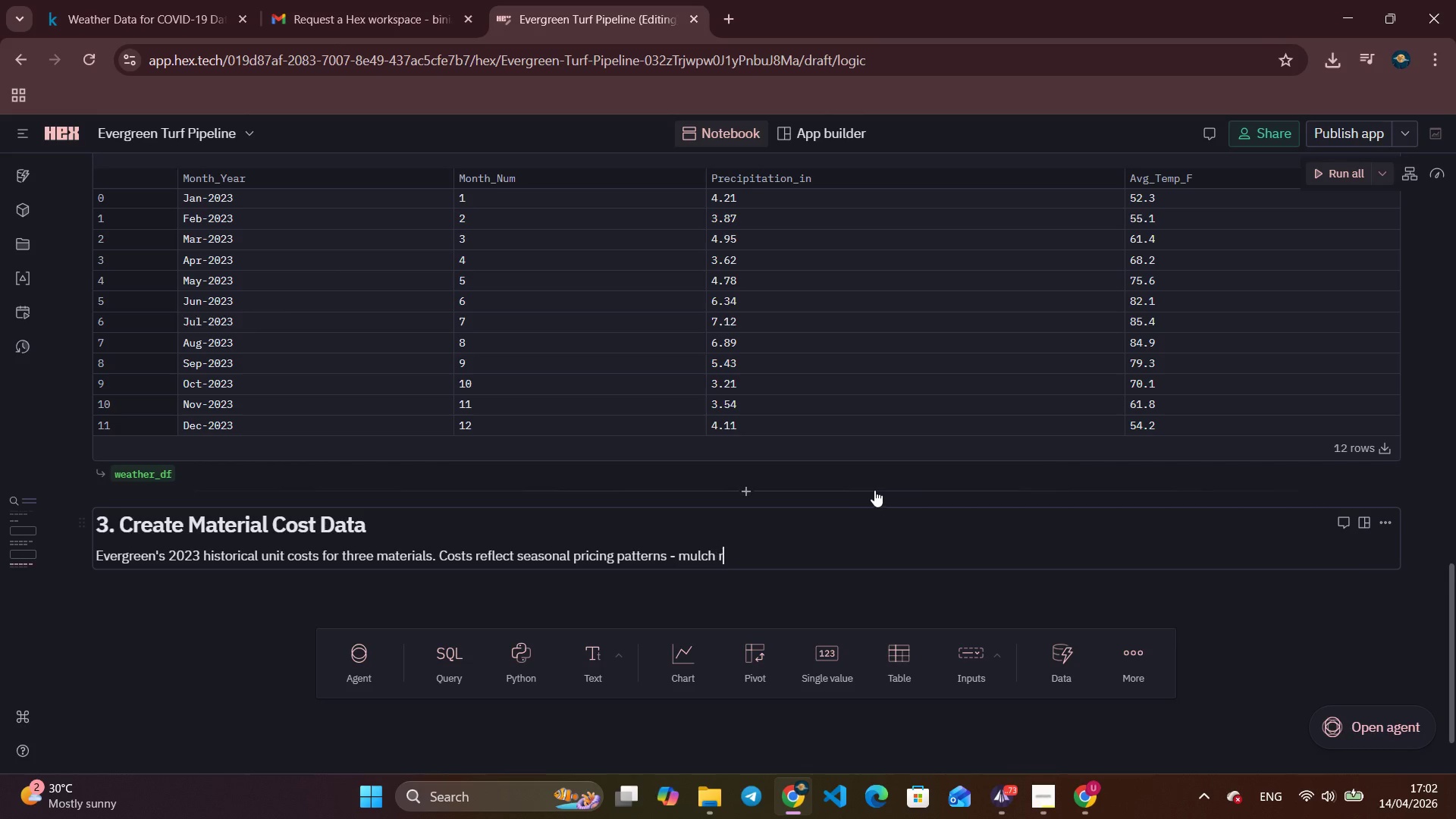 
type(rises in spring/summer, fertilizer peaks earlly)
key(Backspace)
key(Backspace)
type(ly)
key(Backspace)
key(Backspace)
type(y season due )
 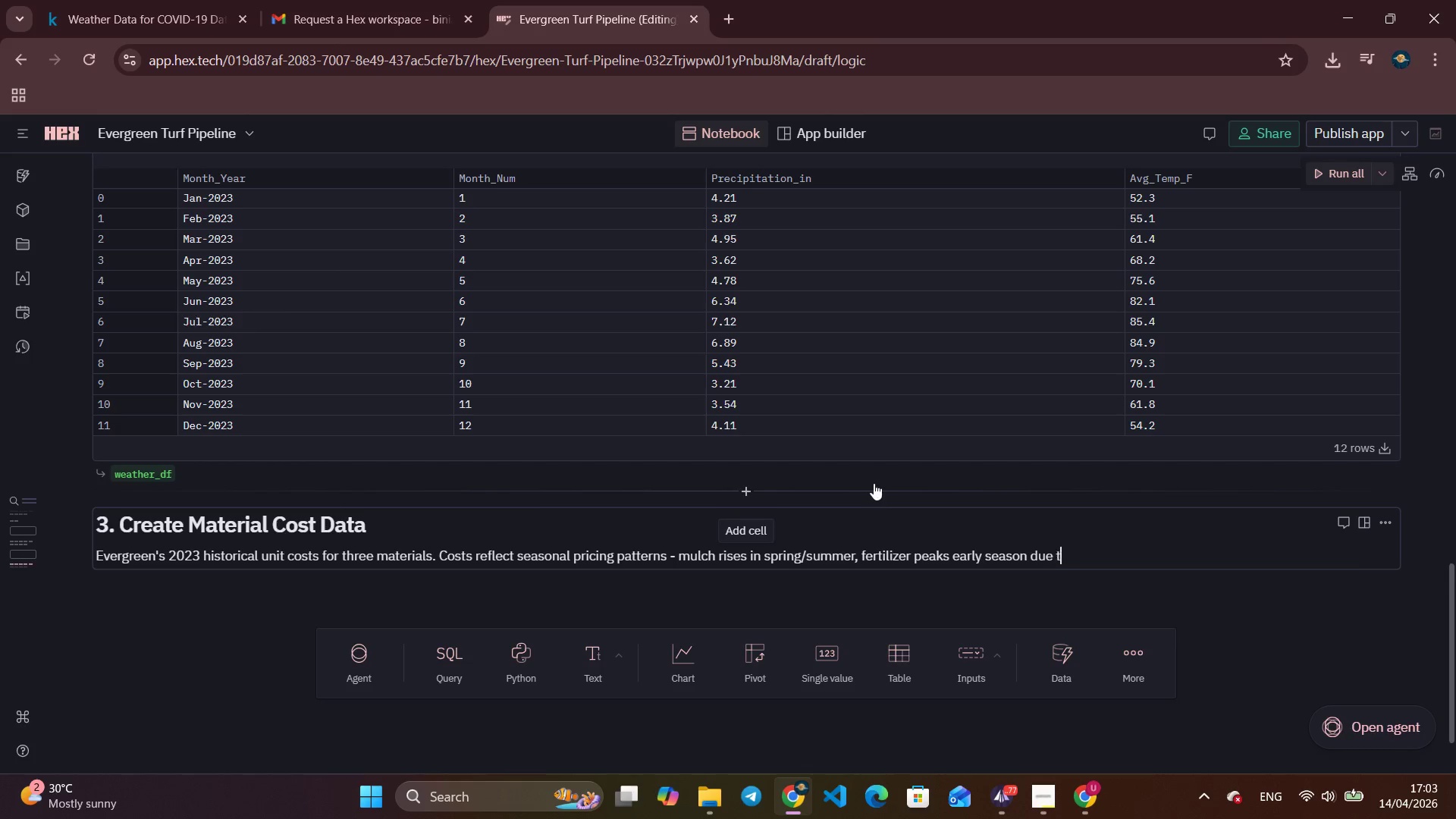 
type(to demand surge)
 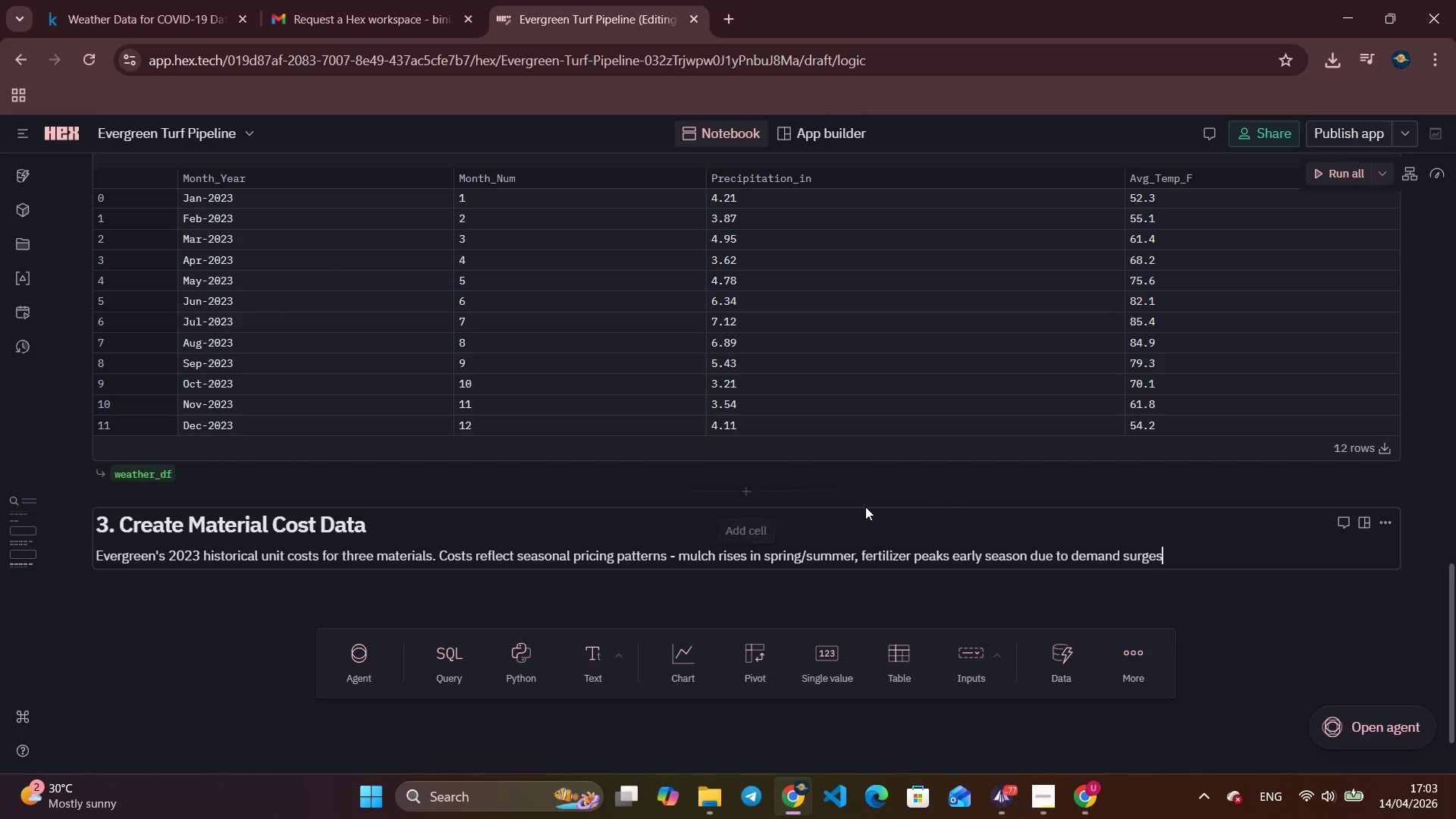 
key(S)
 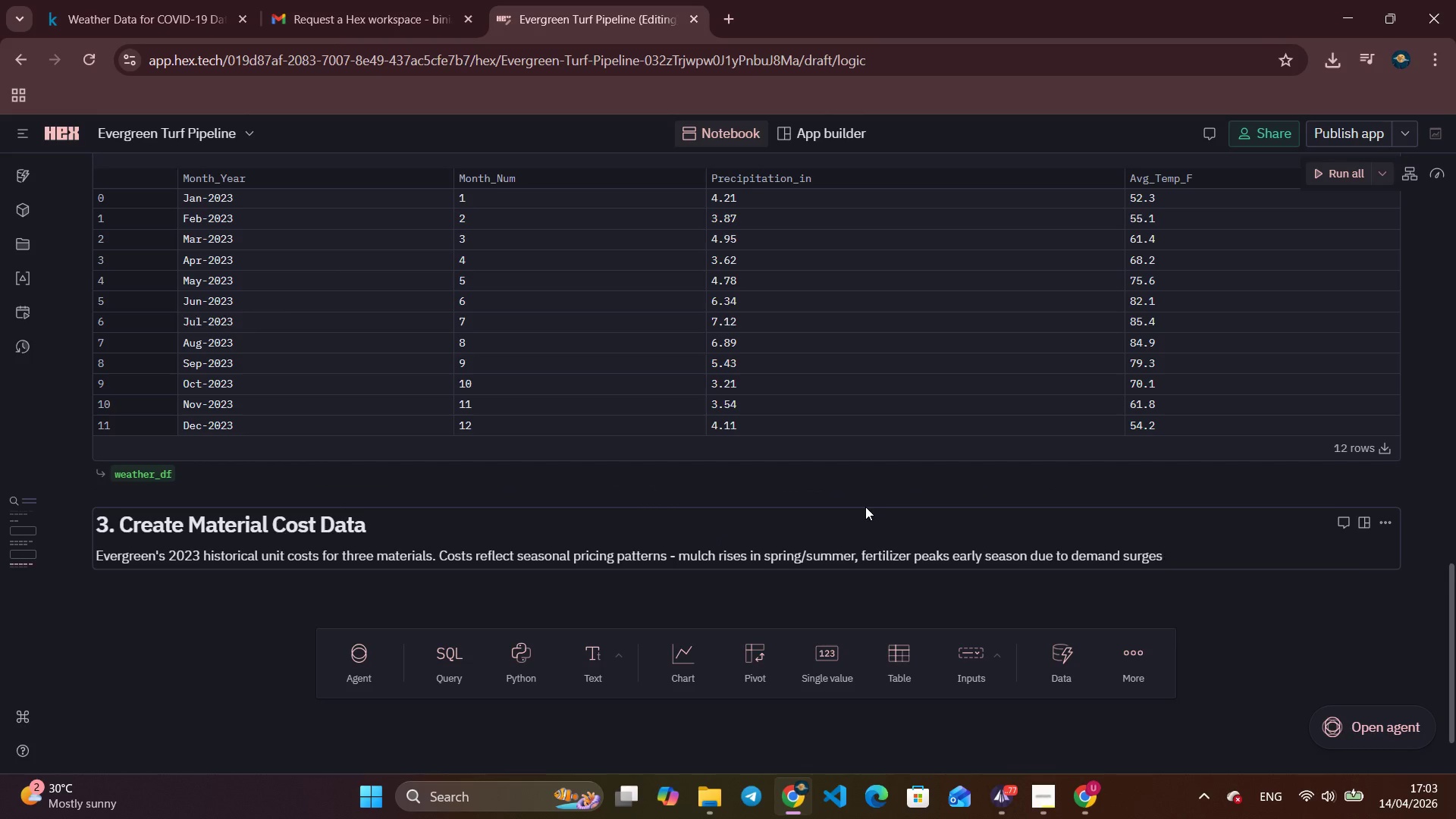 
key(Period)
 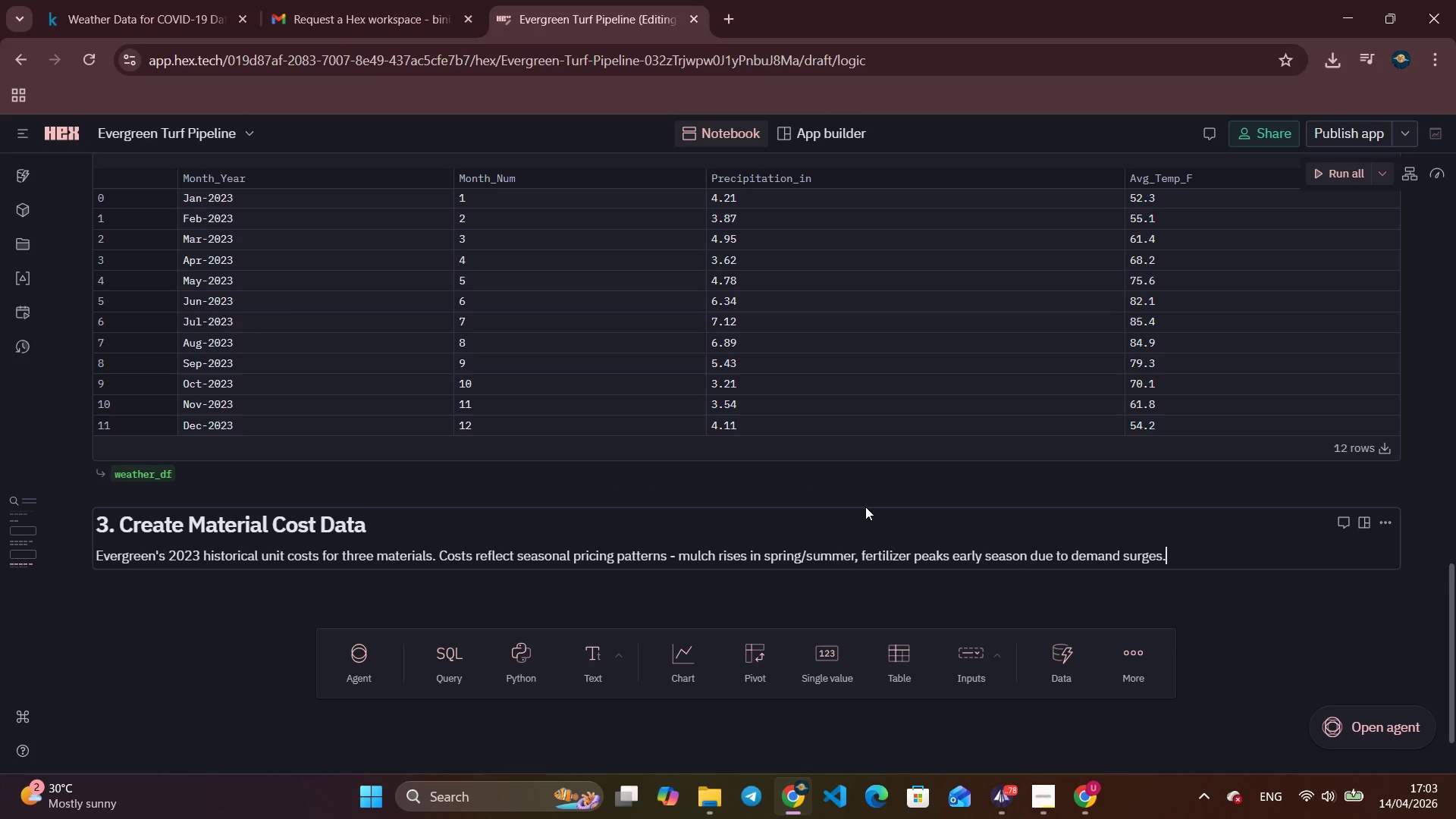 
scroll: coordinate [687, 522], scroll_direction: down, amount: 9.0
 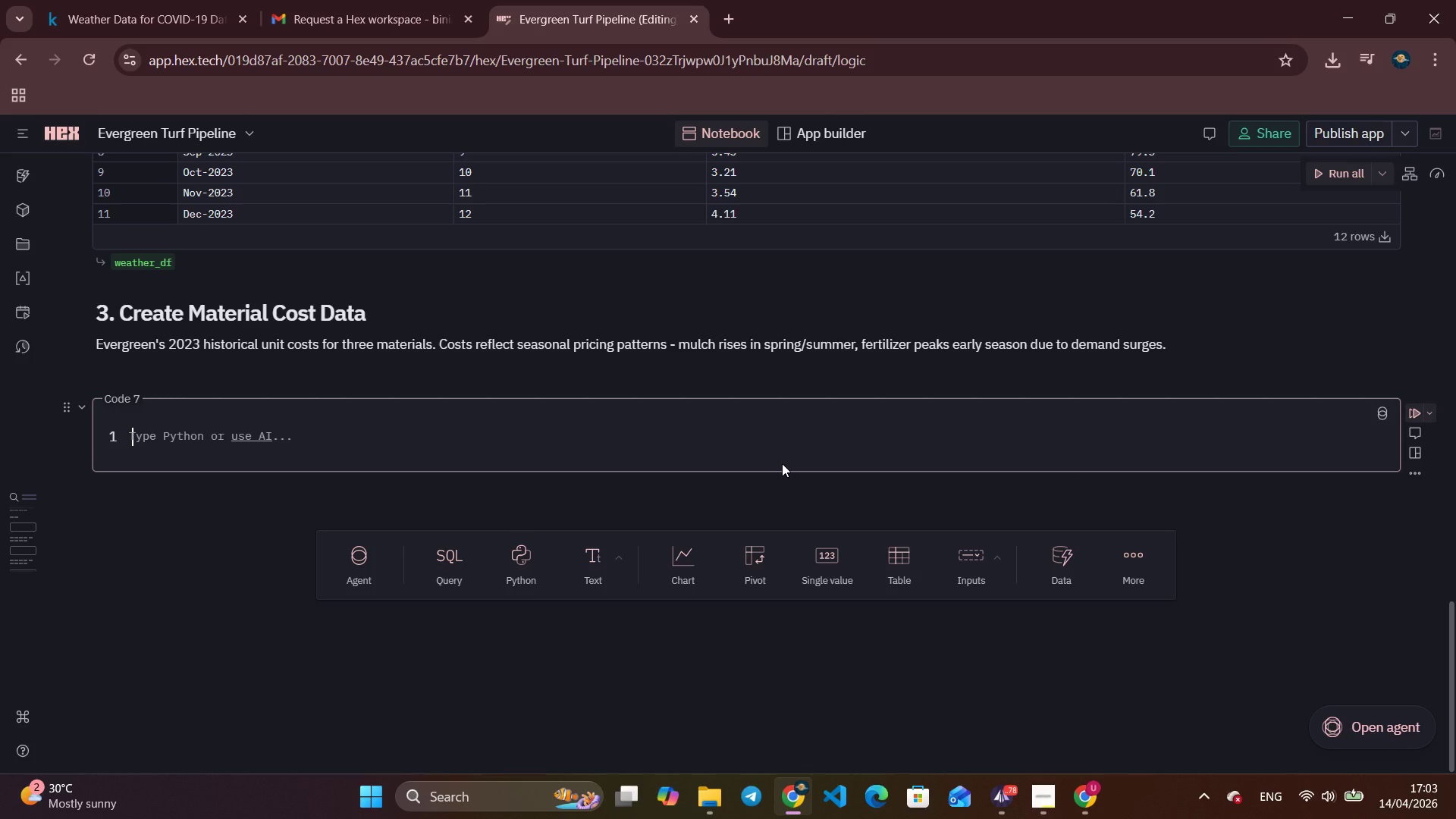 
wait(7.35)
 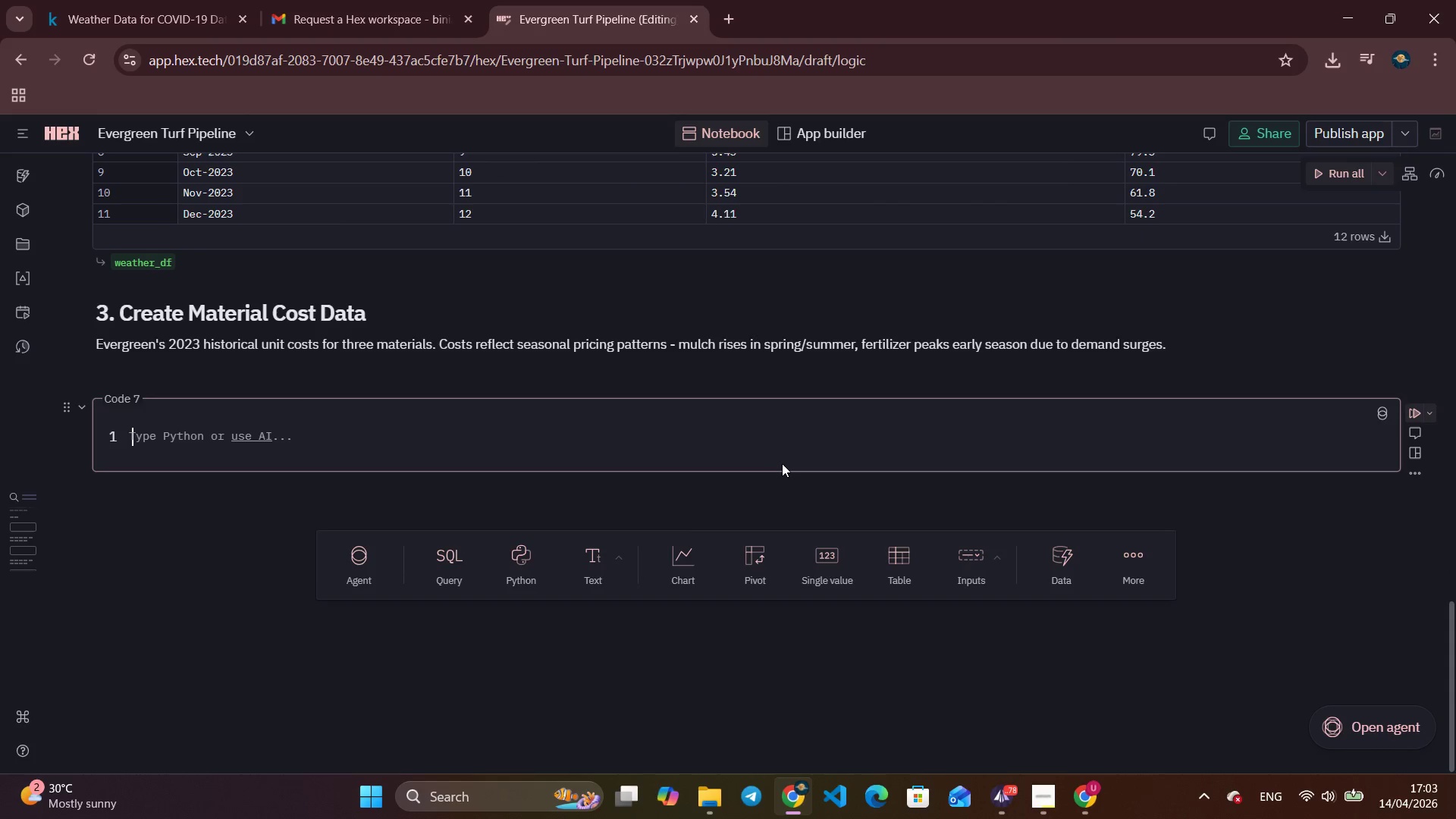 
type(material_da)
 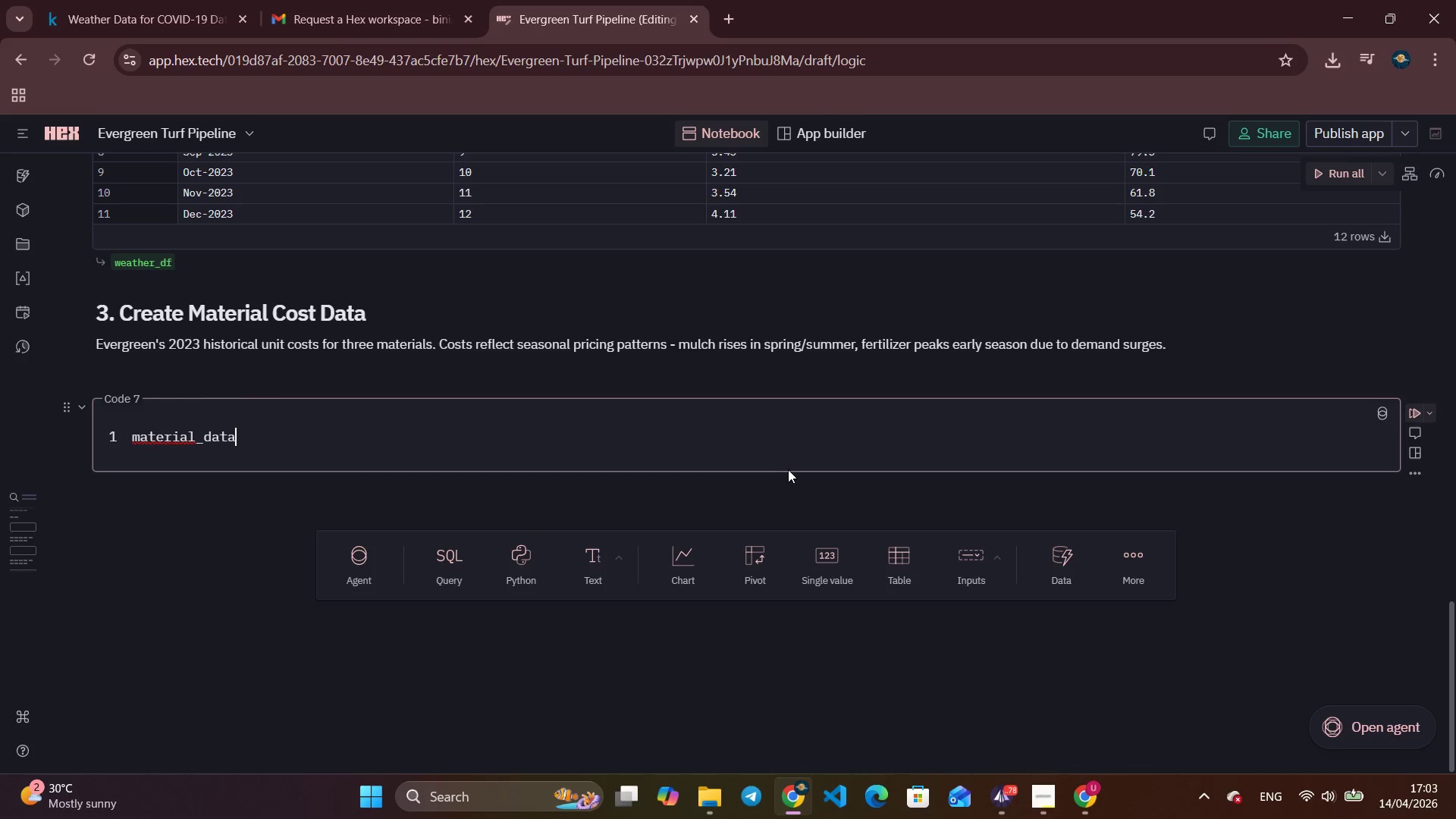 
 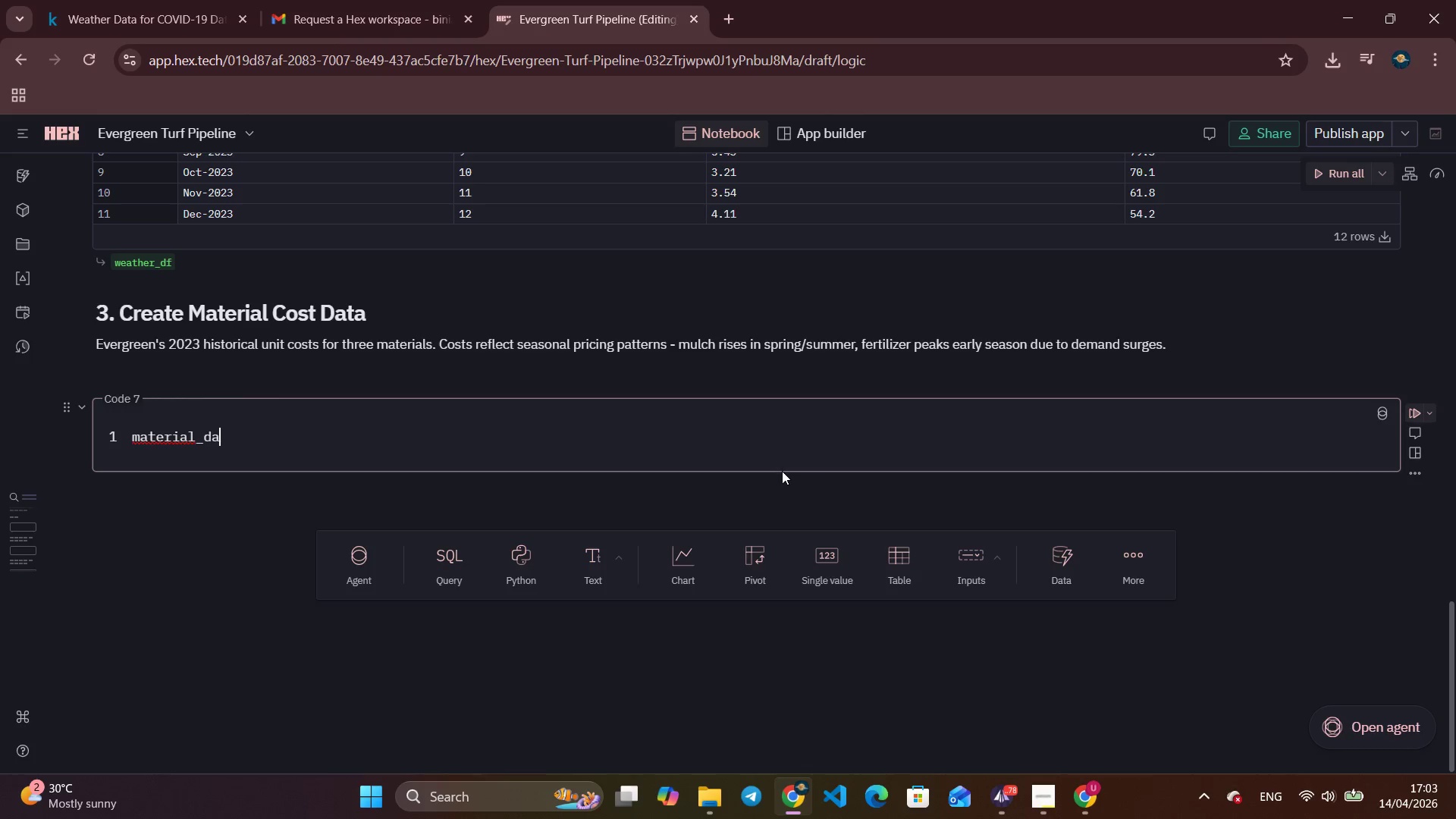 
type(ta = {)
 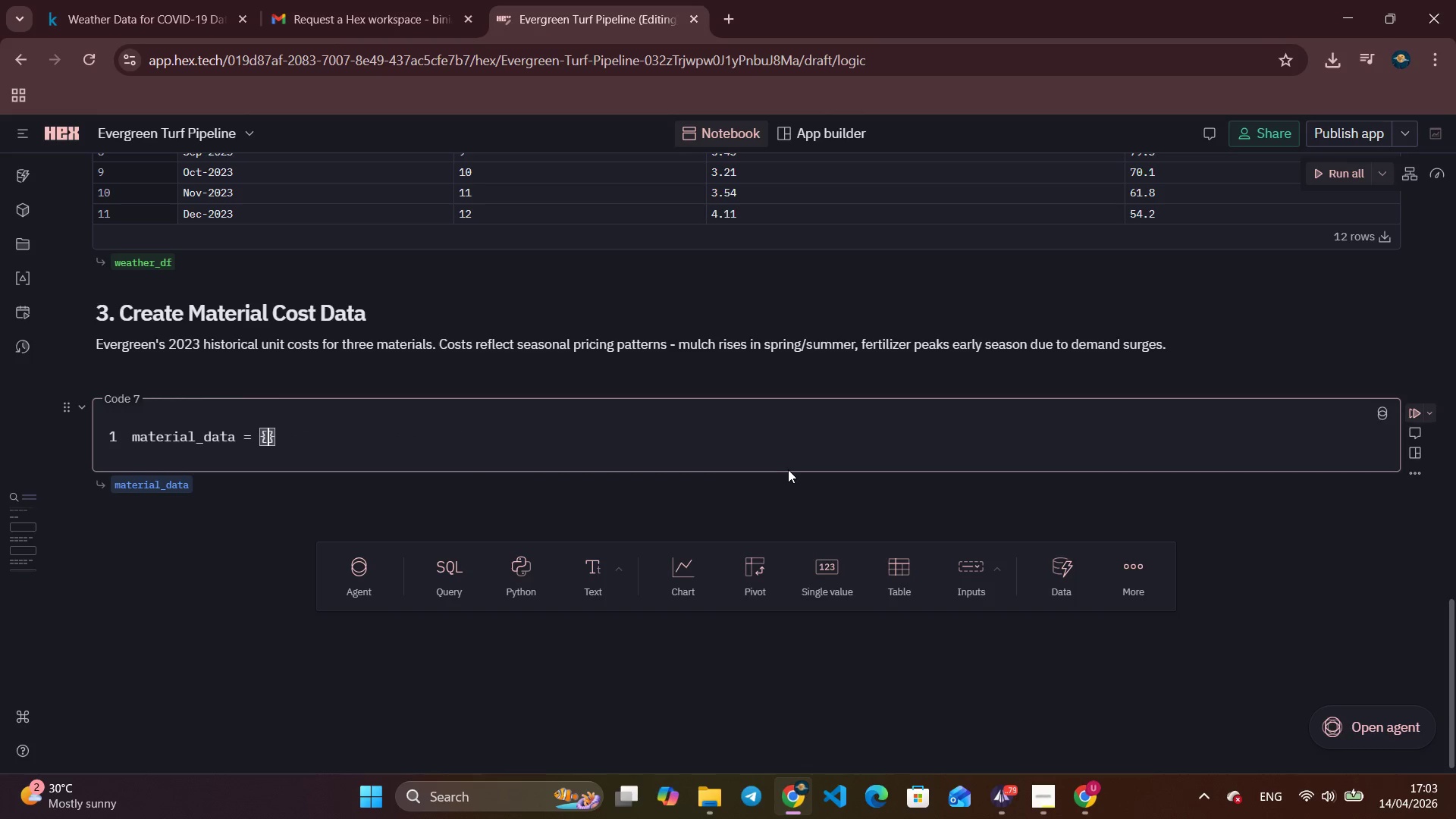 
key(Shift+Enter)
 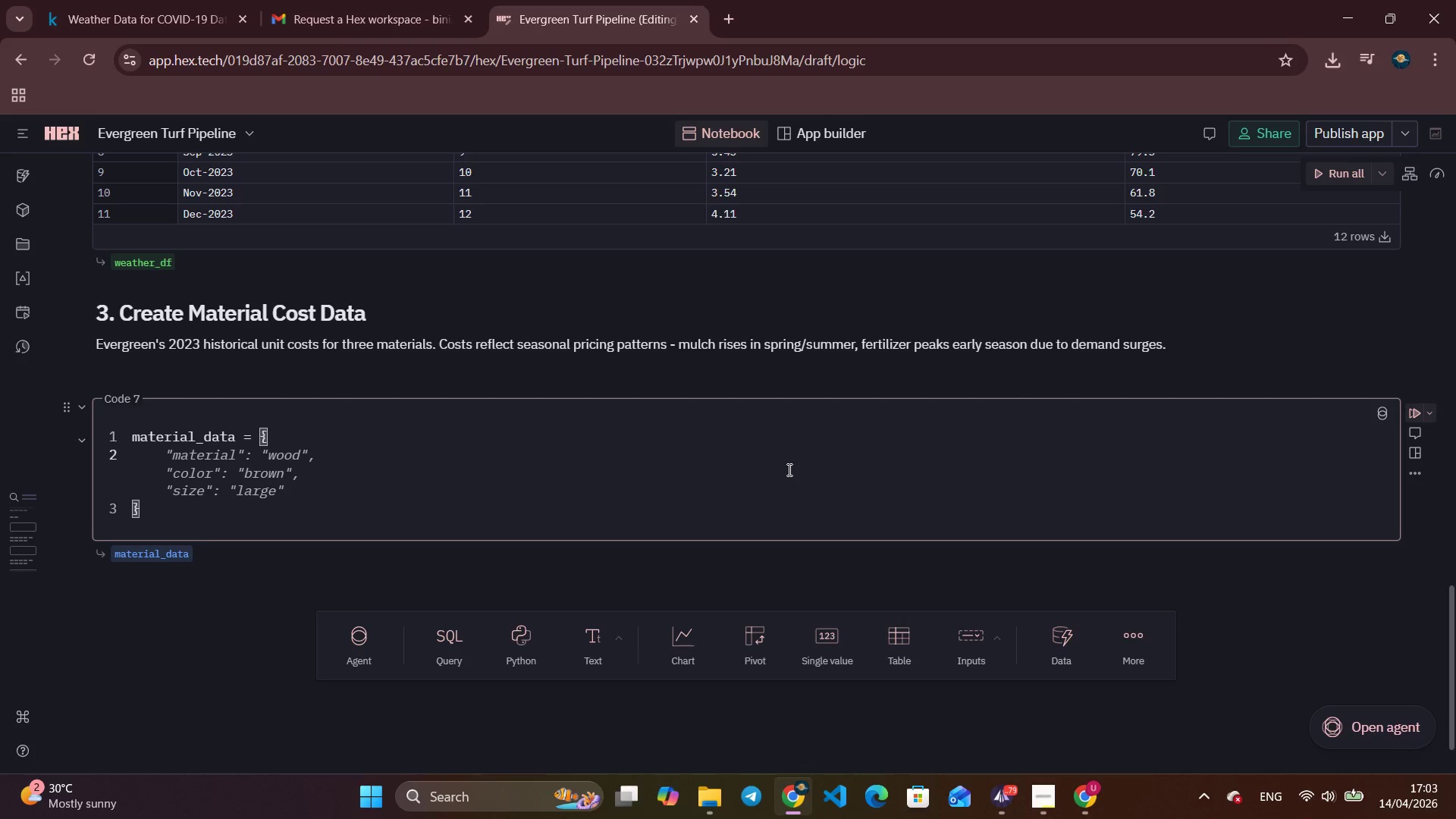 
wait(14.39)
 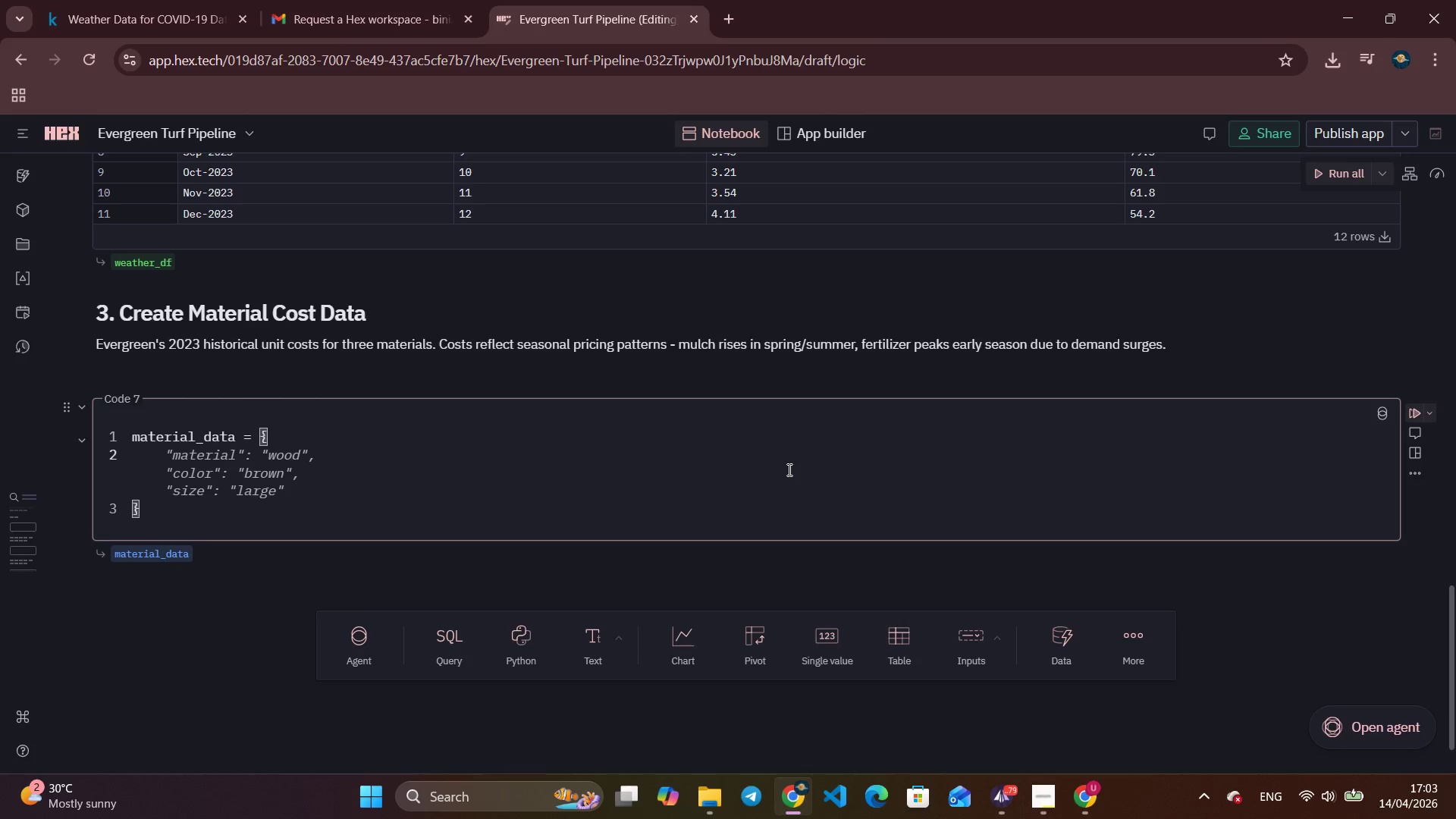 
type("Mo)
 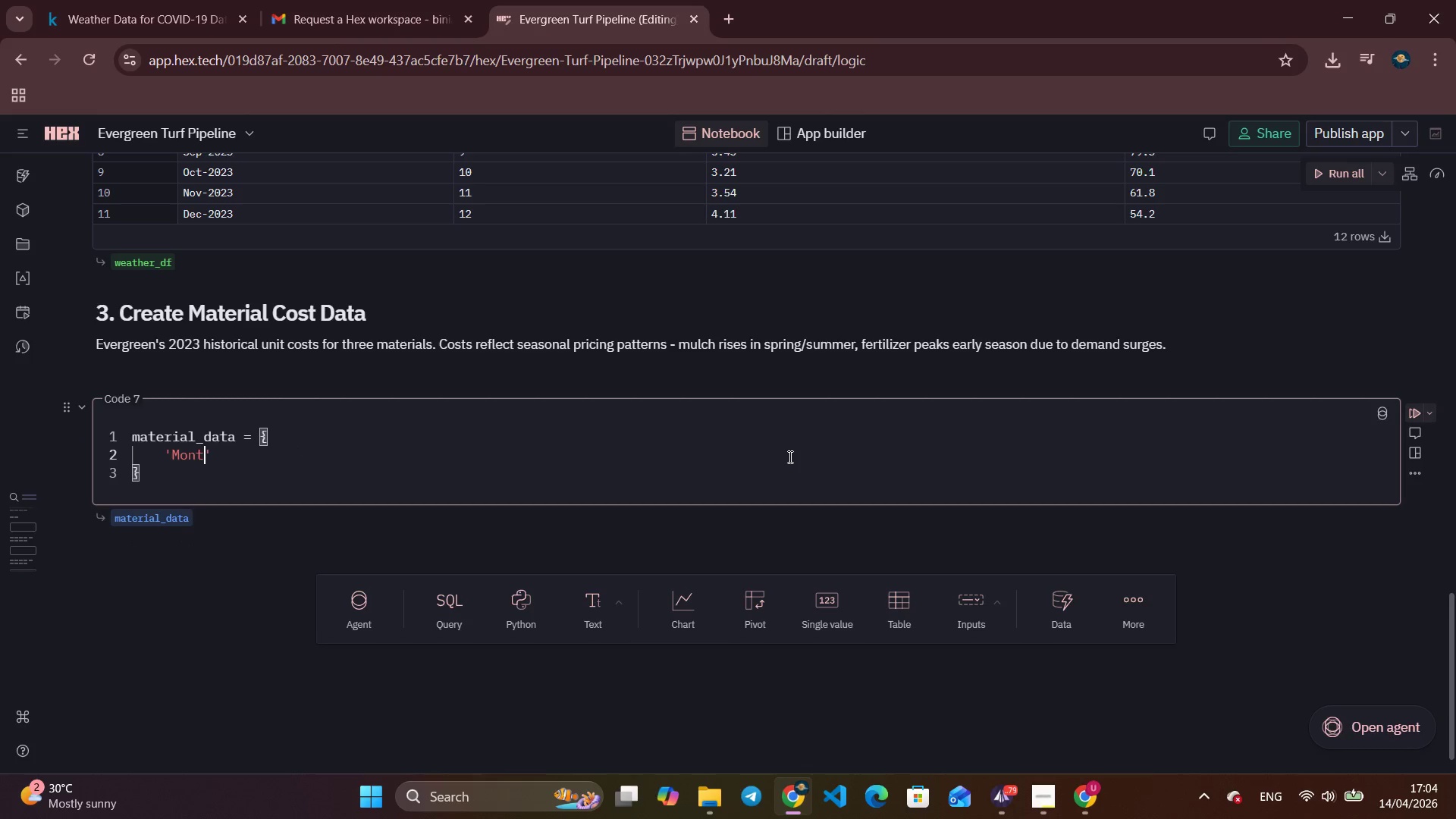 
 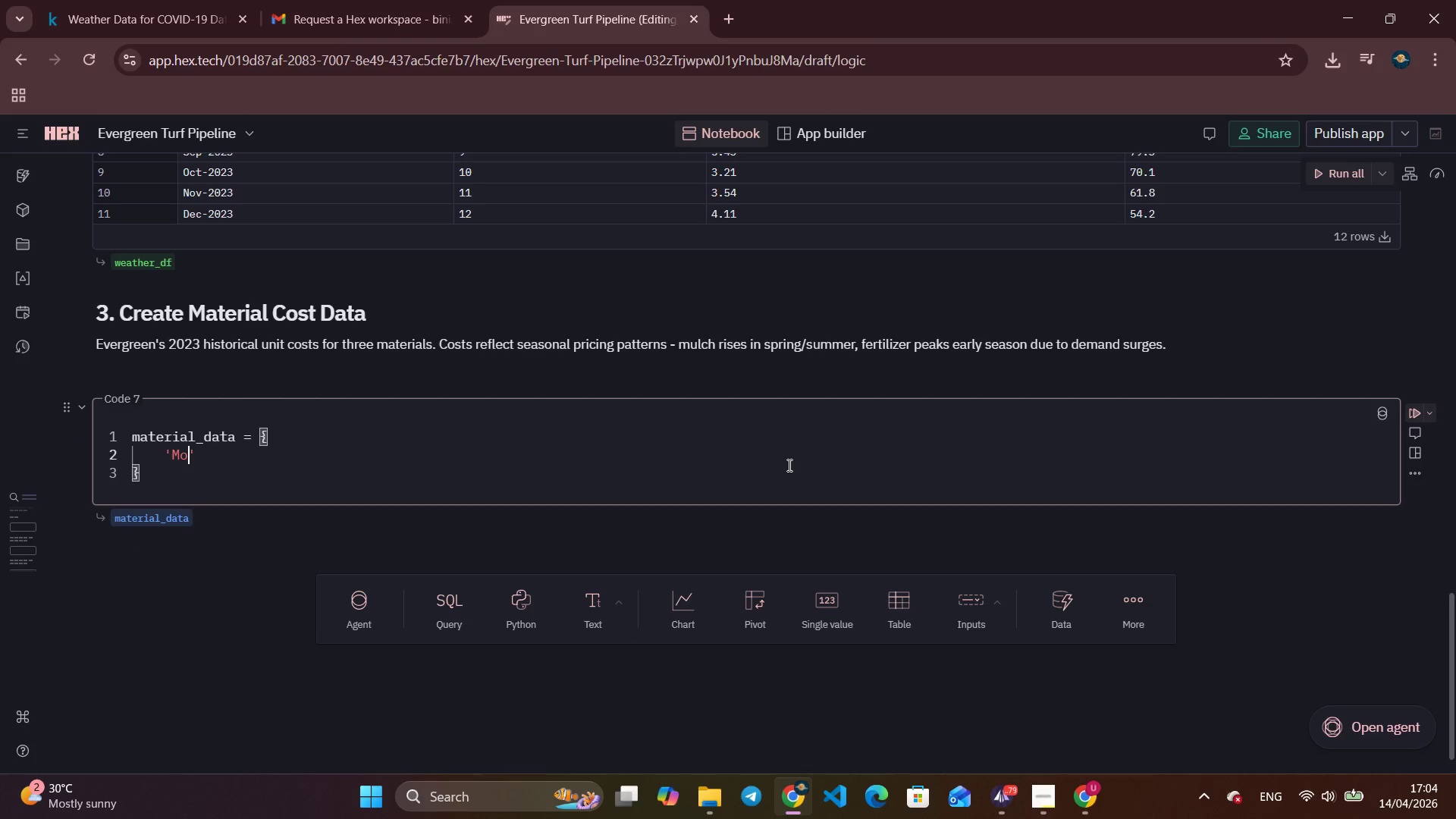 
type(nth_Year)
 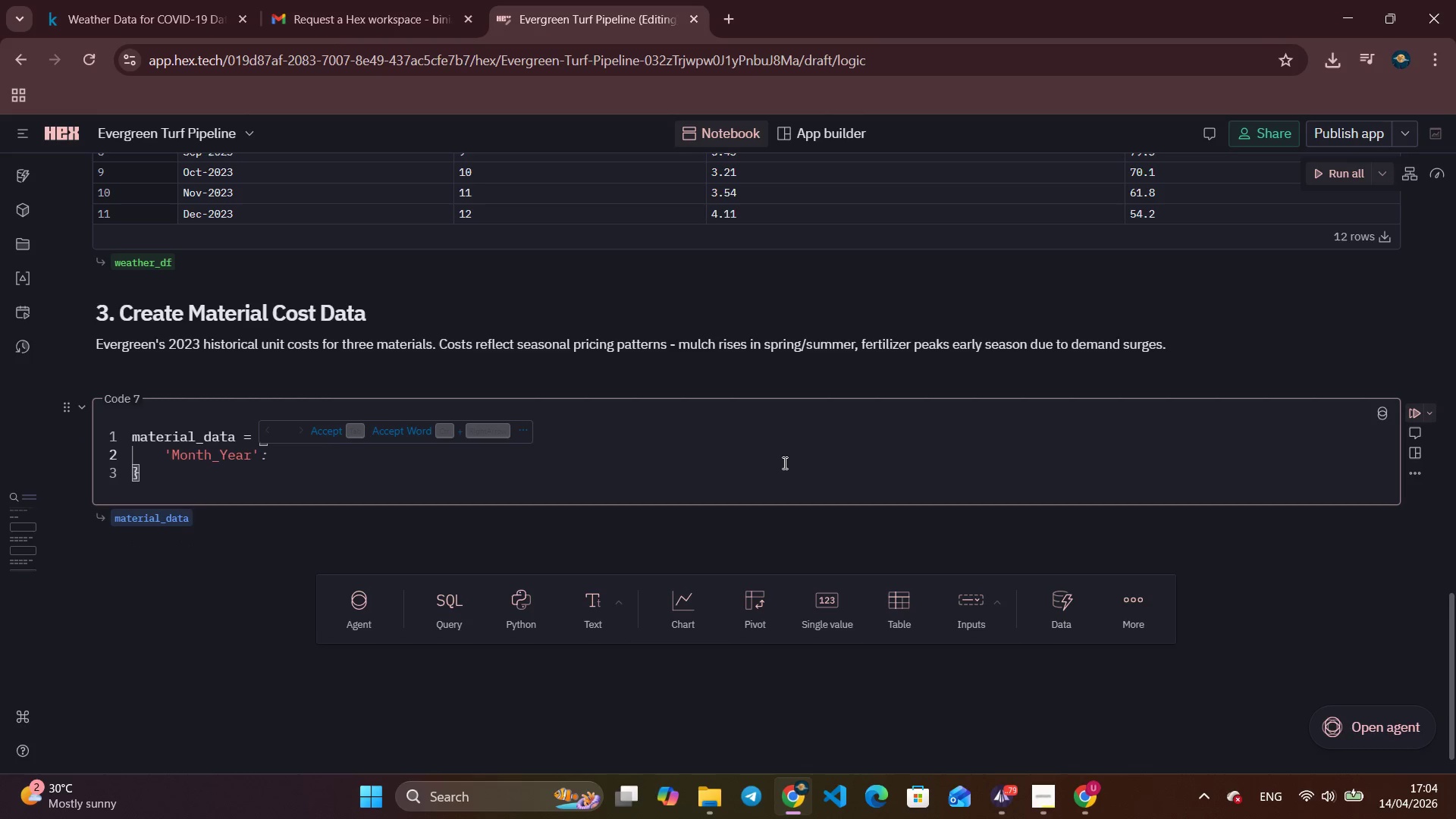 
key(ArrowRight)
 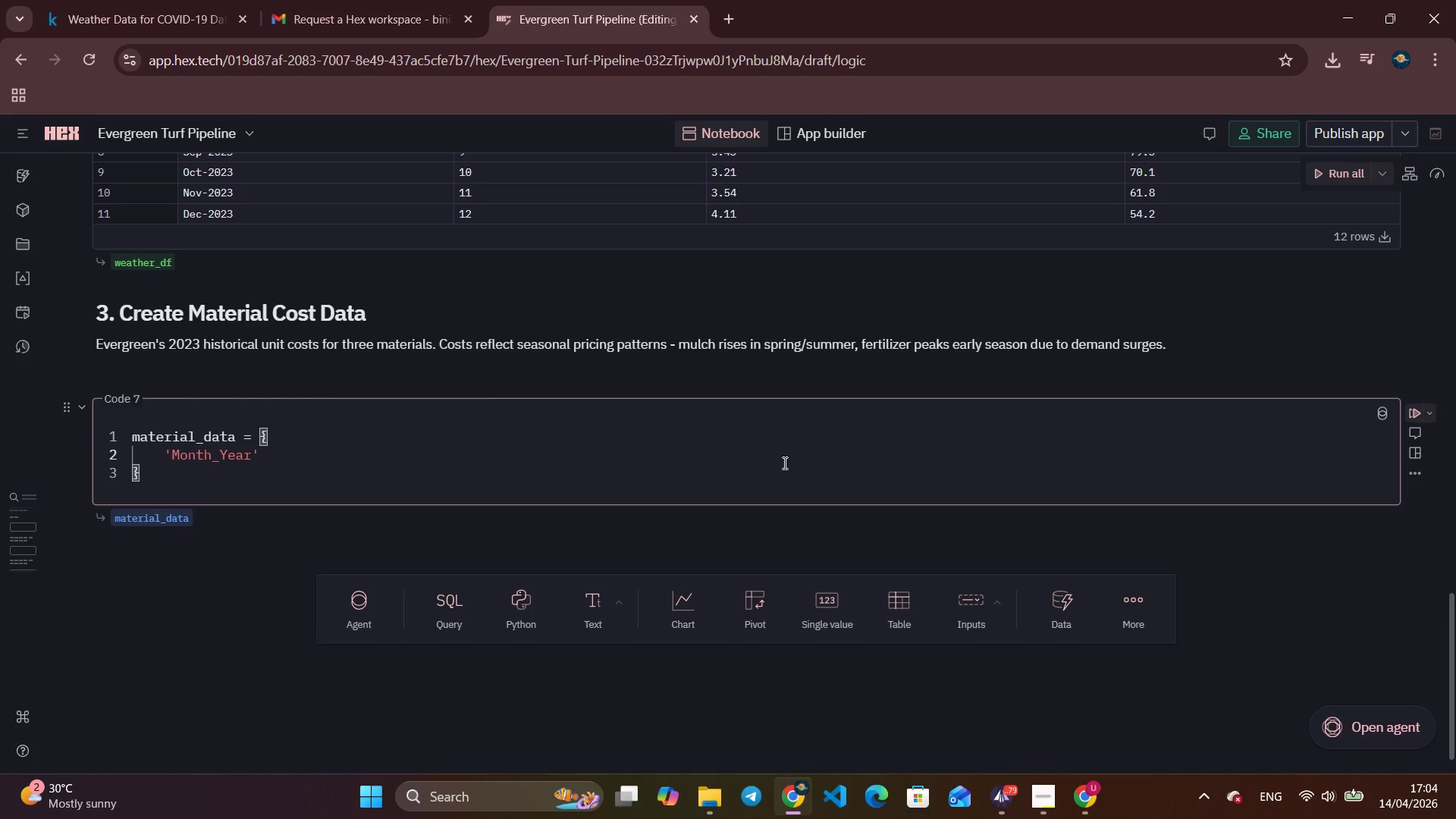 
type(: ['Jan-2023)
 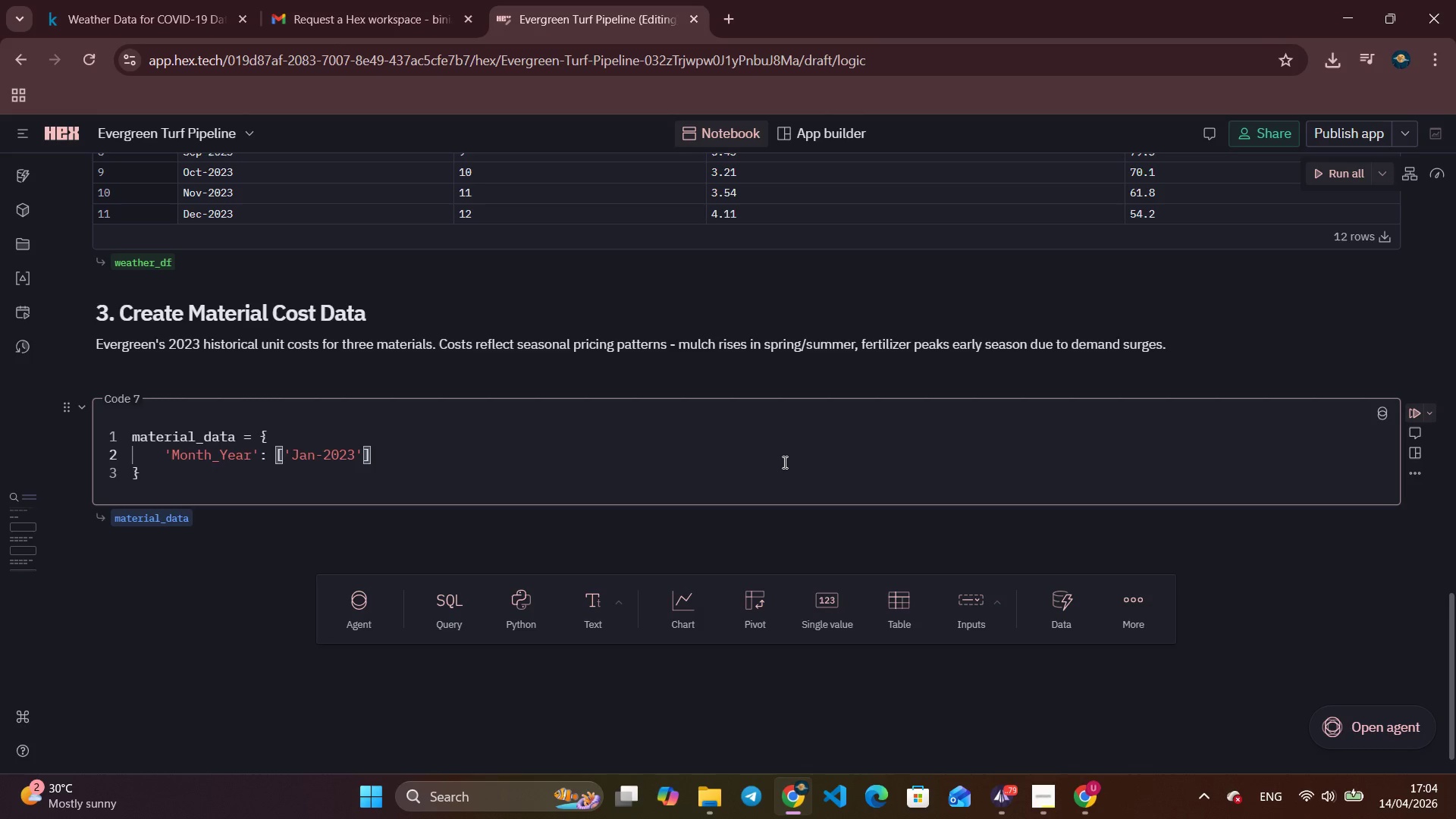 
key(ArrowRight)
 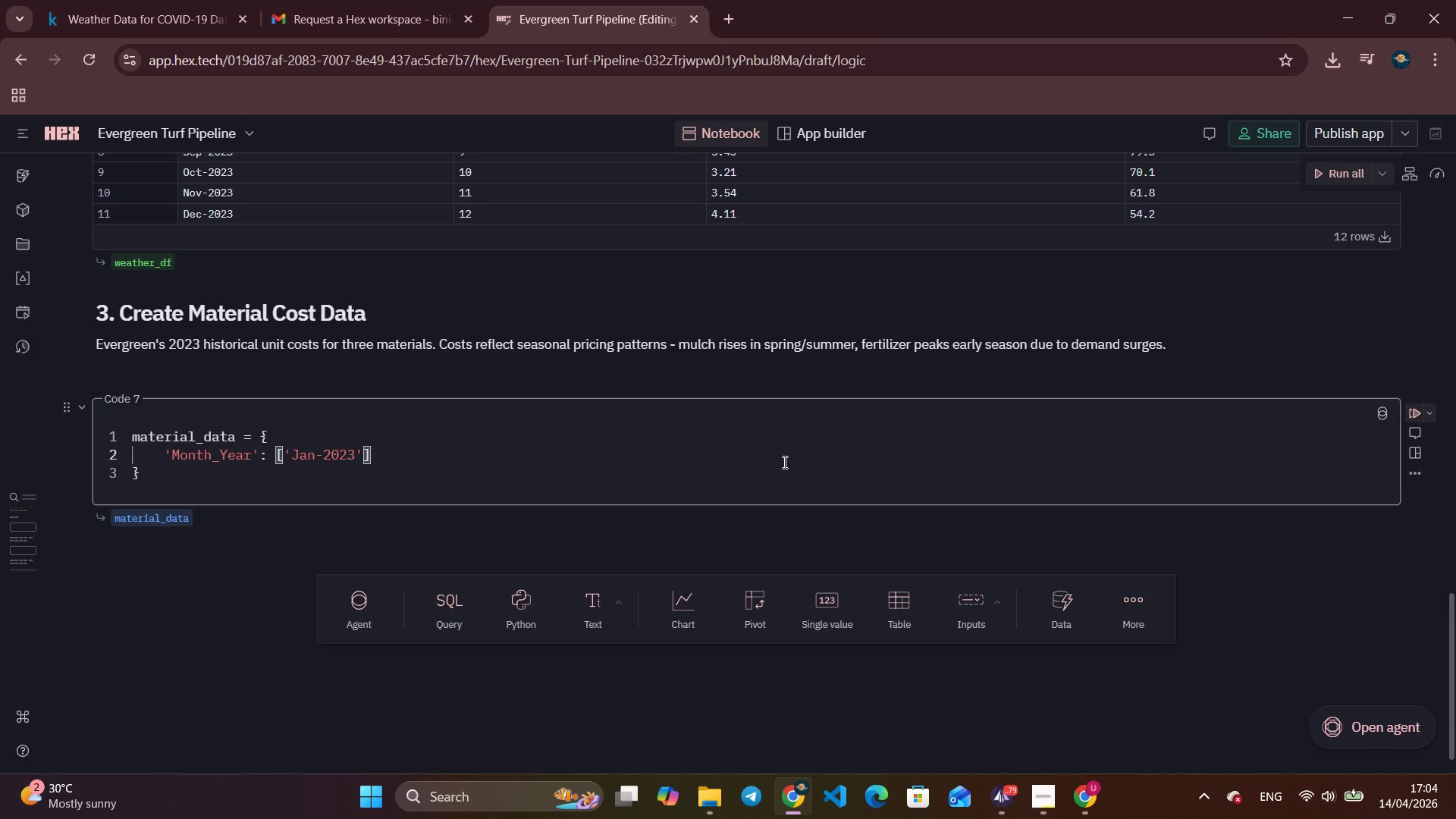 
type(, 'Feb-2023)
 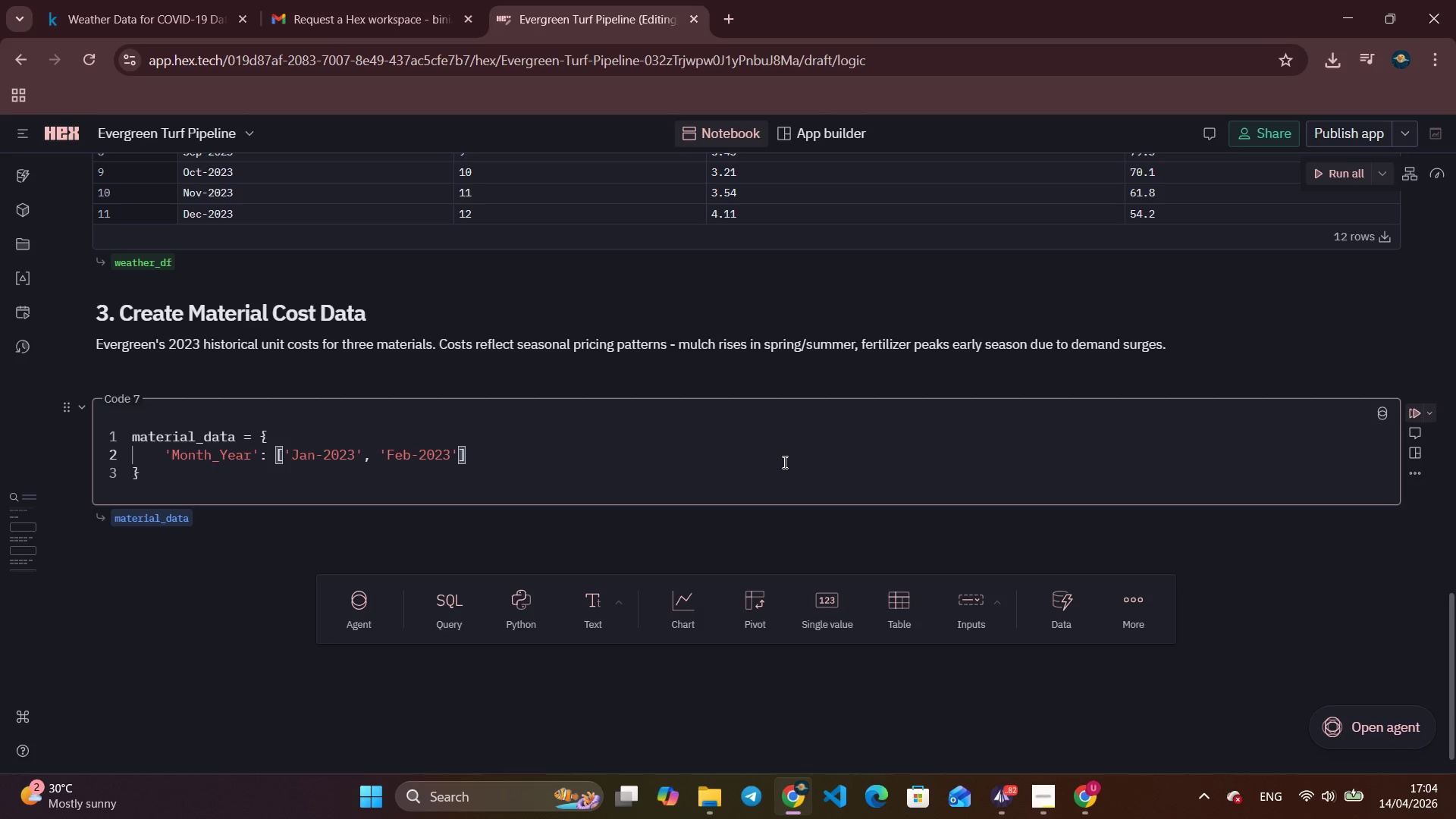 
key(ArrowRight)
 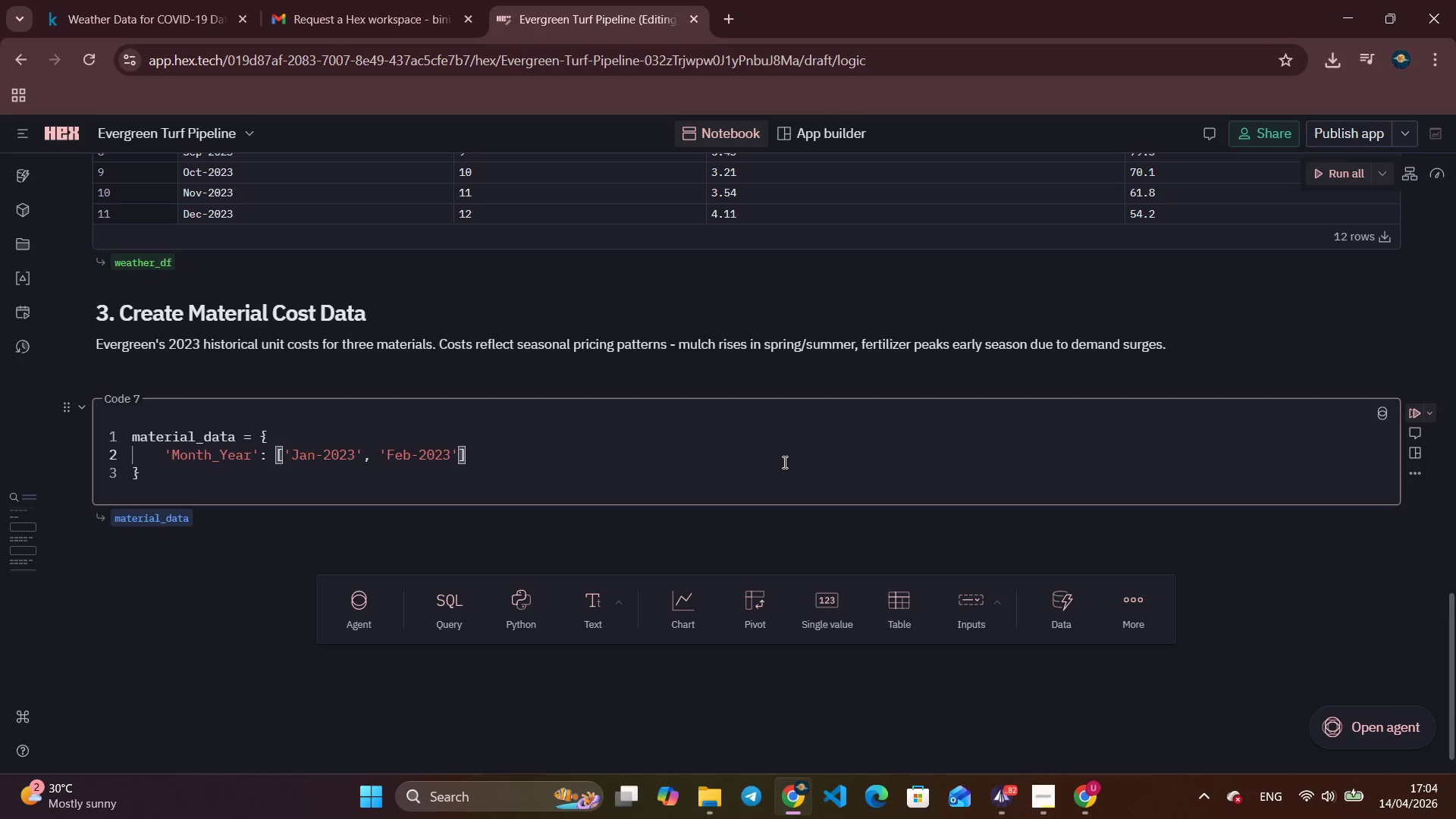 
type(, 'Mar-2023)
 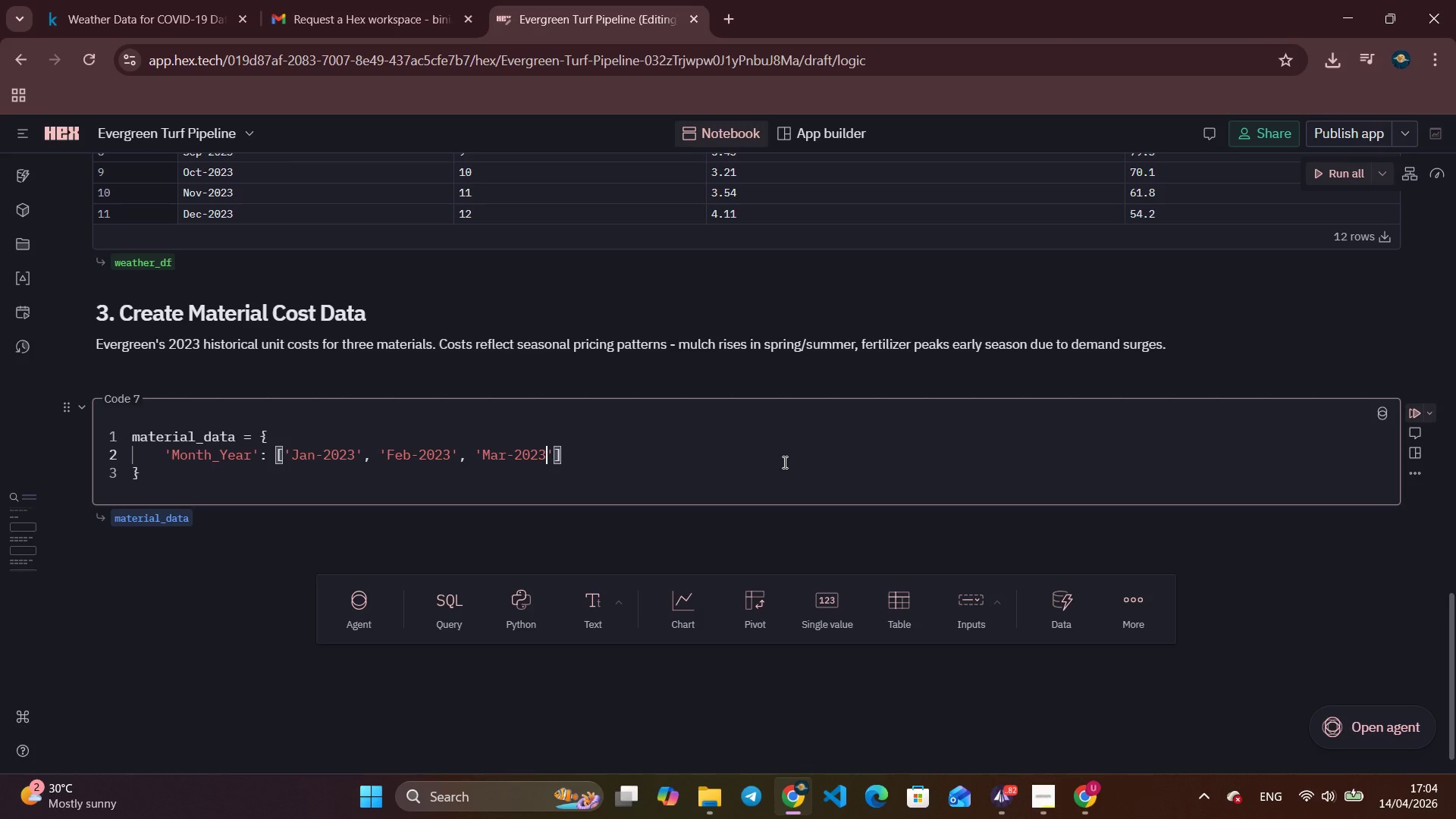 
key(ArrowRight)
 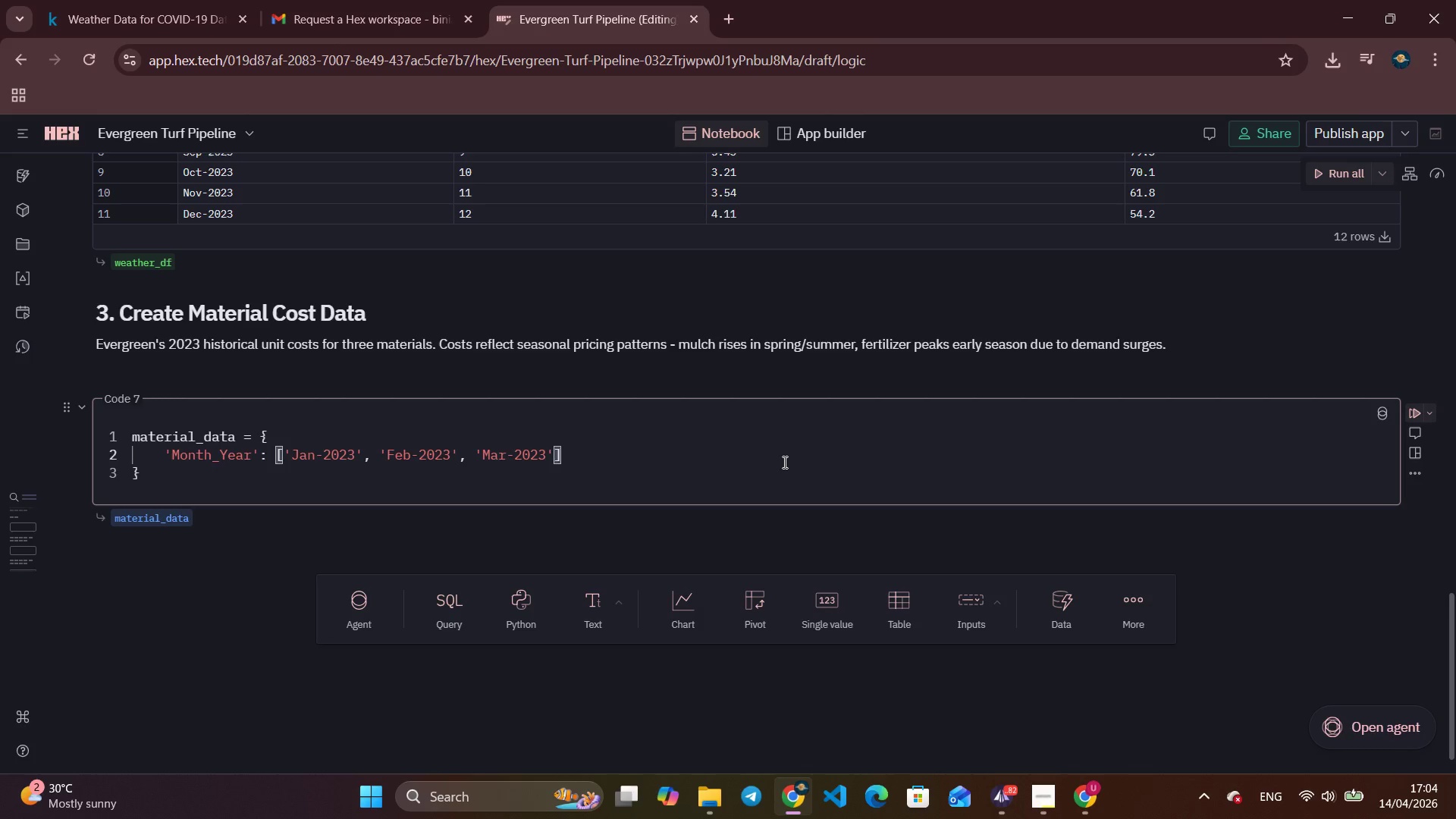 
key(Comma)
 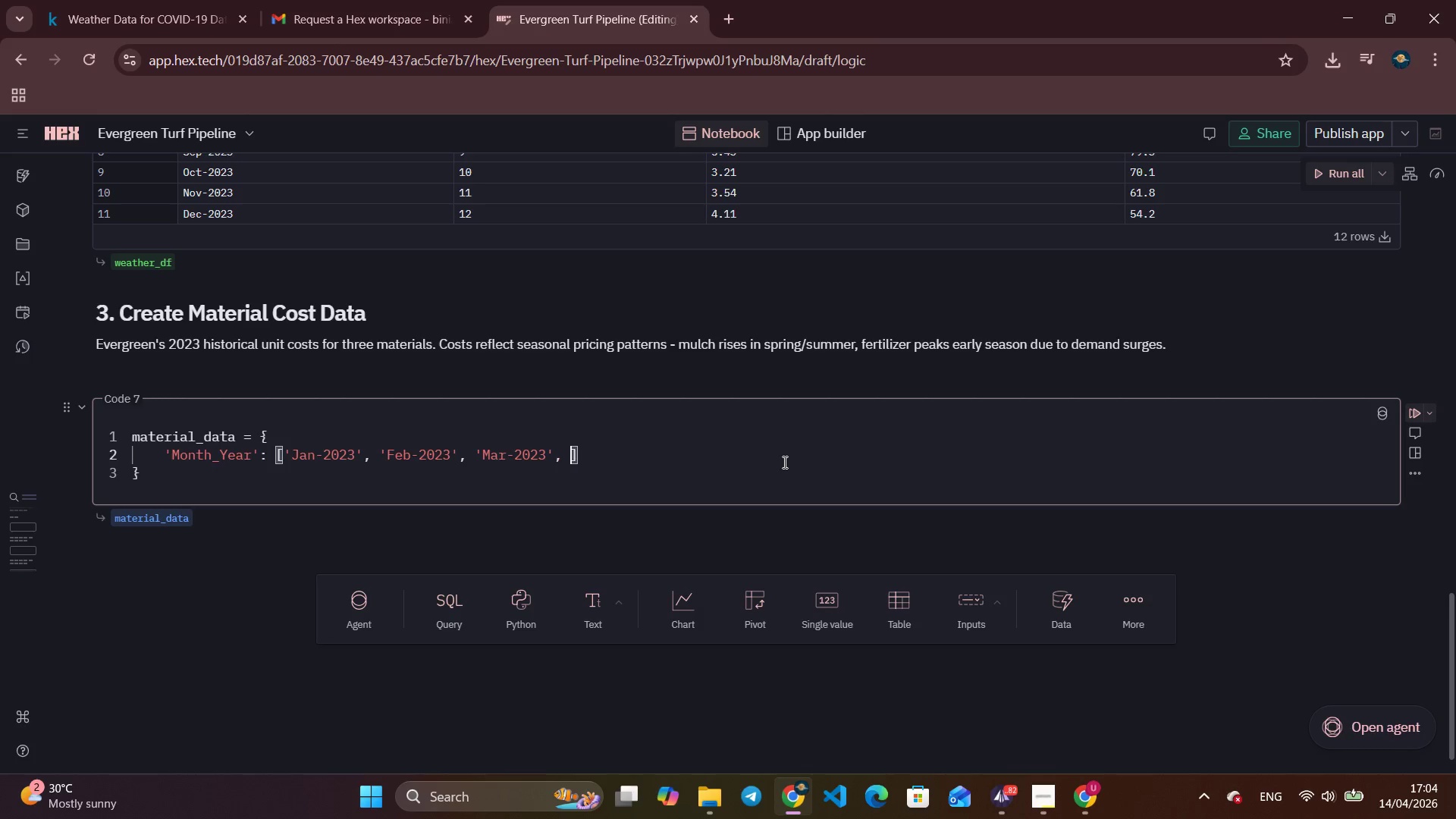 
key(Space)
 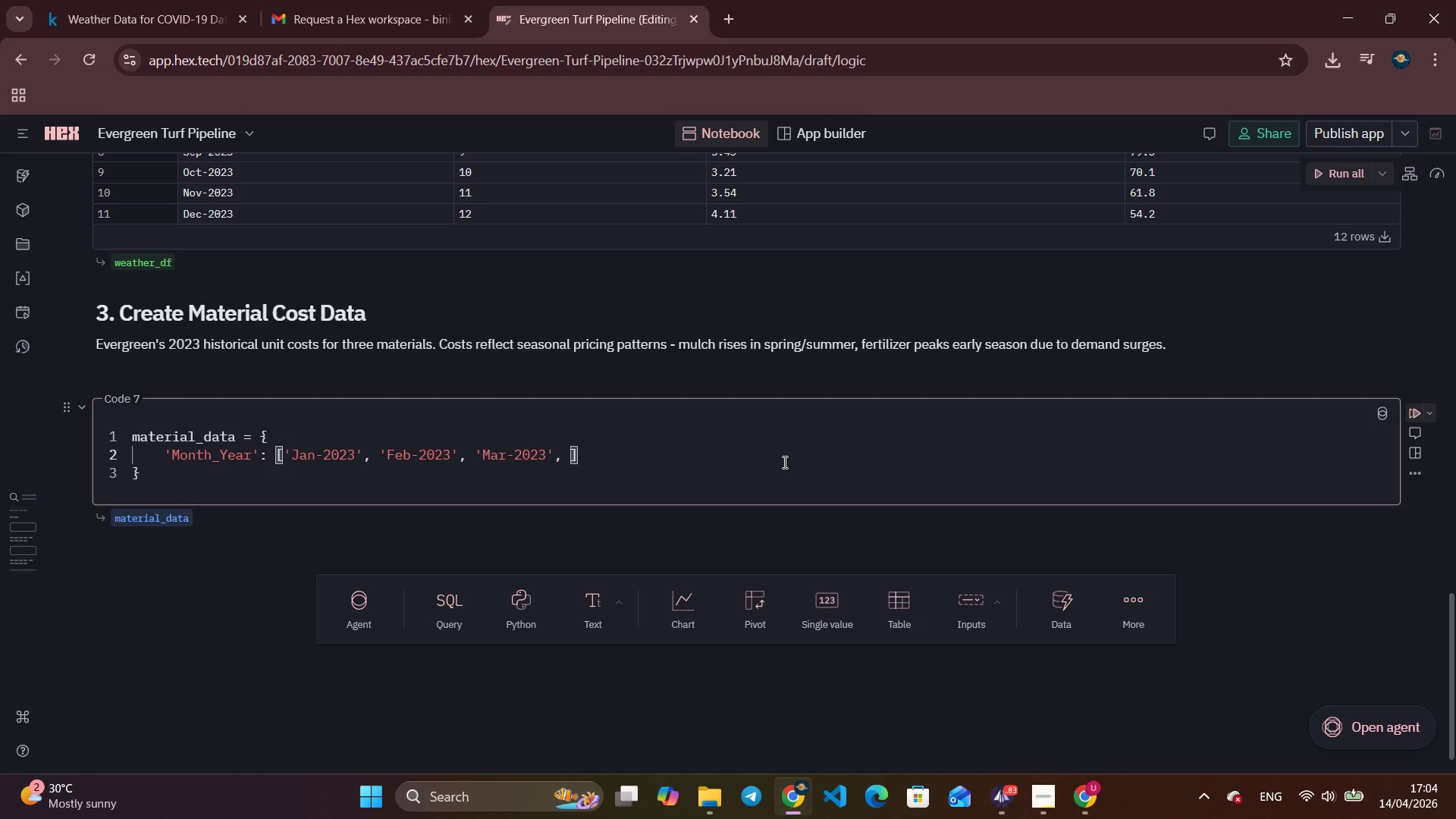 
key(Quote)
 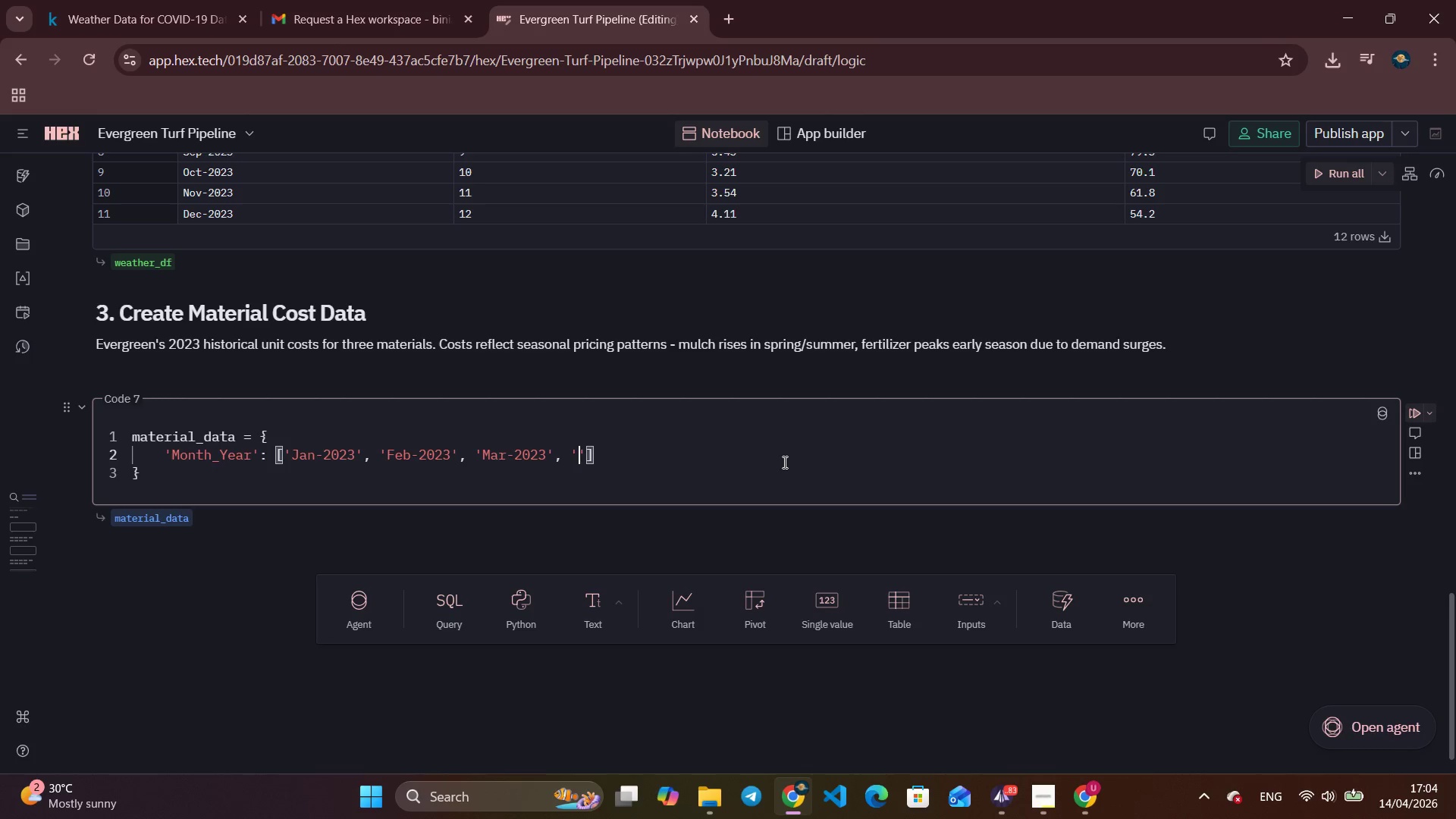 
key(Shift+ShiftLeft)
 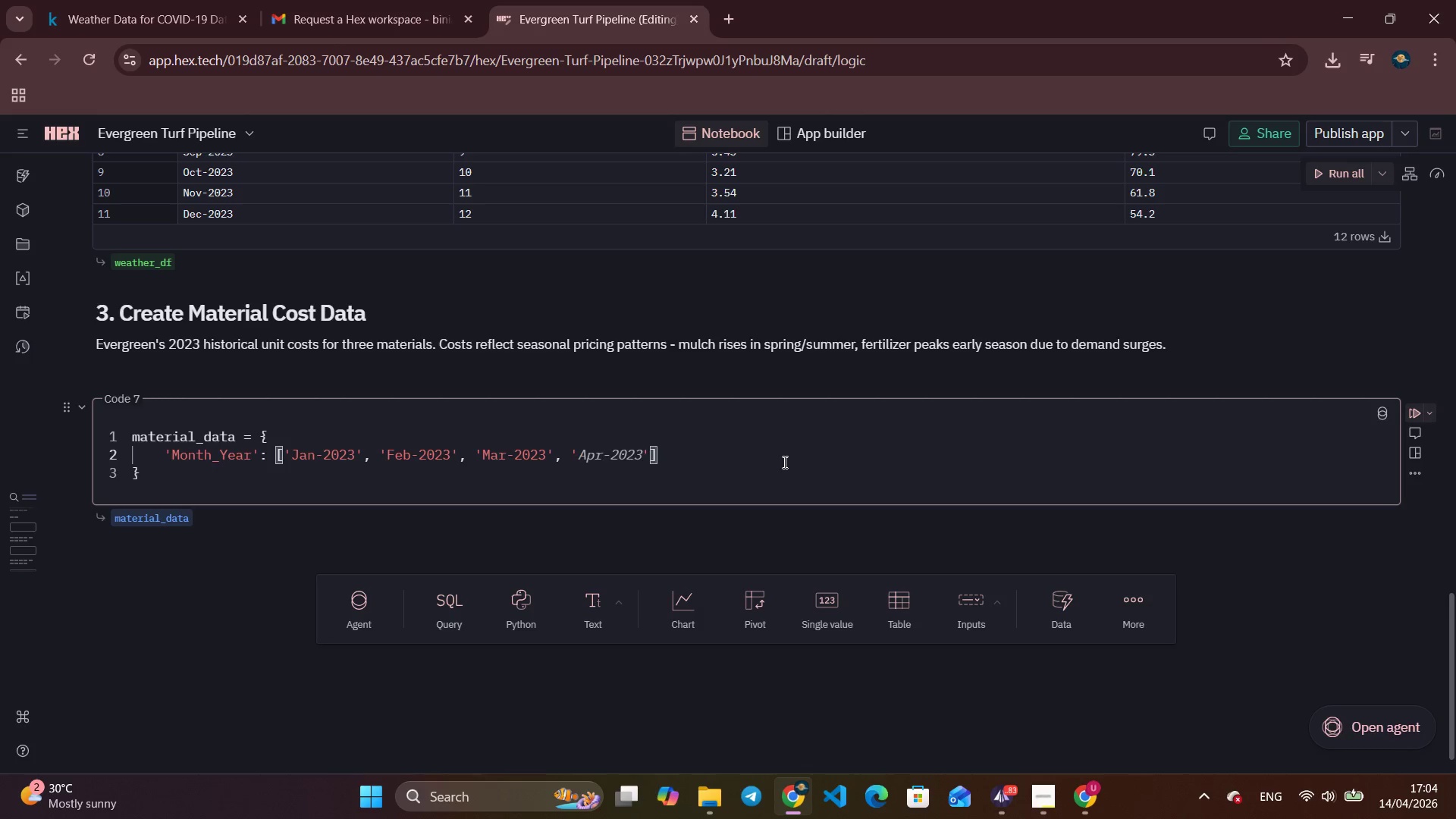 
key(Shift+ShiftRight)
 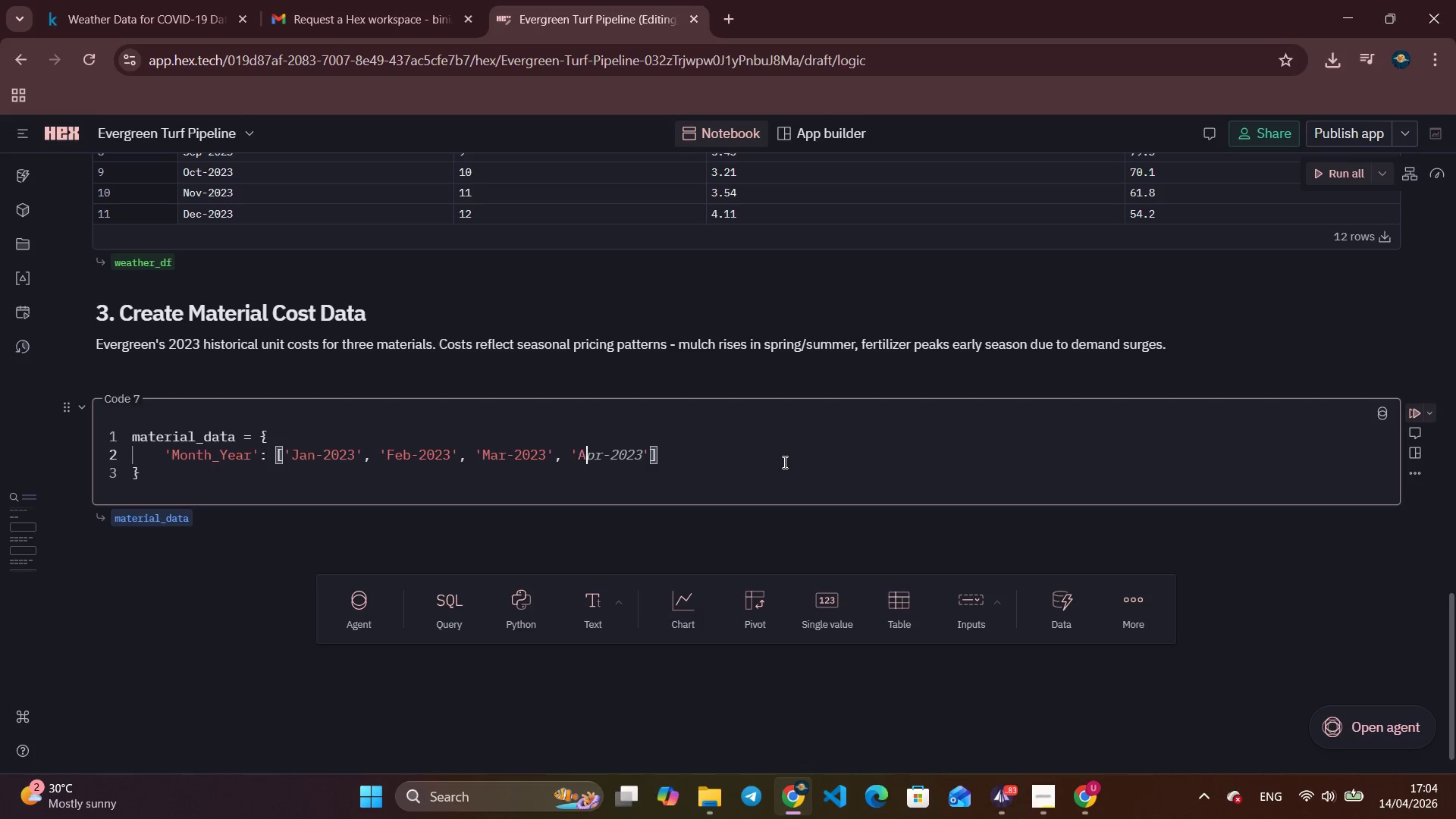 
key(Shift+A)
 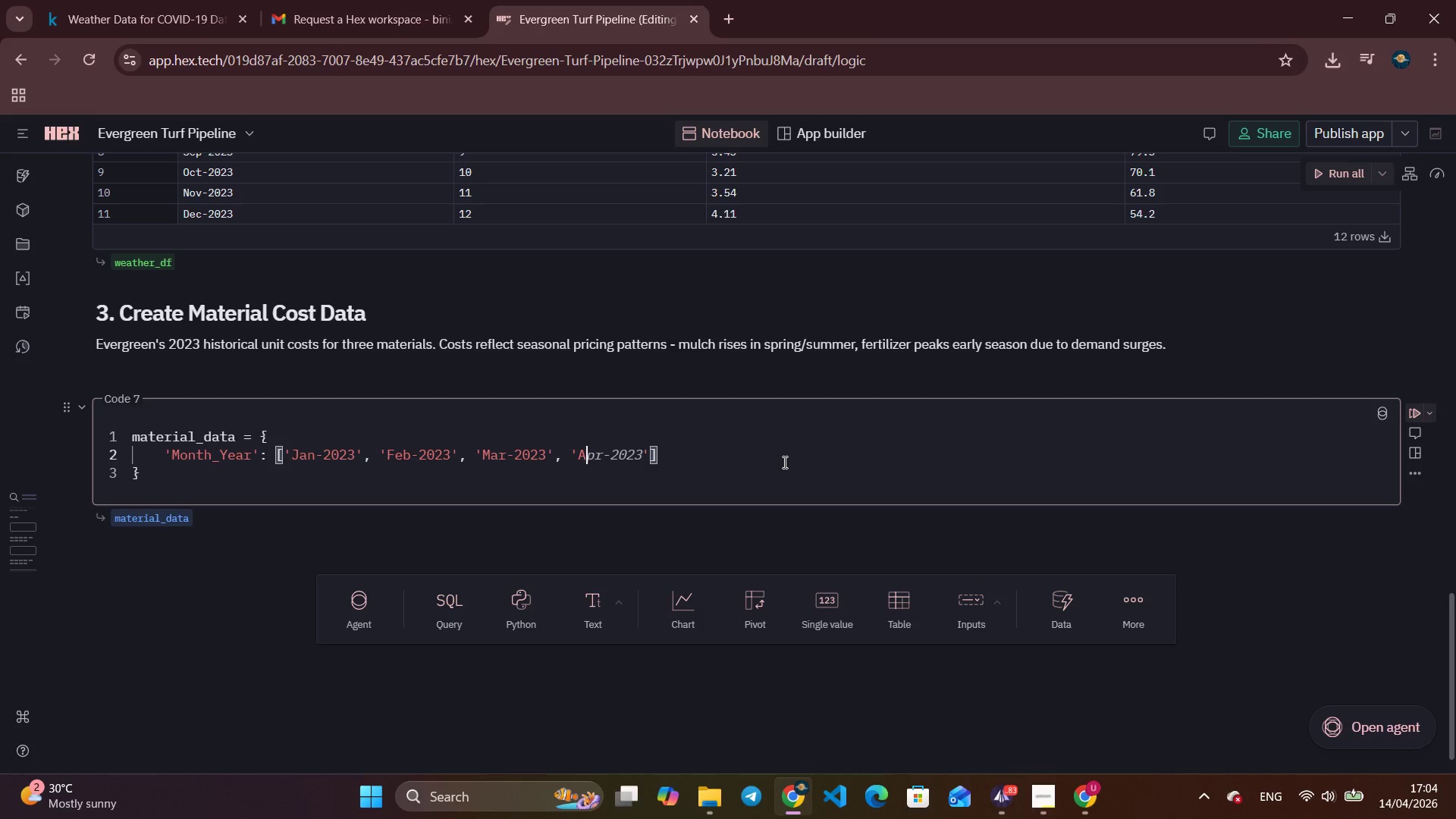 
key(Tab)
 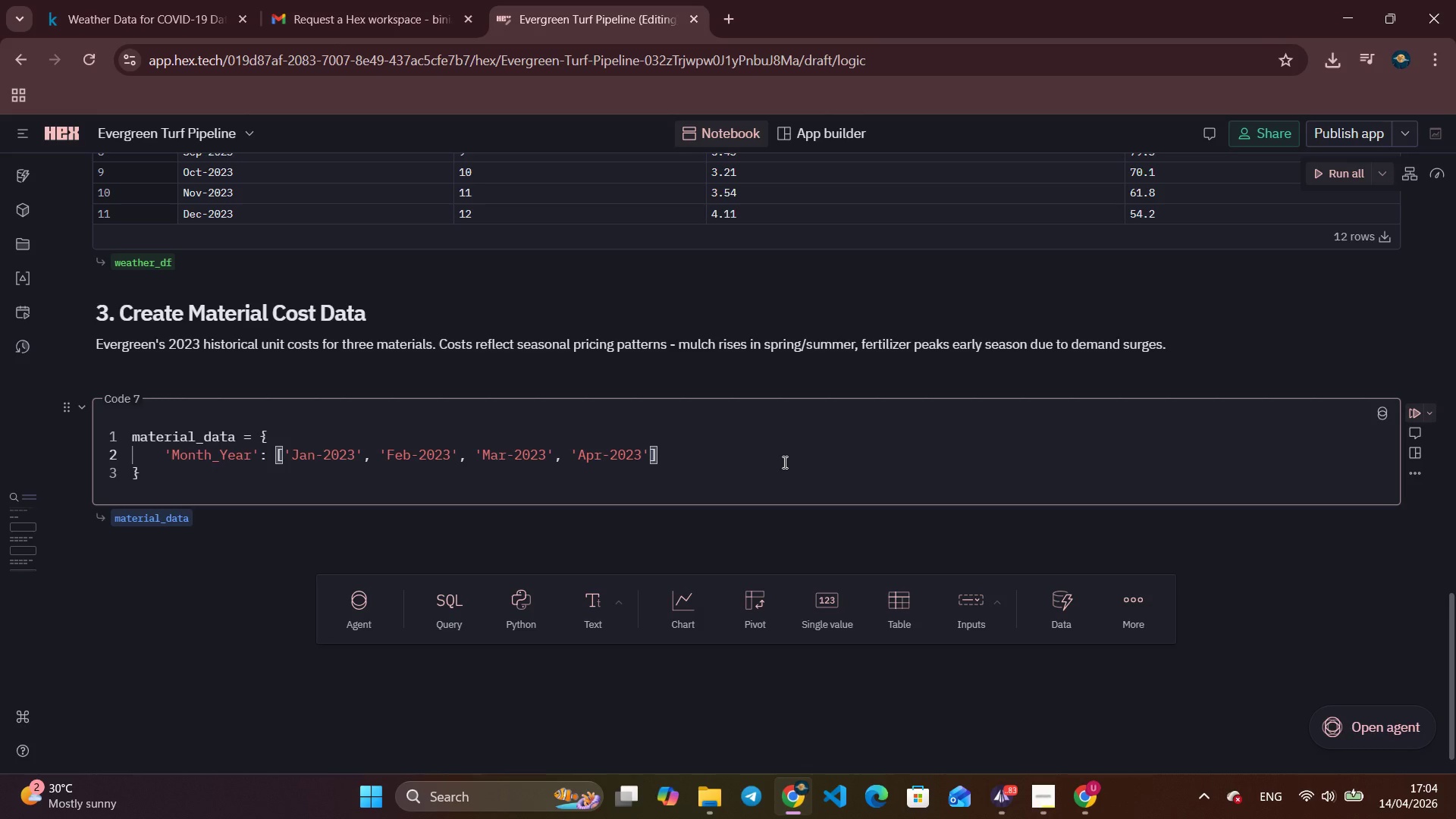 
key(ArrowLeft)
 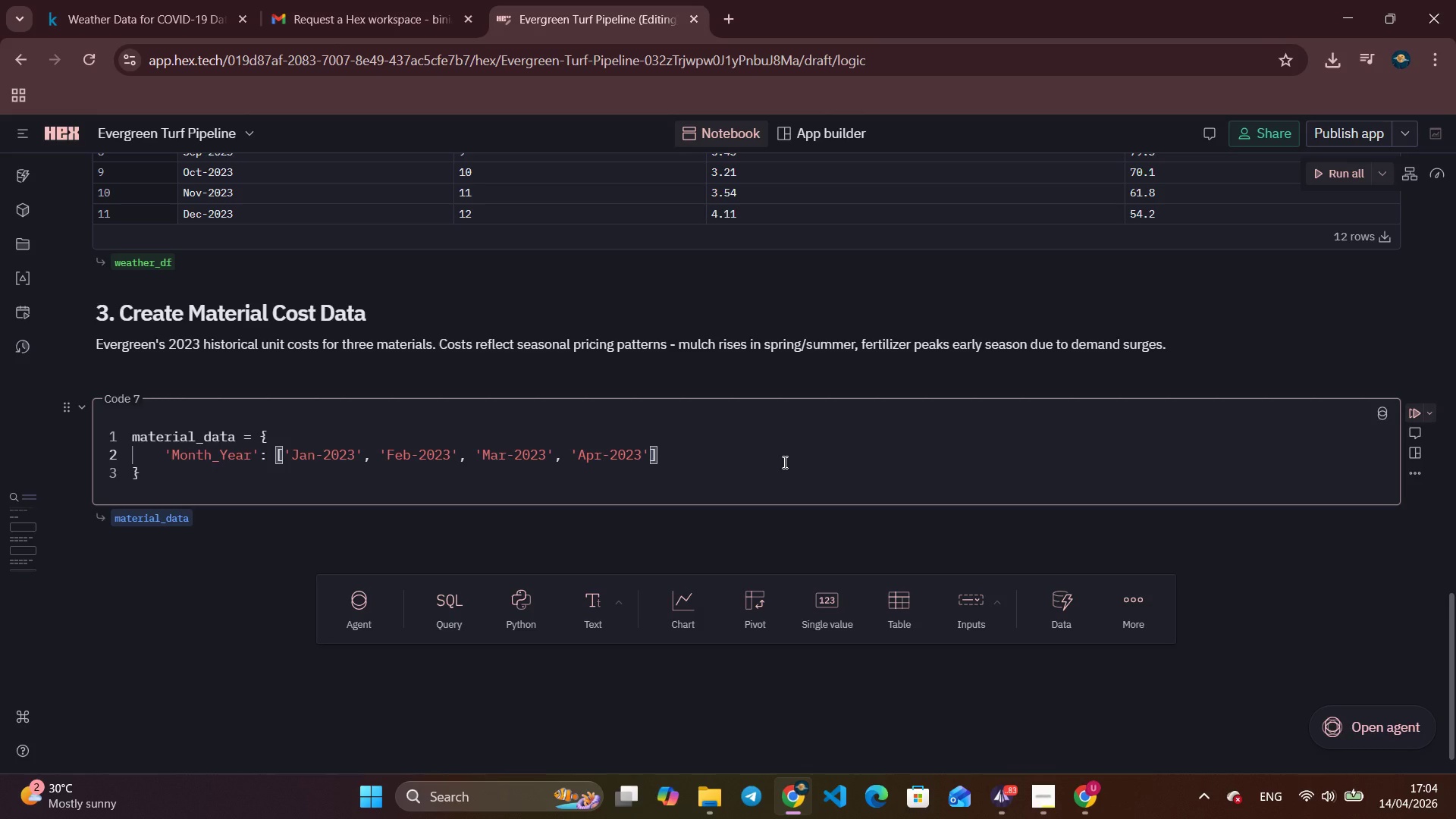 
key(Comma)
 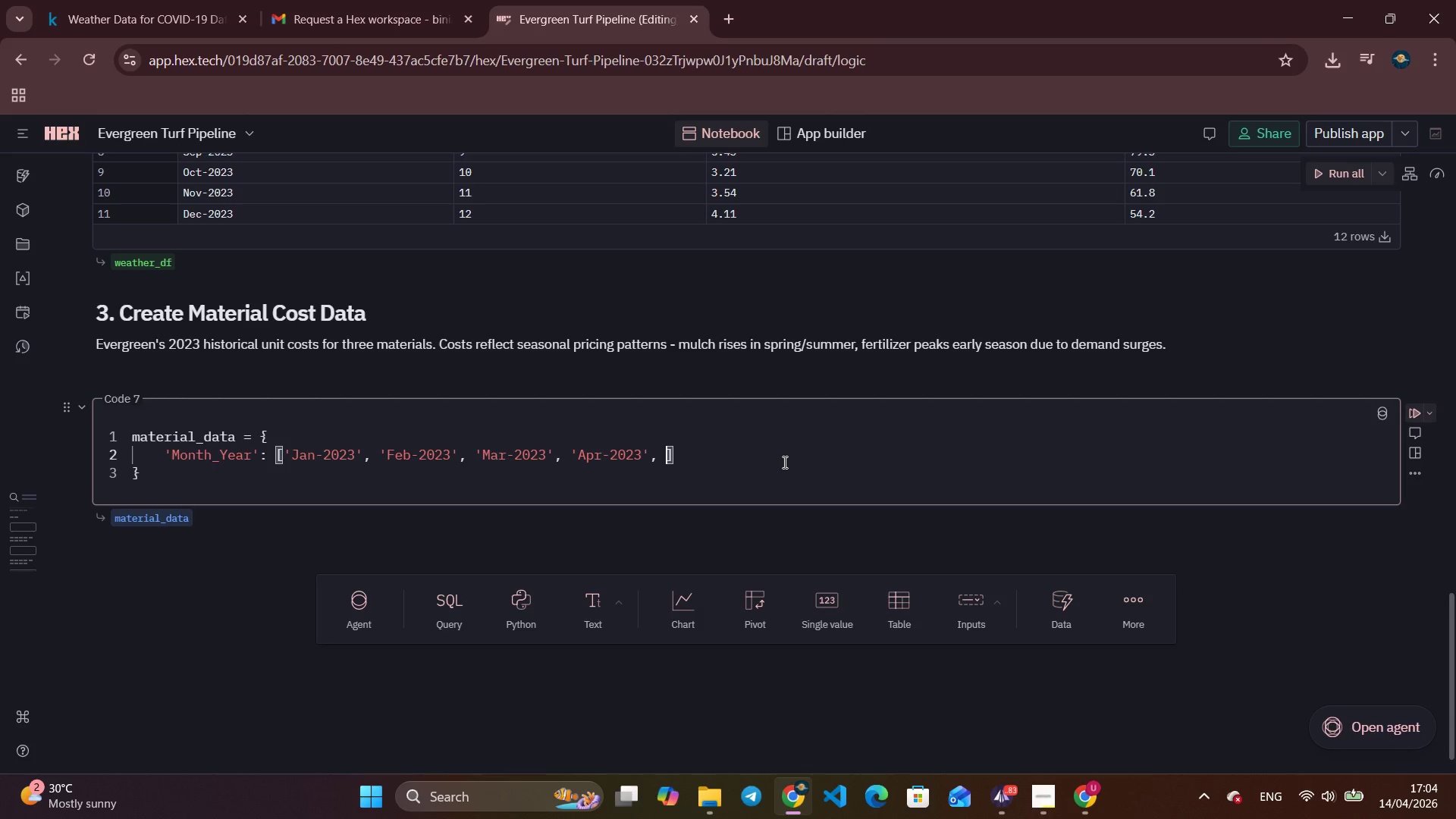 
key(Space)
 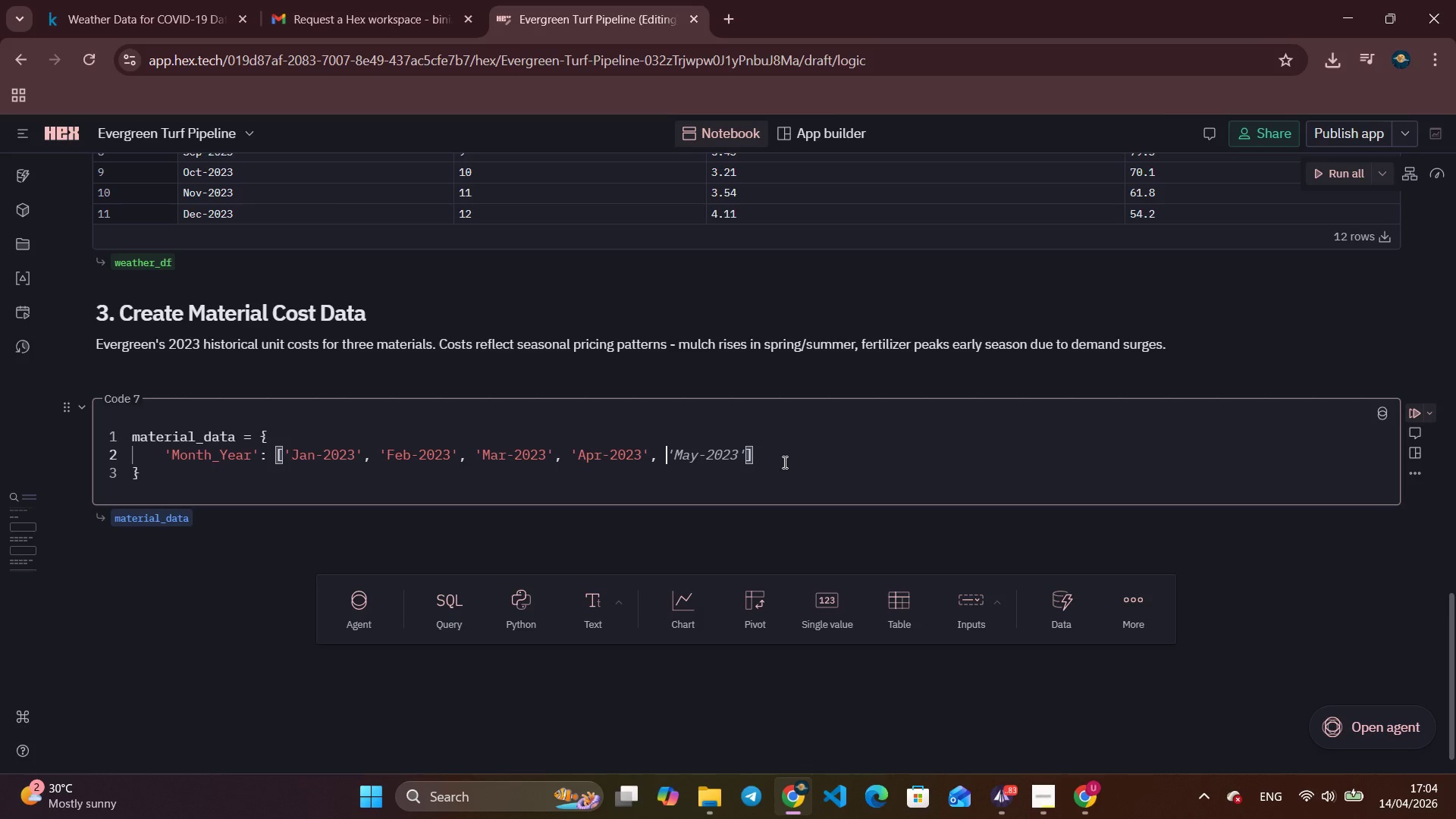 
key(Tab)
 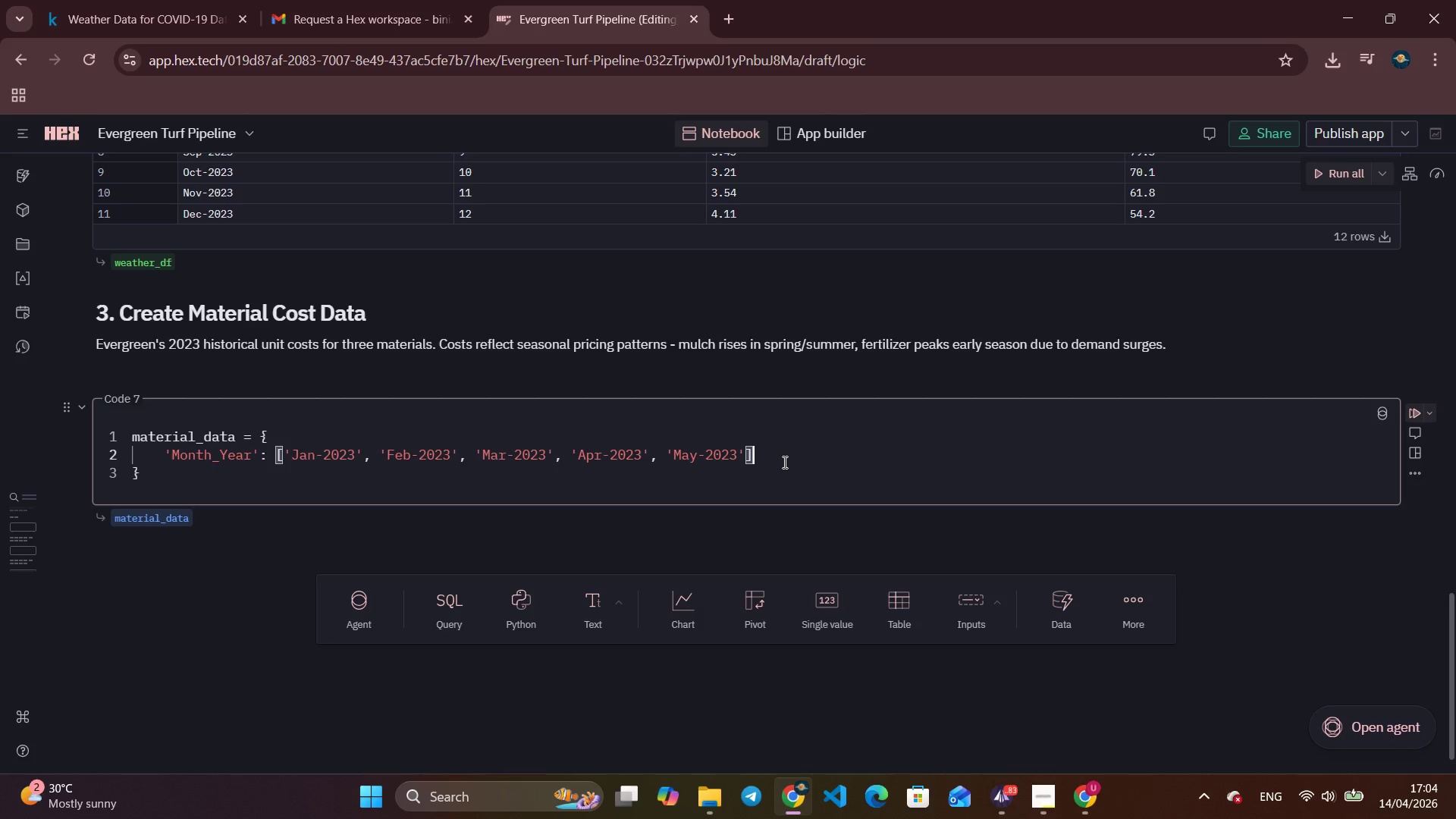 
key(Comma)
 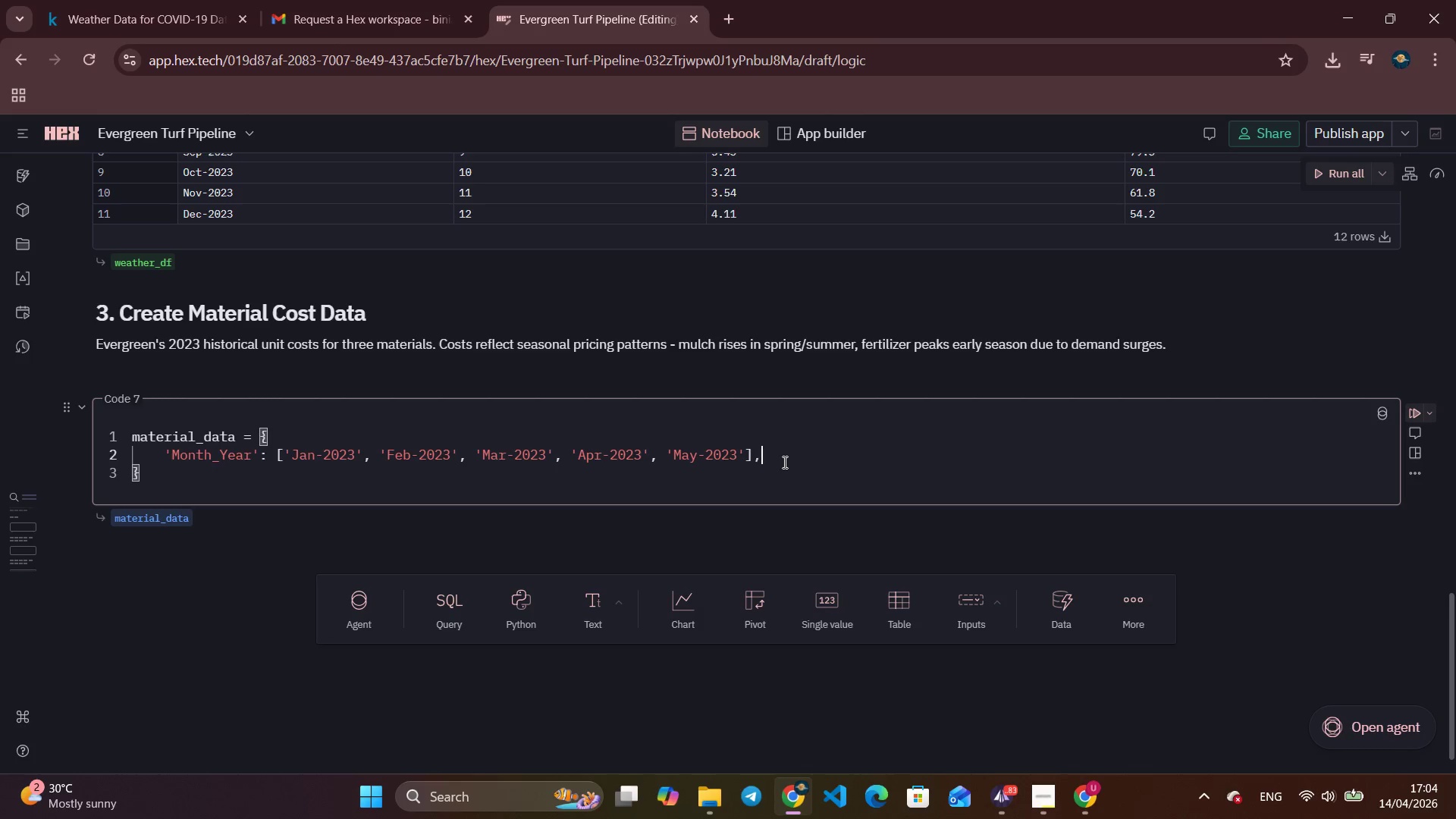 
key(Backspace)
 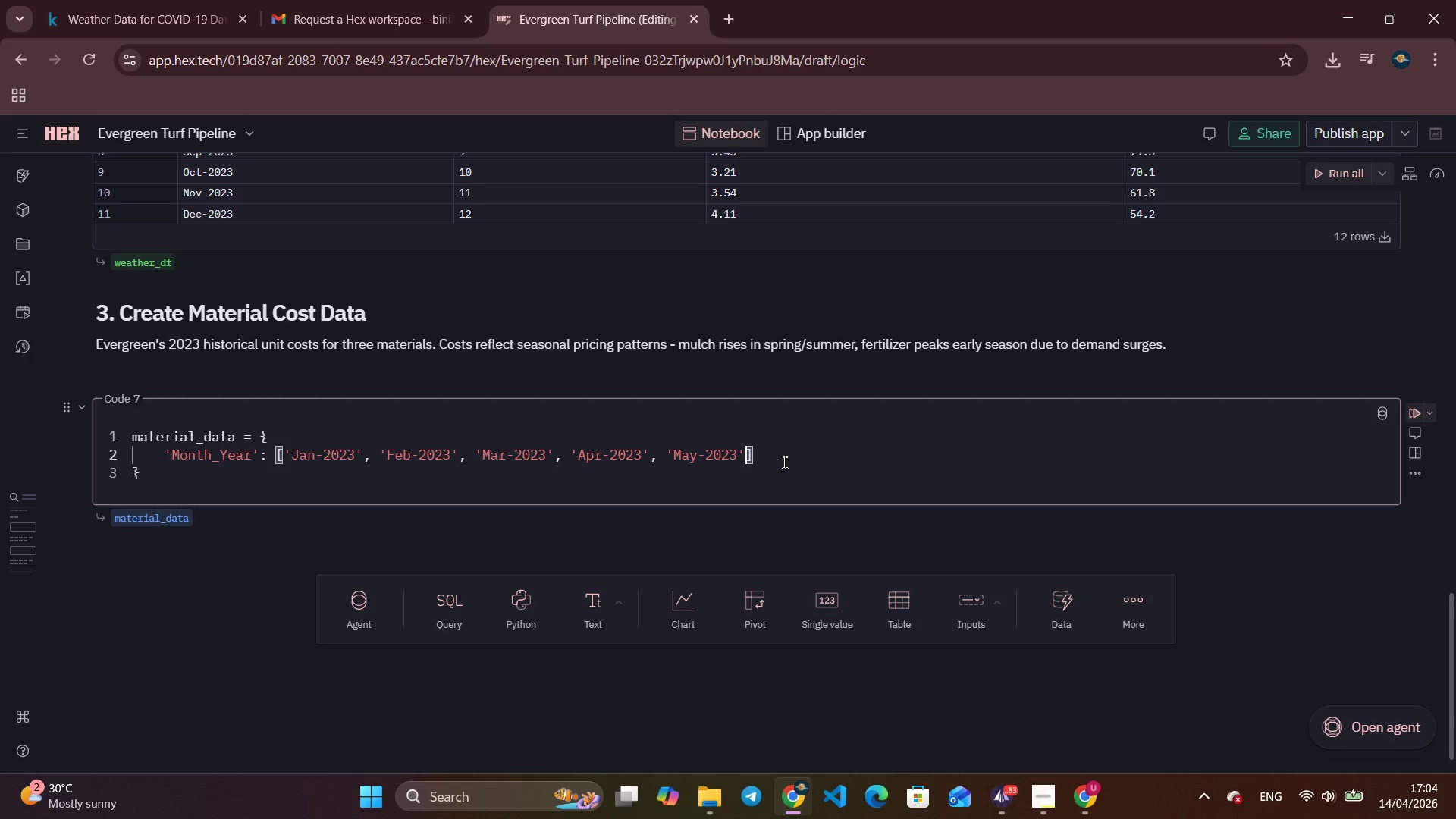 
key(ArrowLeft)
 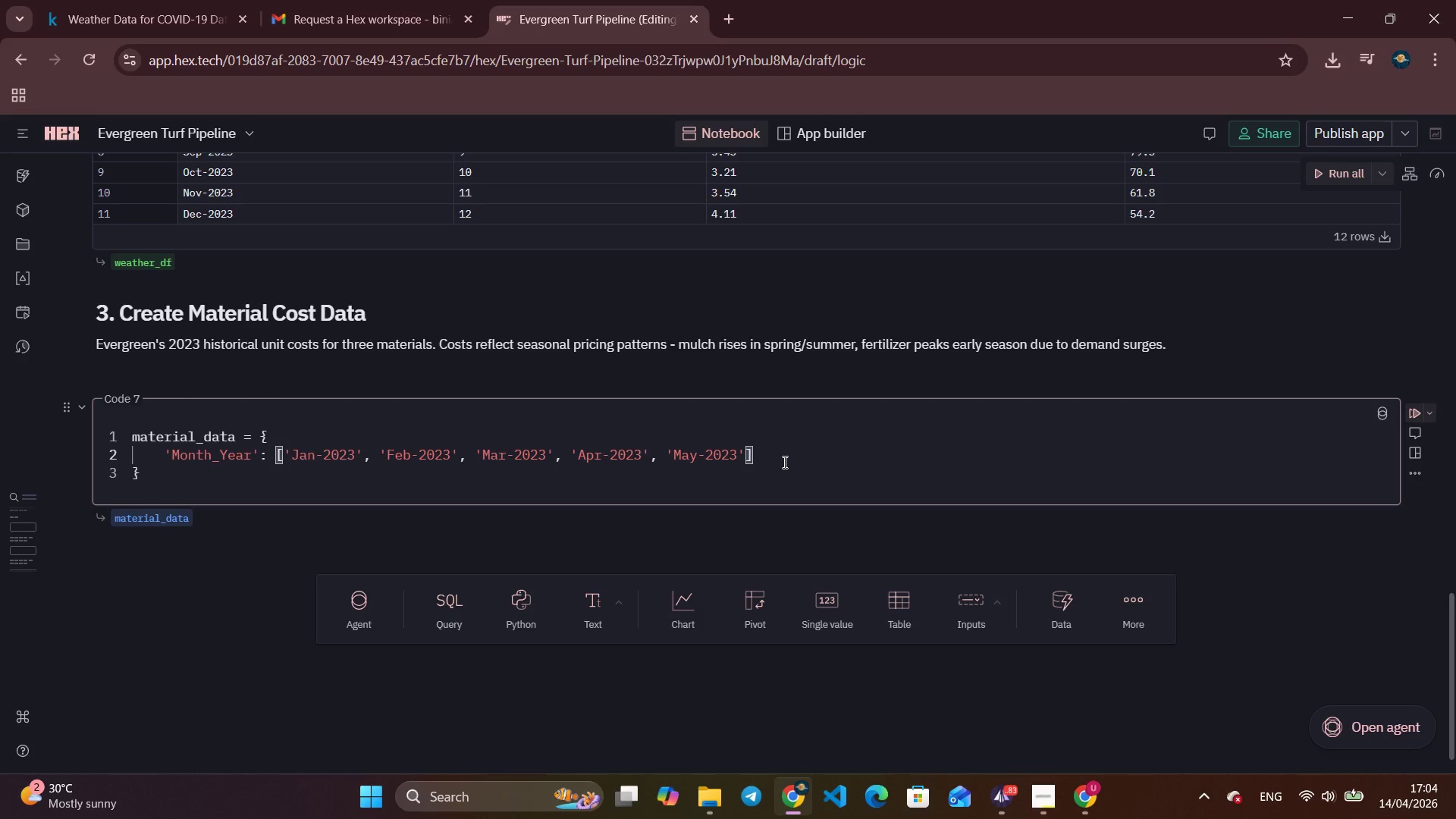 
key(Comma)
 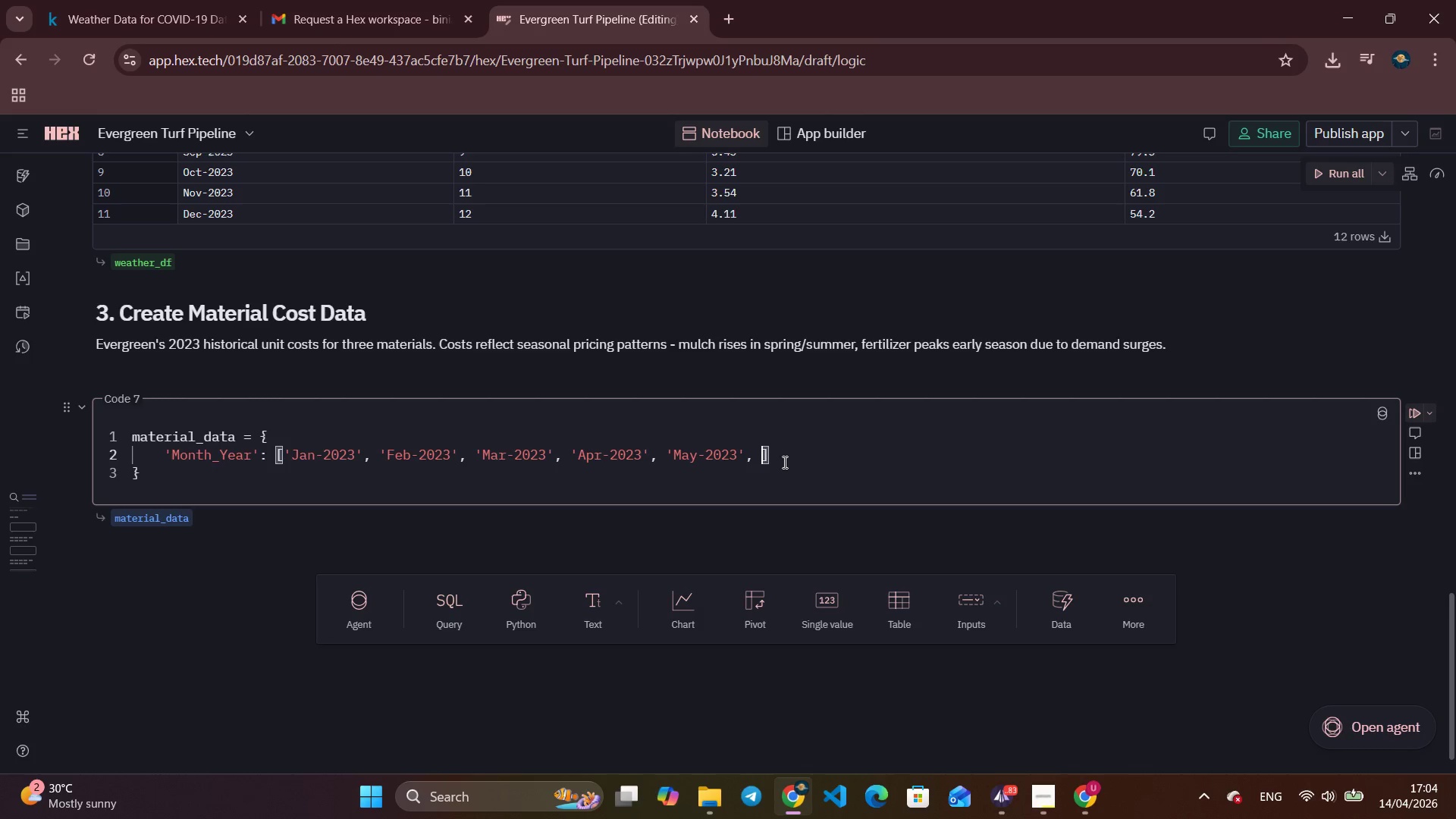 
key(Space)
 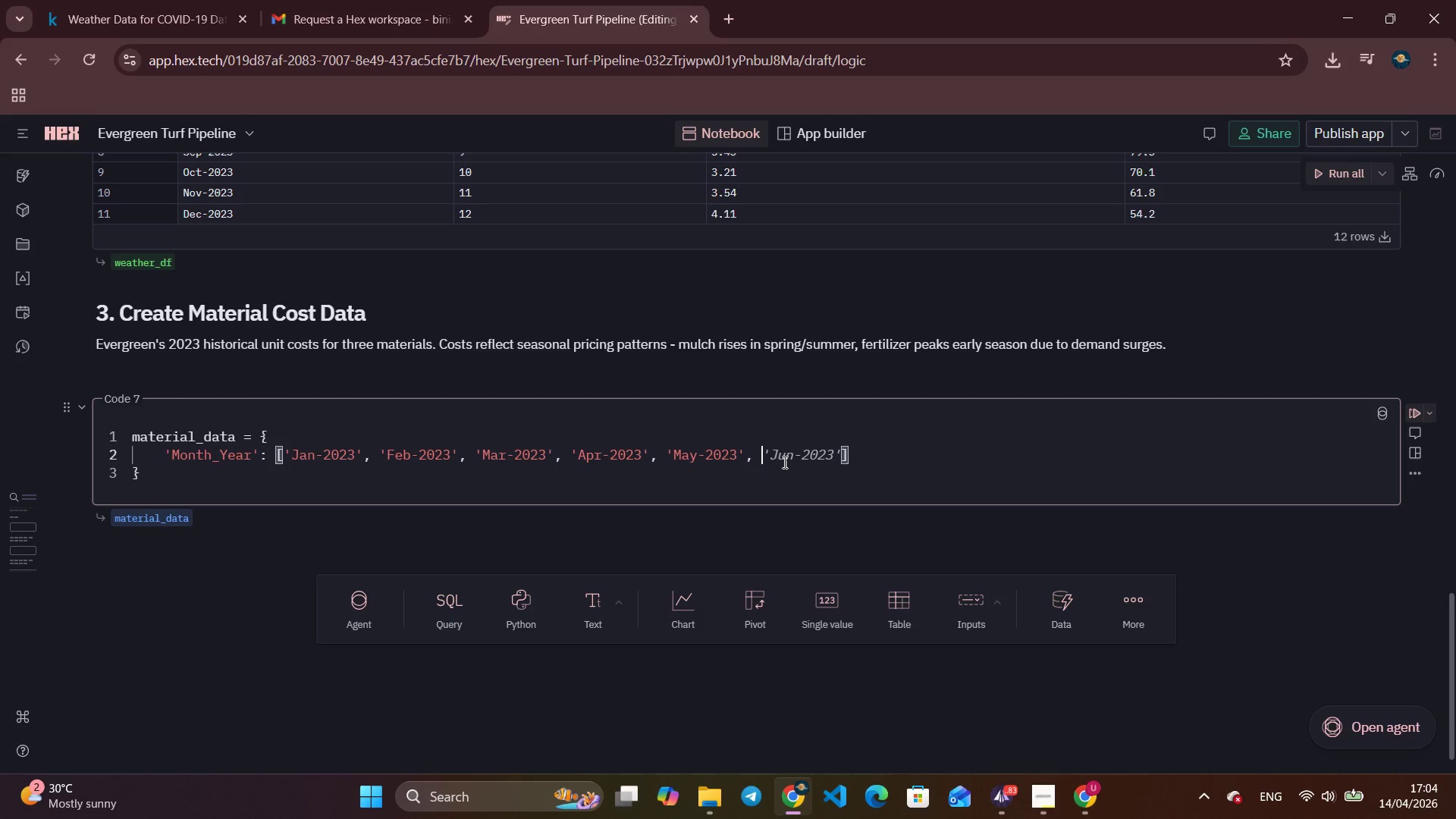 
key(Tab)
 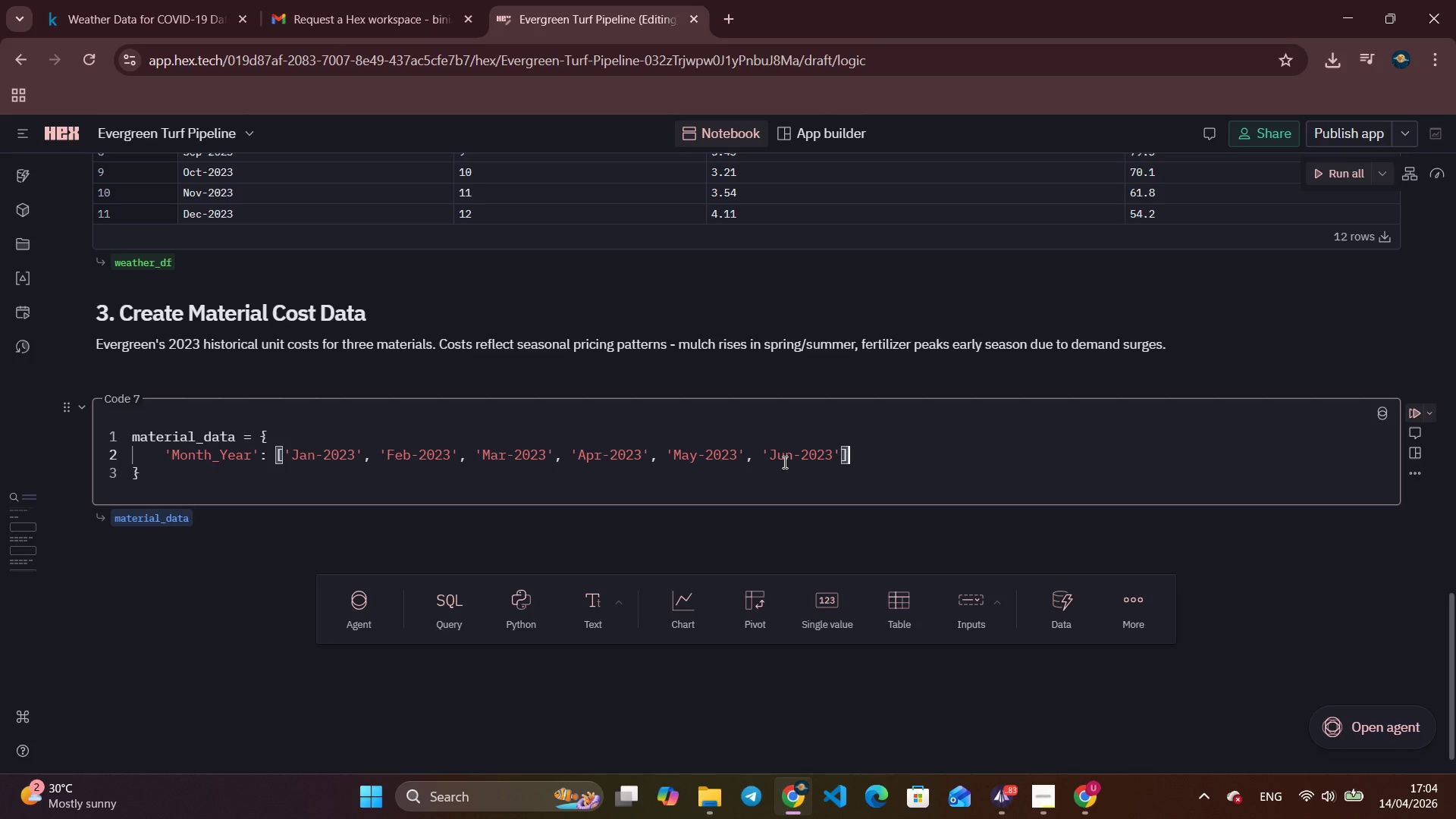 
key(ArrowLeft)
 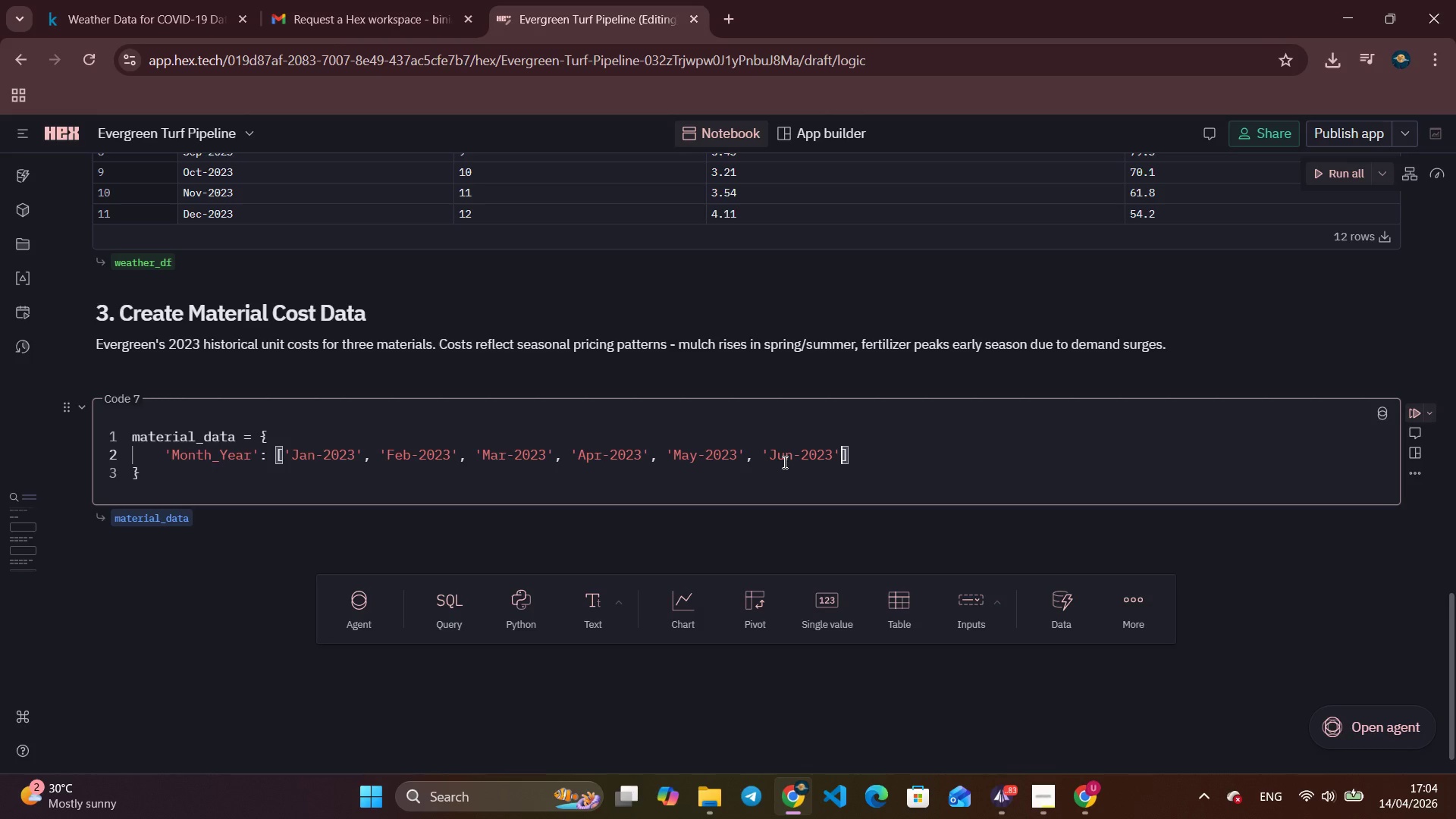 
key(Comma)
 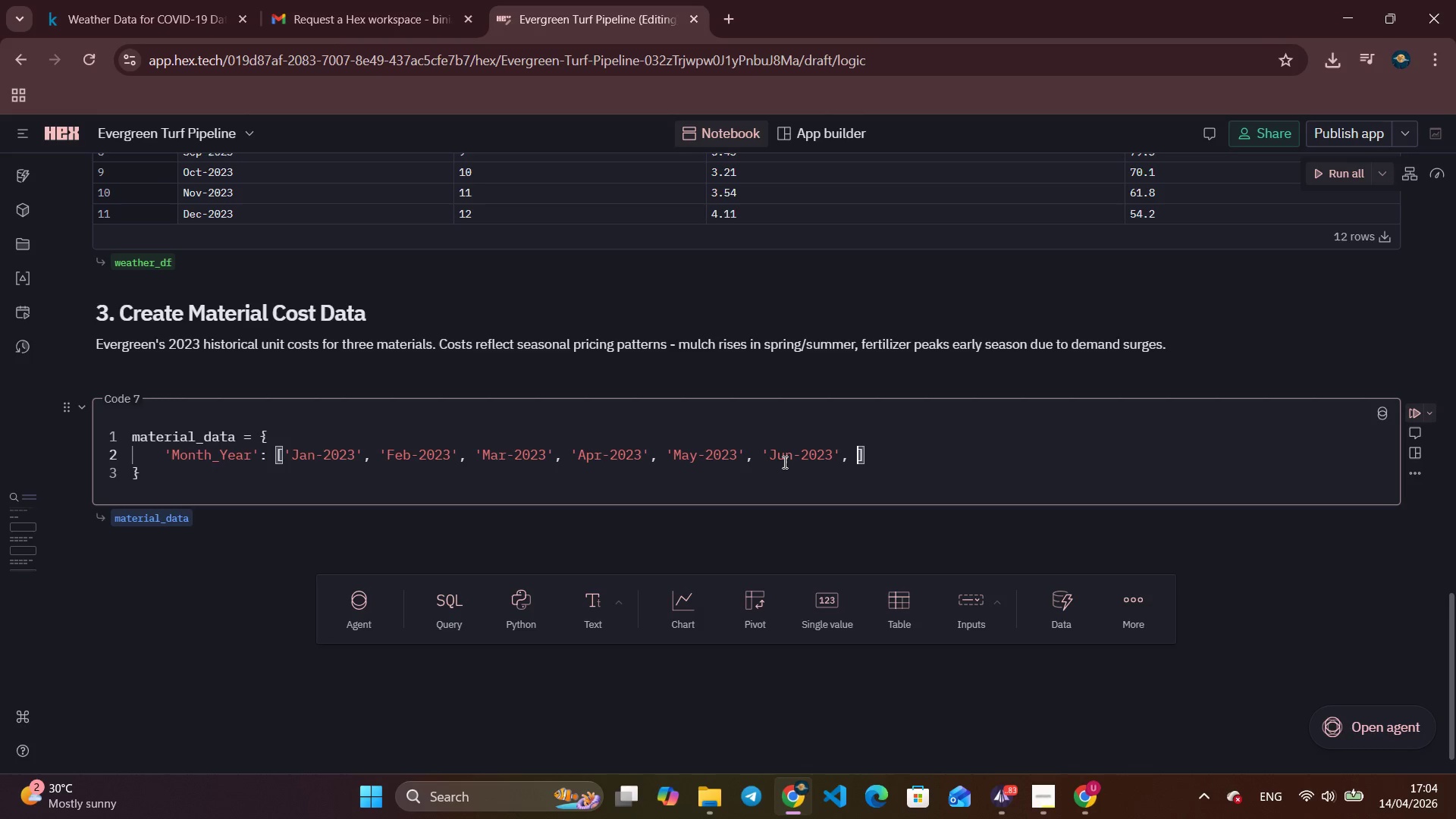 
key(Space)
 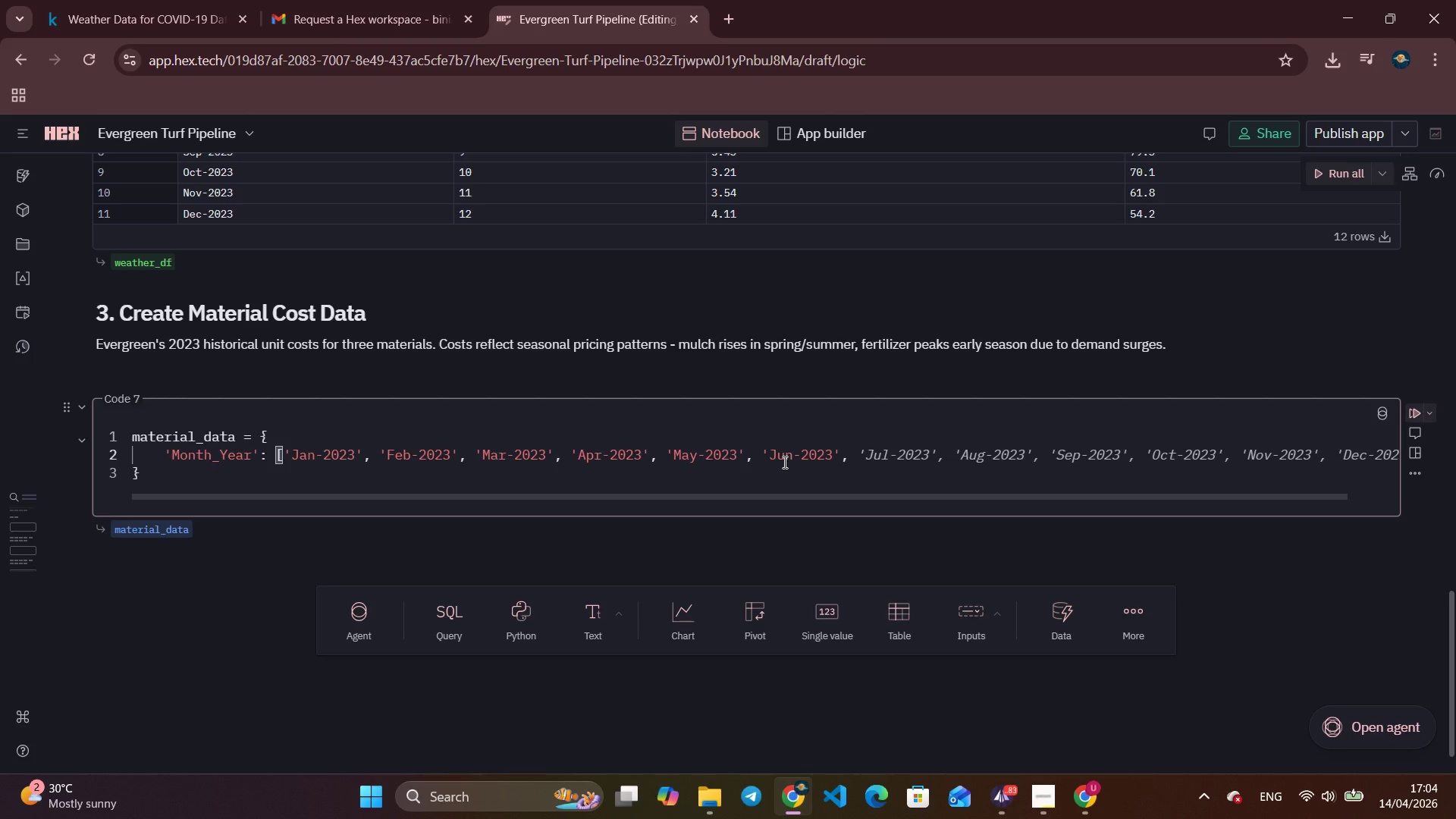 
wait(6.06)
 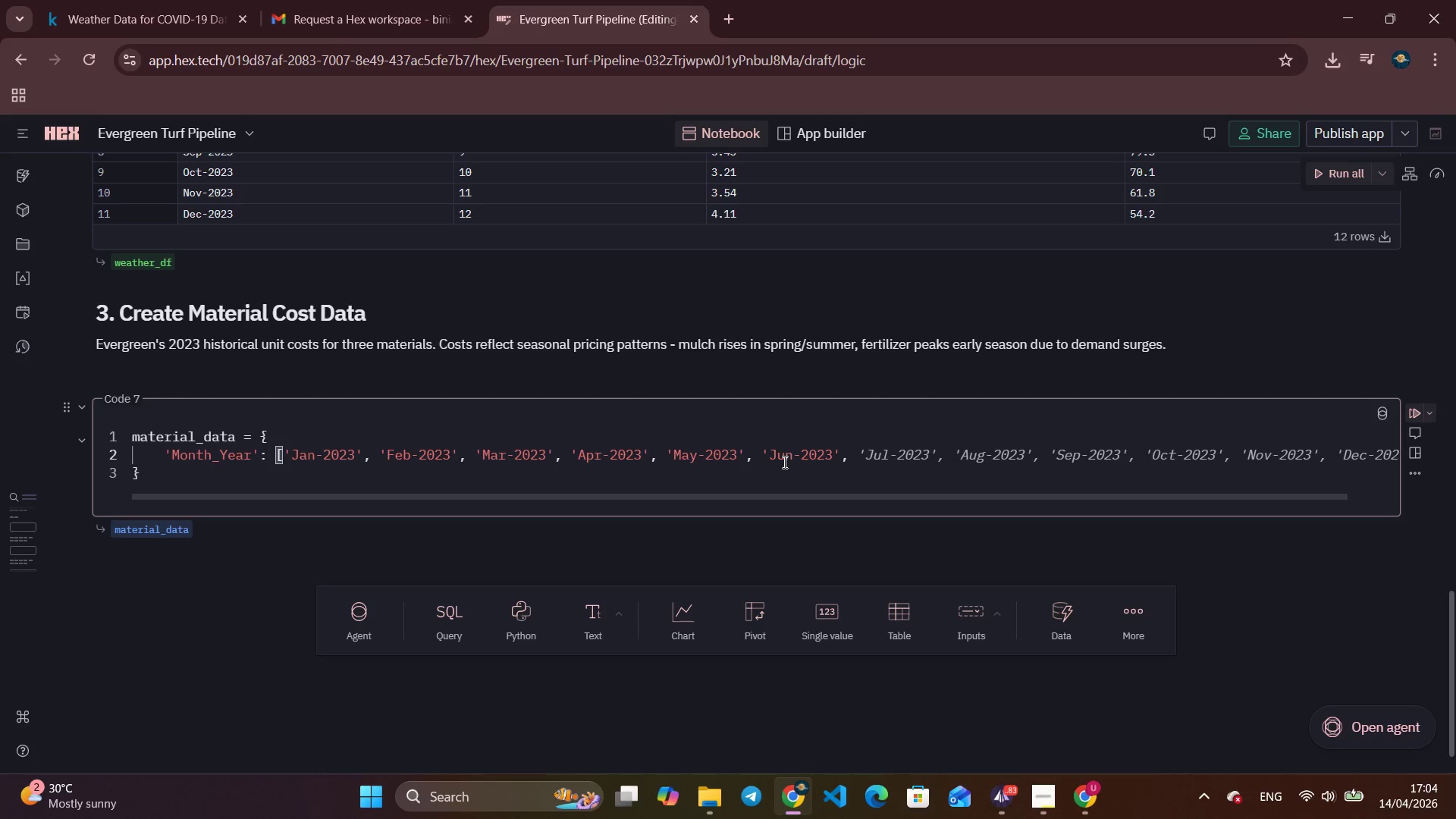 
key(Tab)
 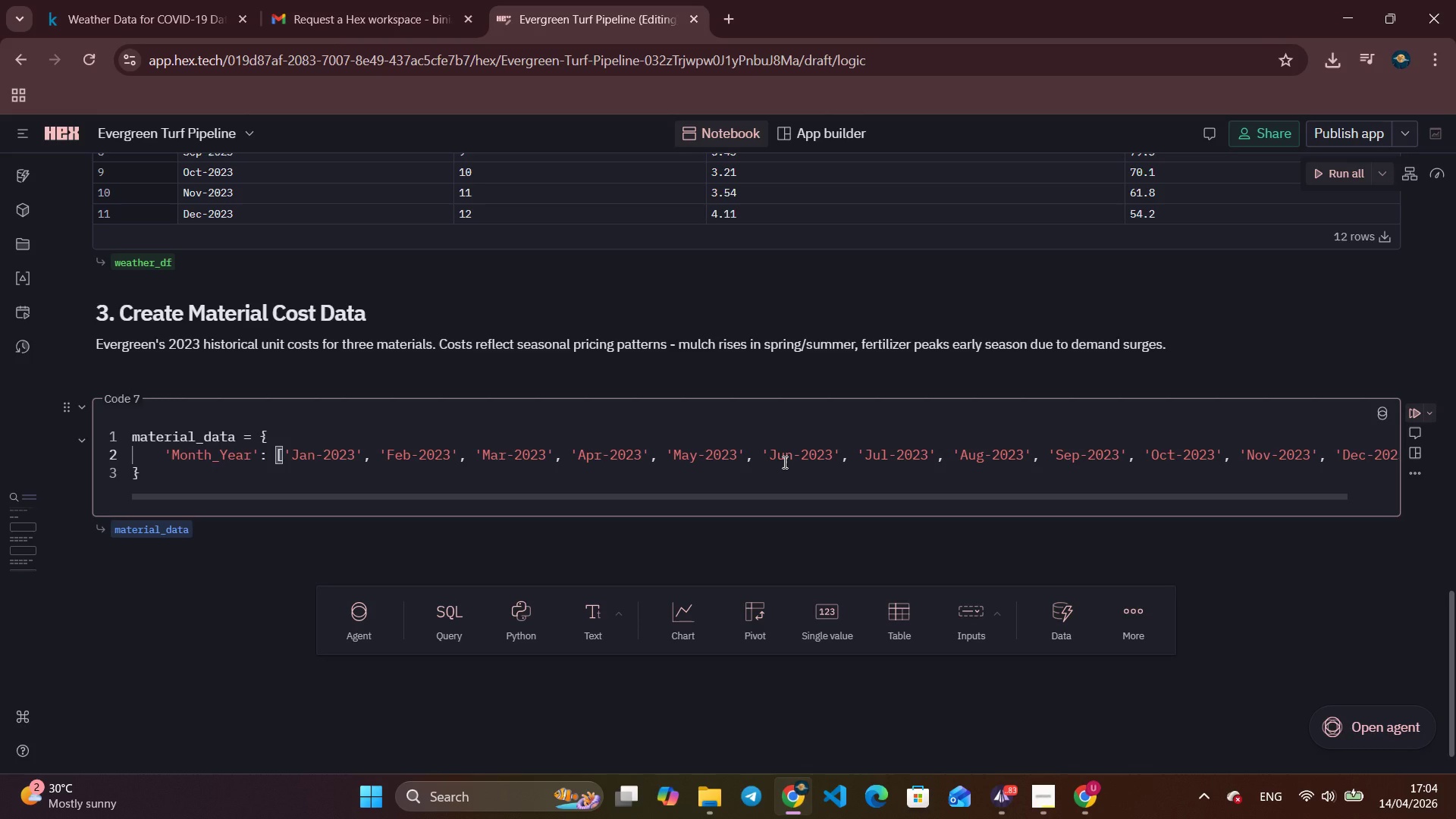 
hold_key(key=ArrowRight, duration=1.06)
 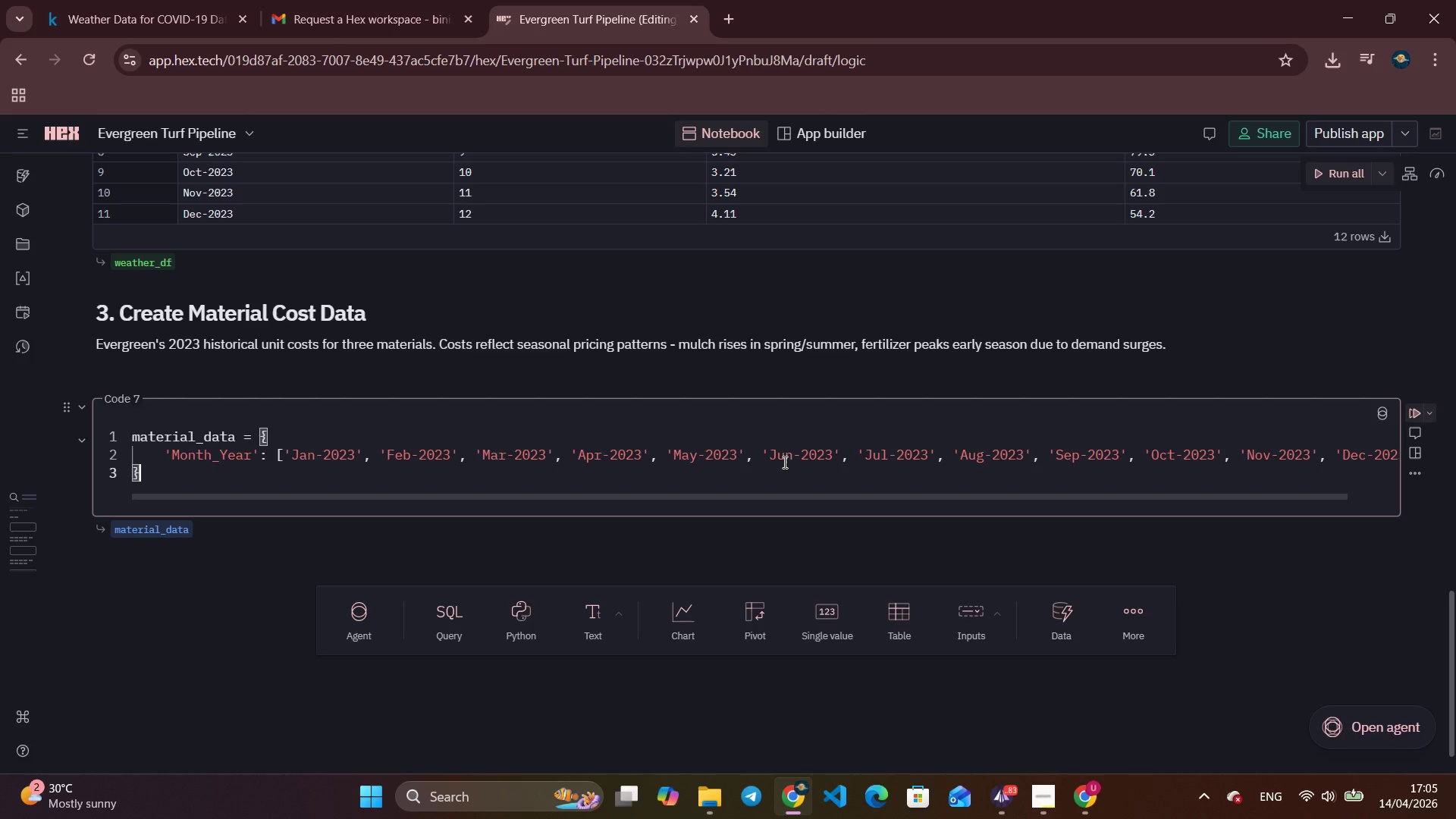 
hold_key(key=ArrowRight, duration=18.73)
 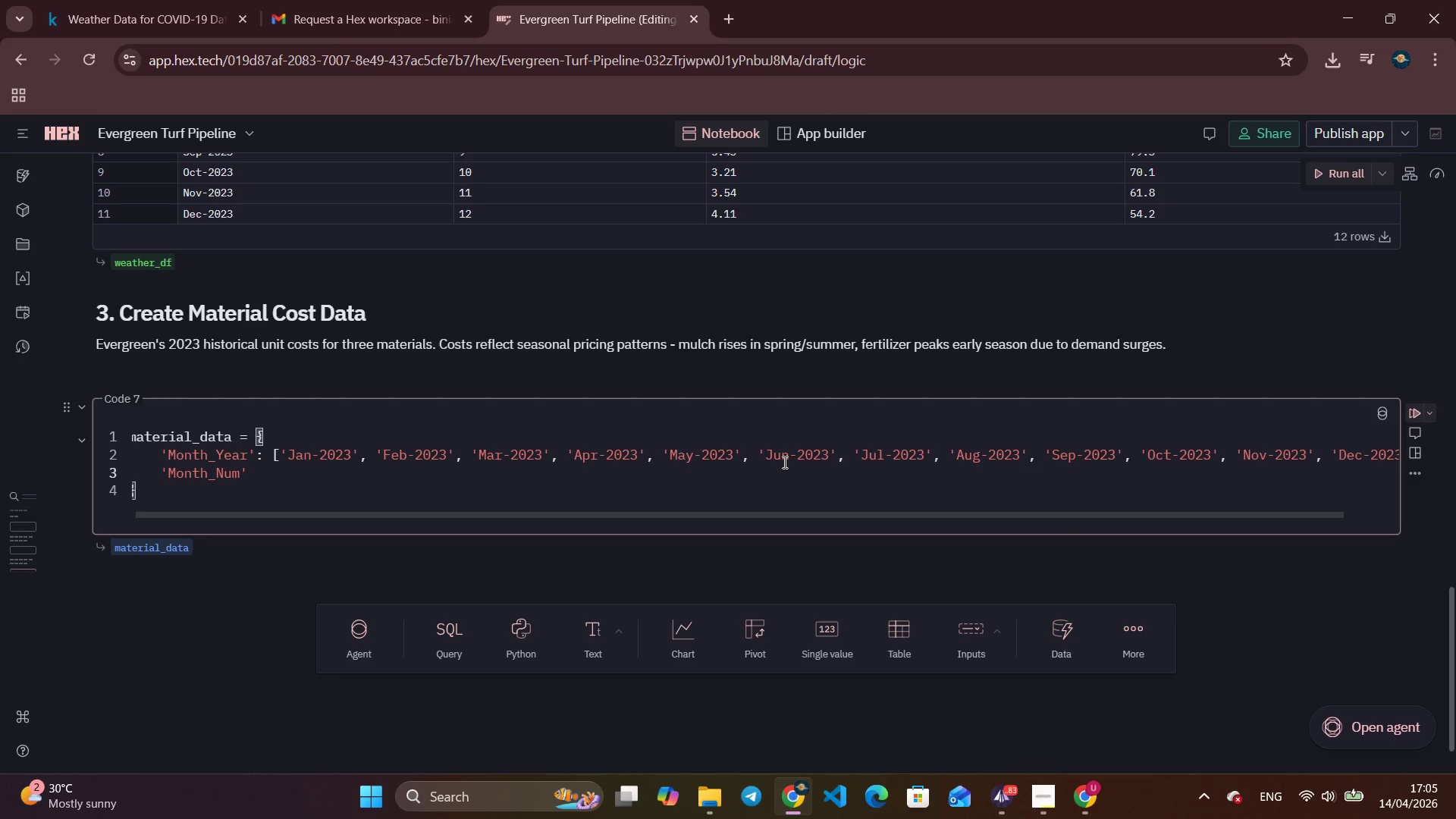 
key(ArrowLeft)
 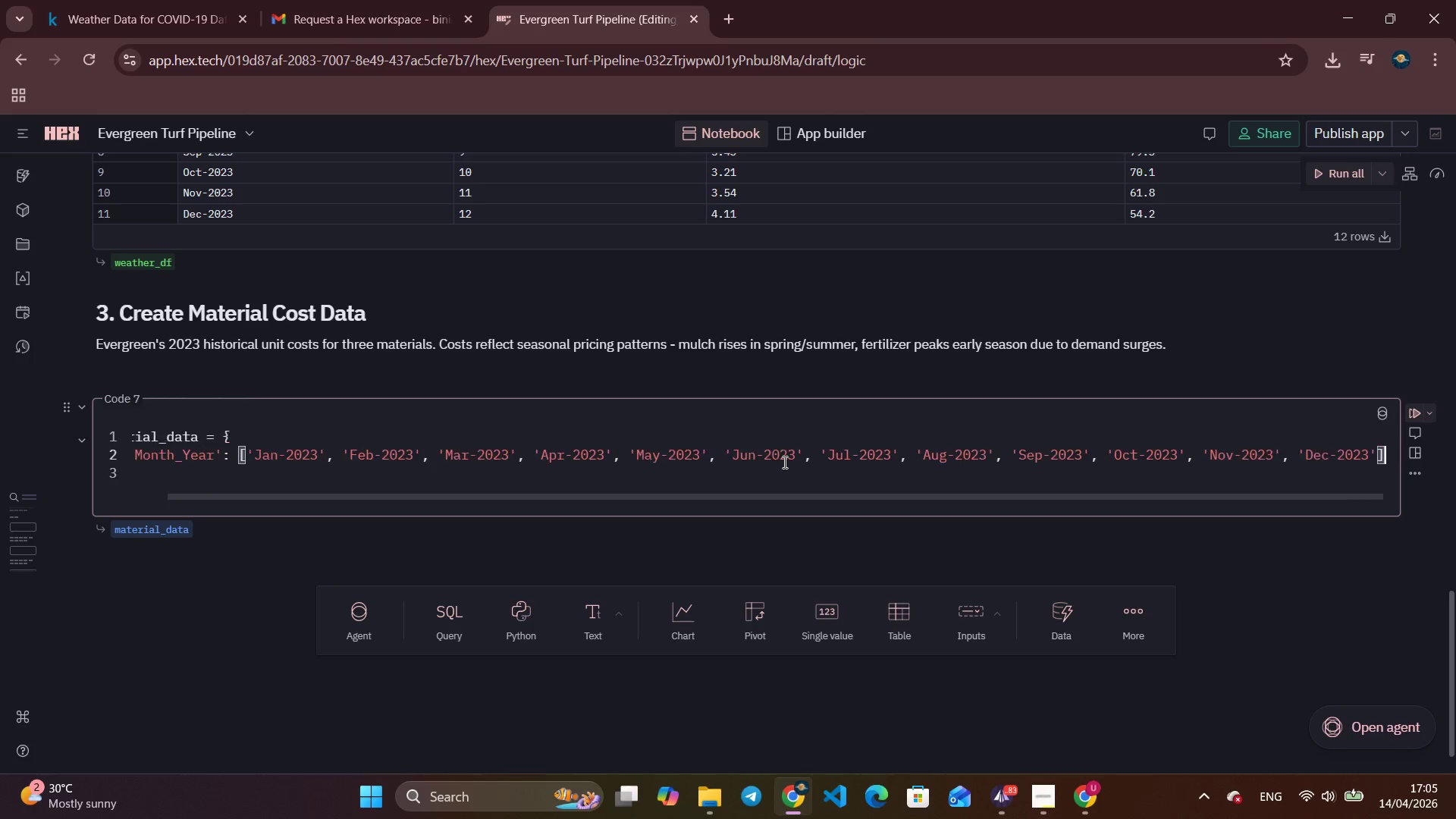 
key(ArrowLeft)
 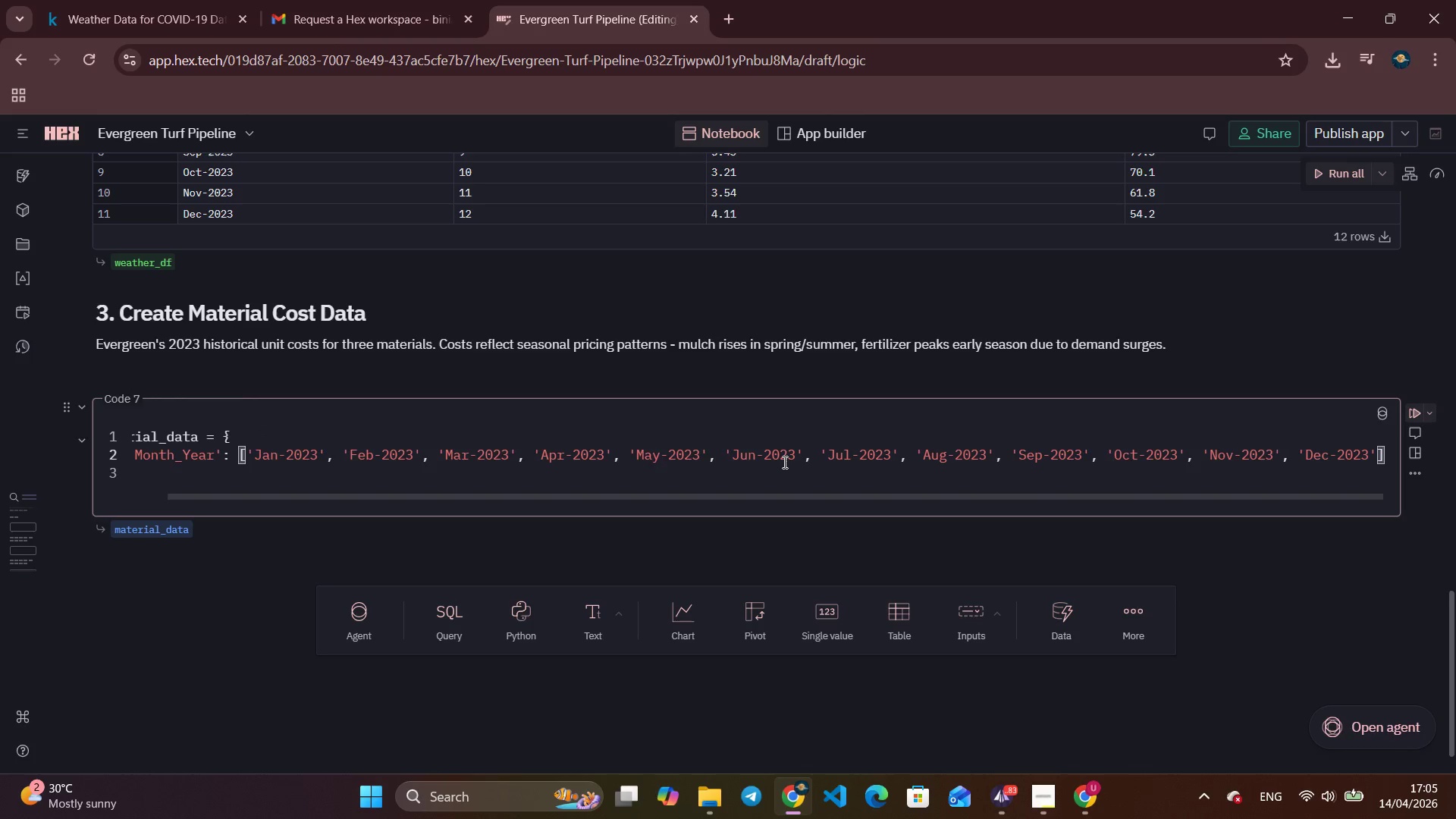 
key(Comma)
 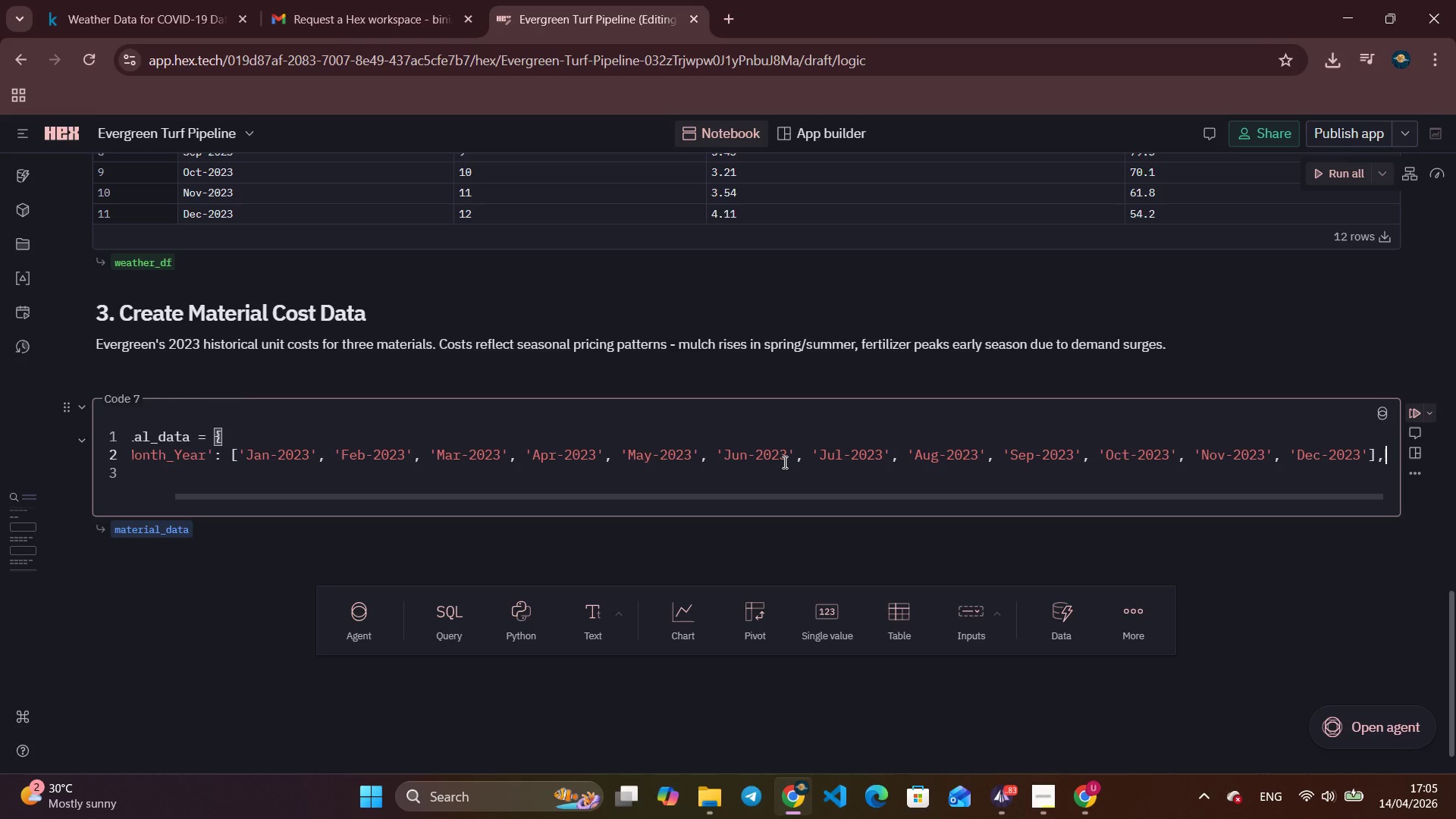 
key(Enter)
 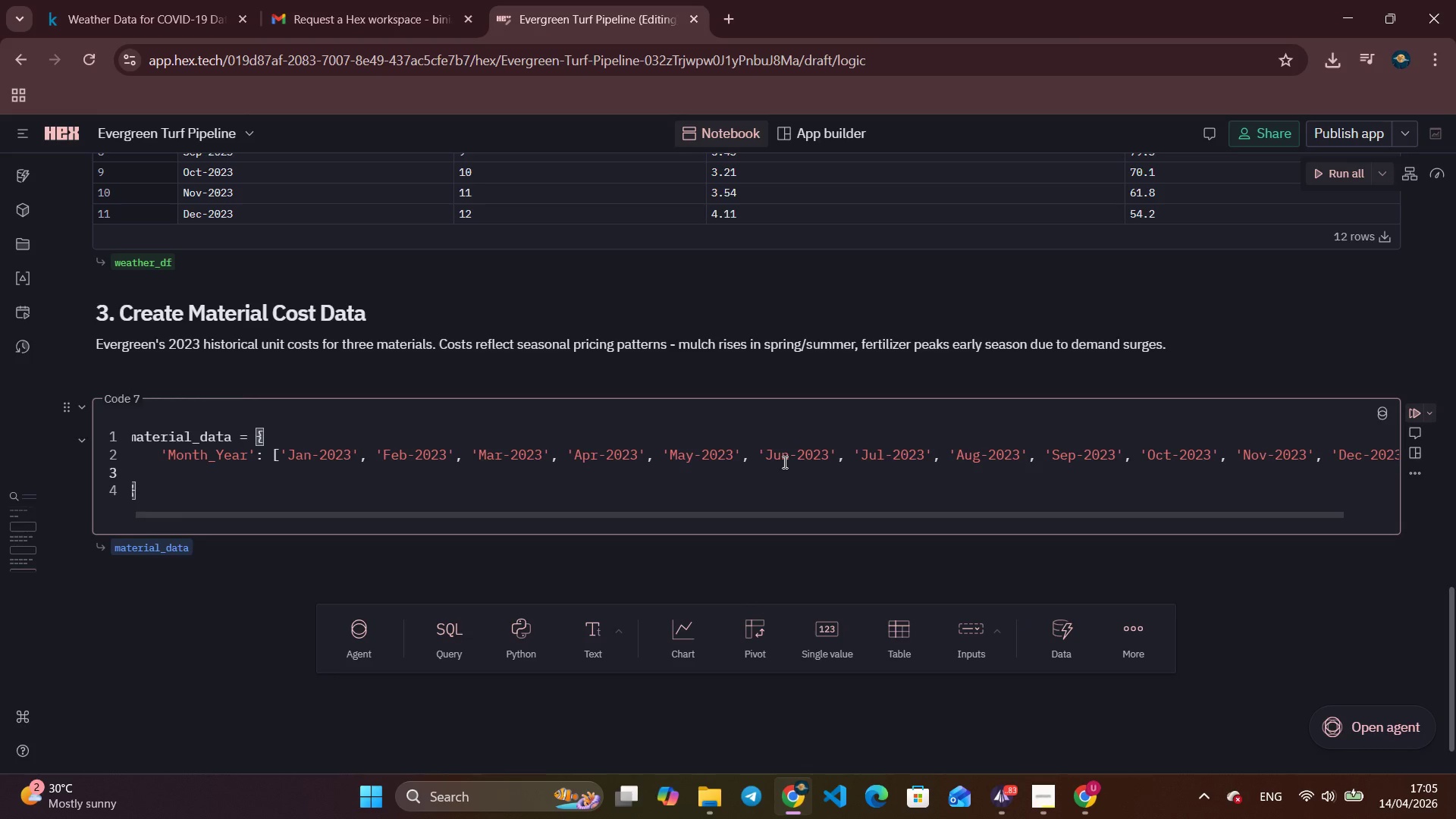 
type('Month_Num : [)
key(Backspace)
key(Backspace)
key(Backspace)
key(Backspace)
type( : [)
 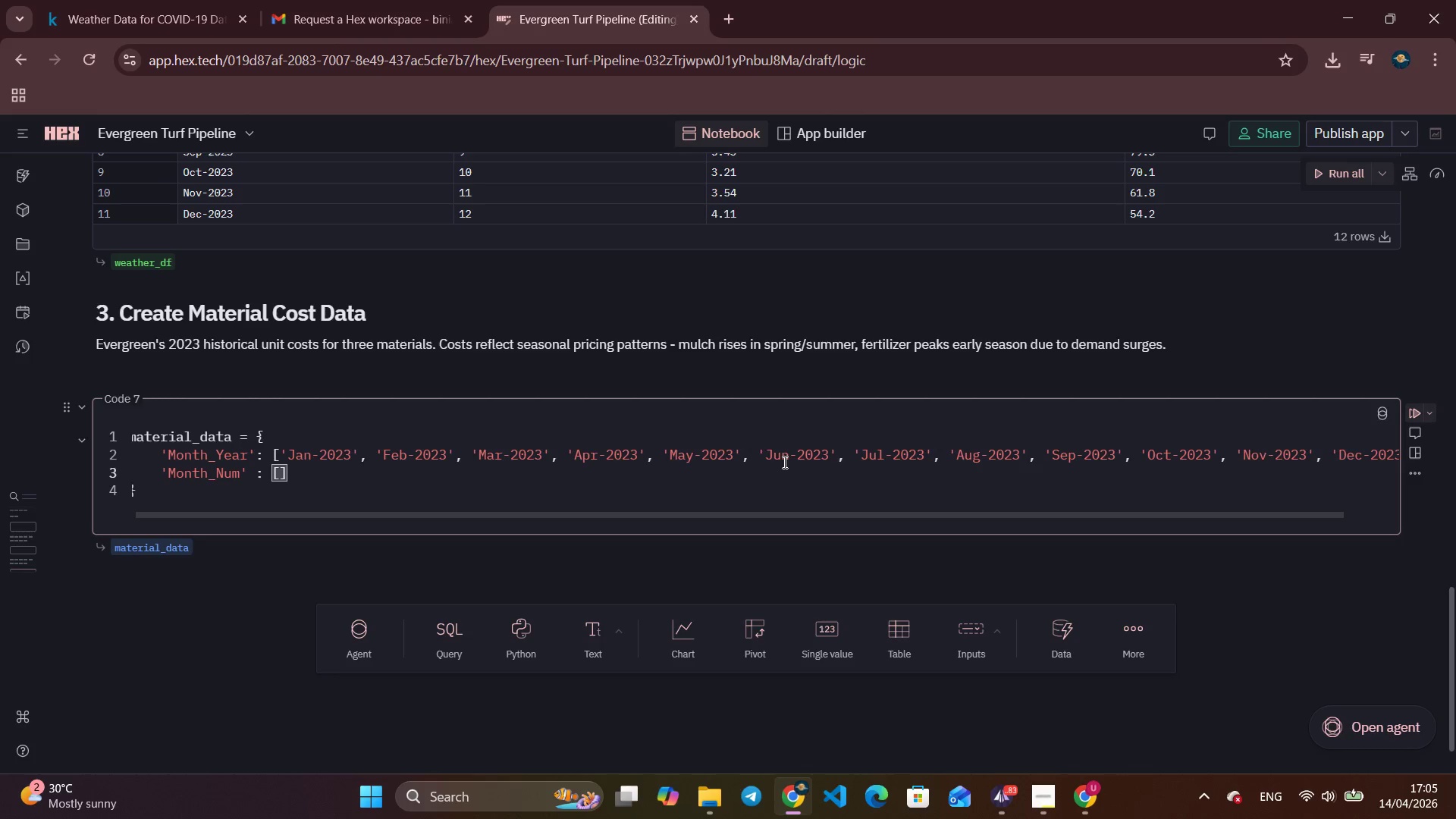 
key(Numpad1)
 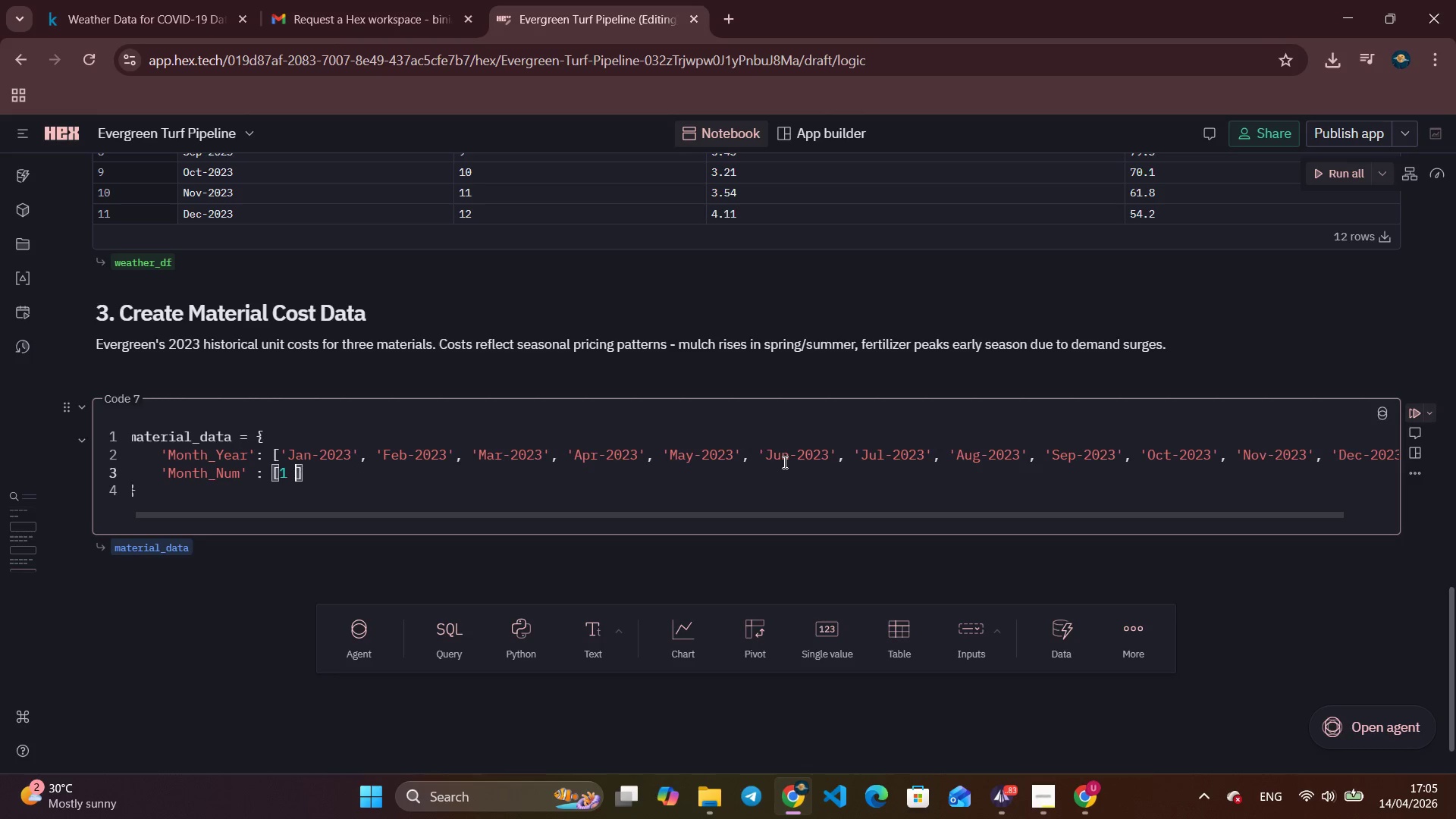 
key(Space)
 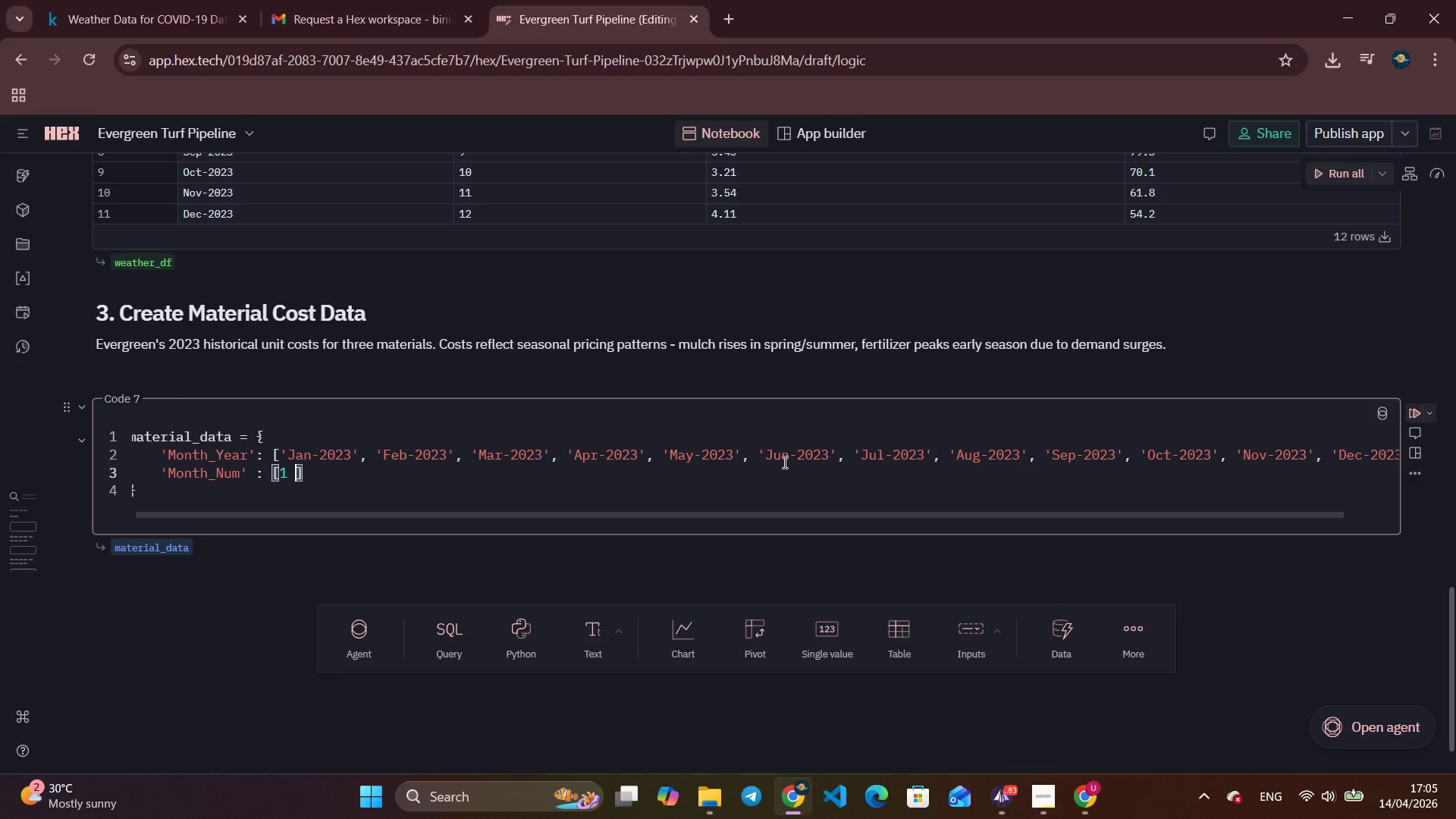 
key(Backspace)
 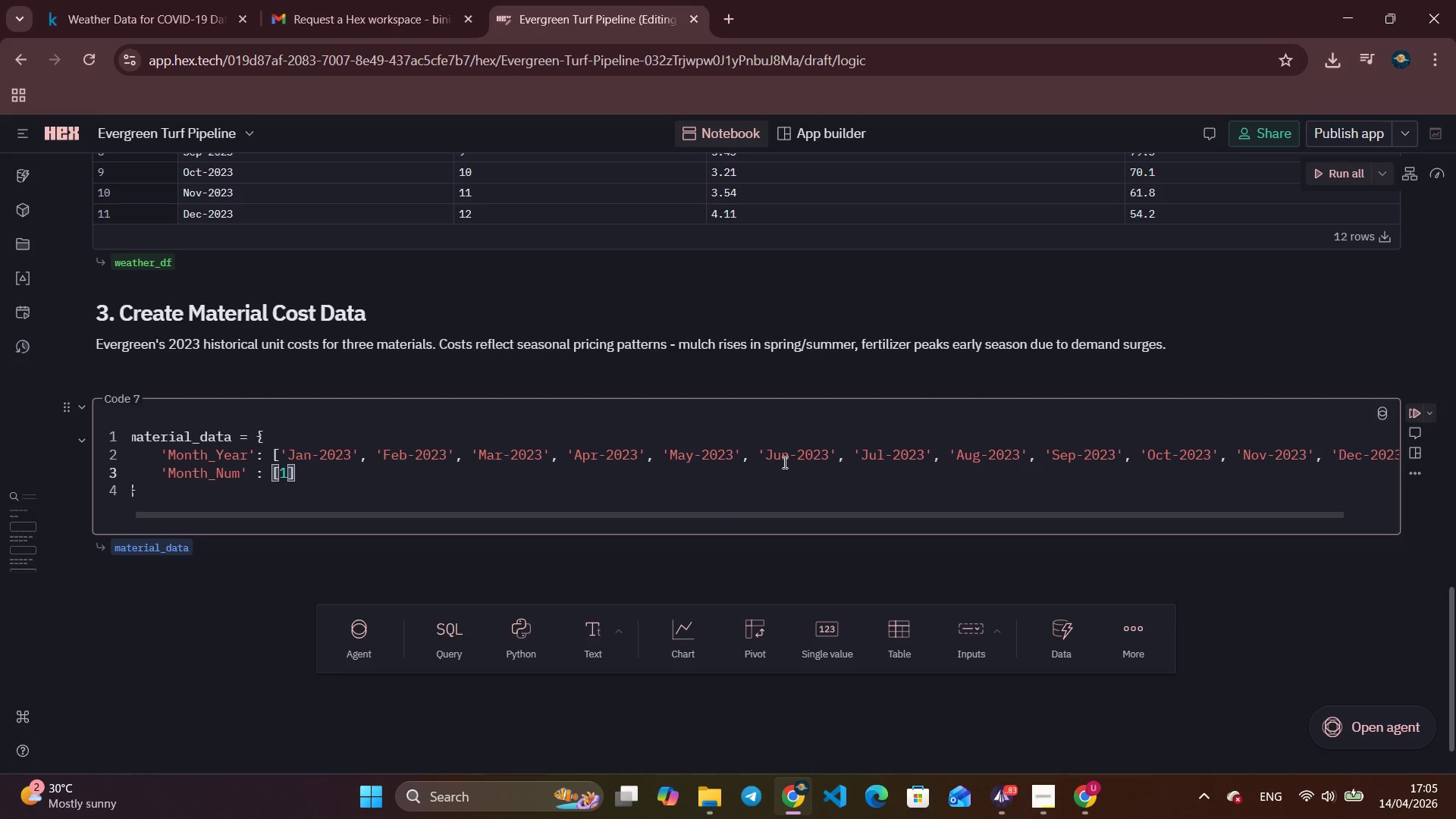 
key(Comma)
 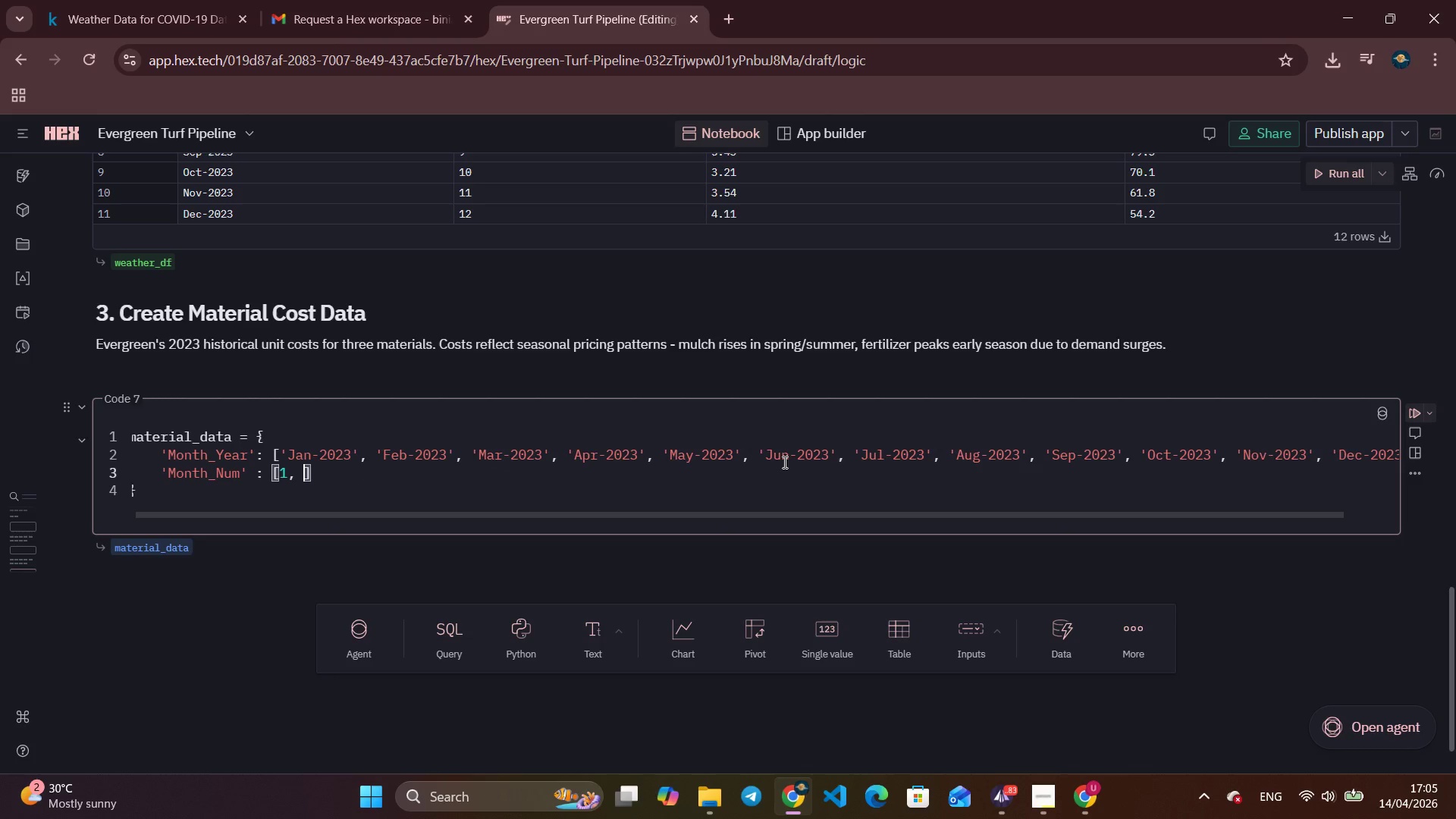 
key(Space)
 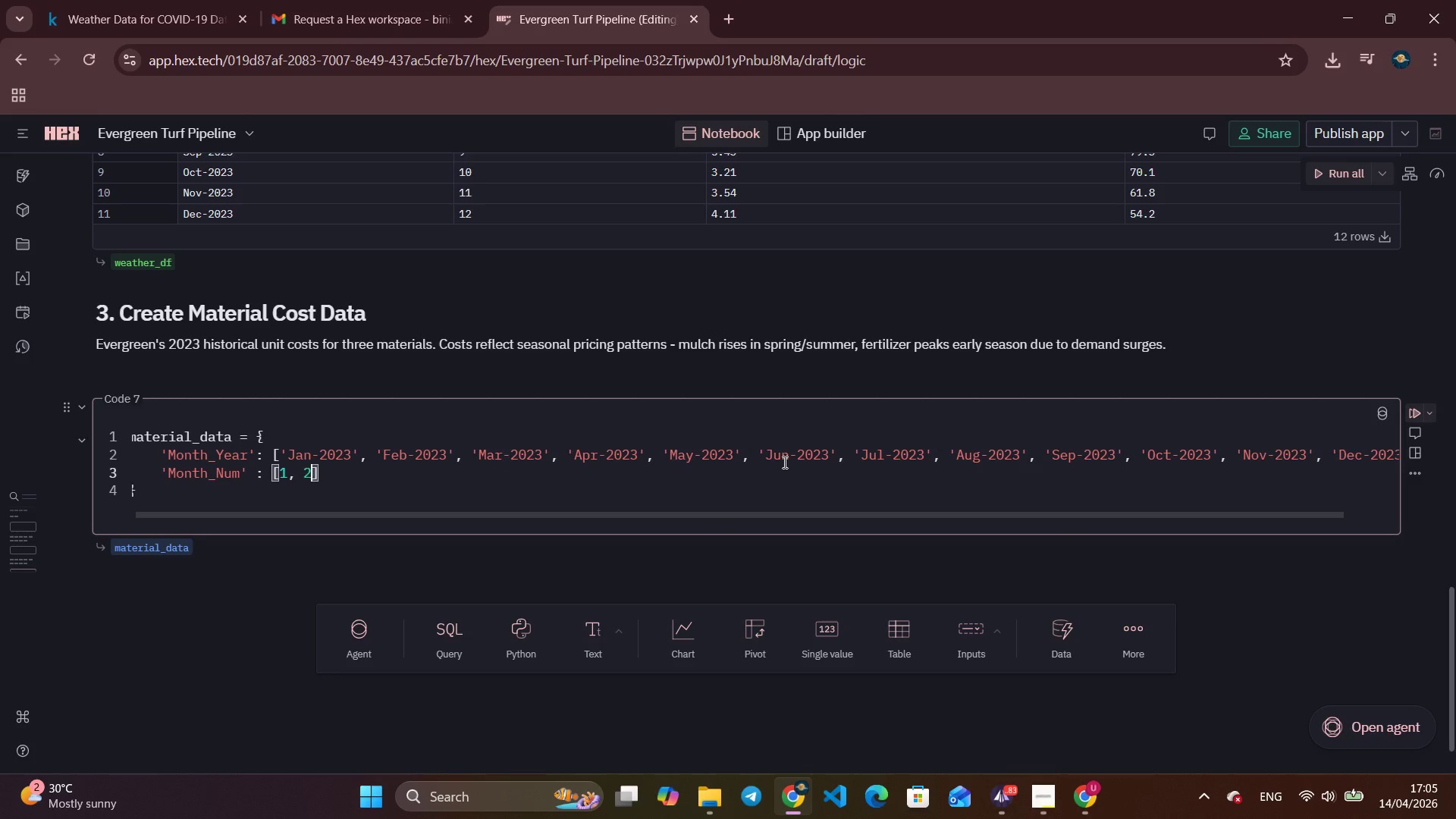 
key(Numpad2)
 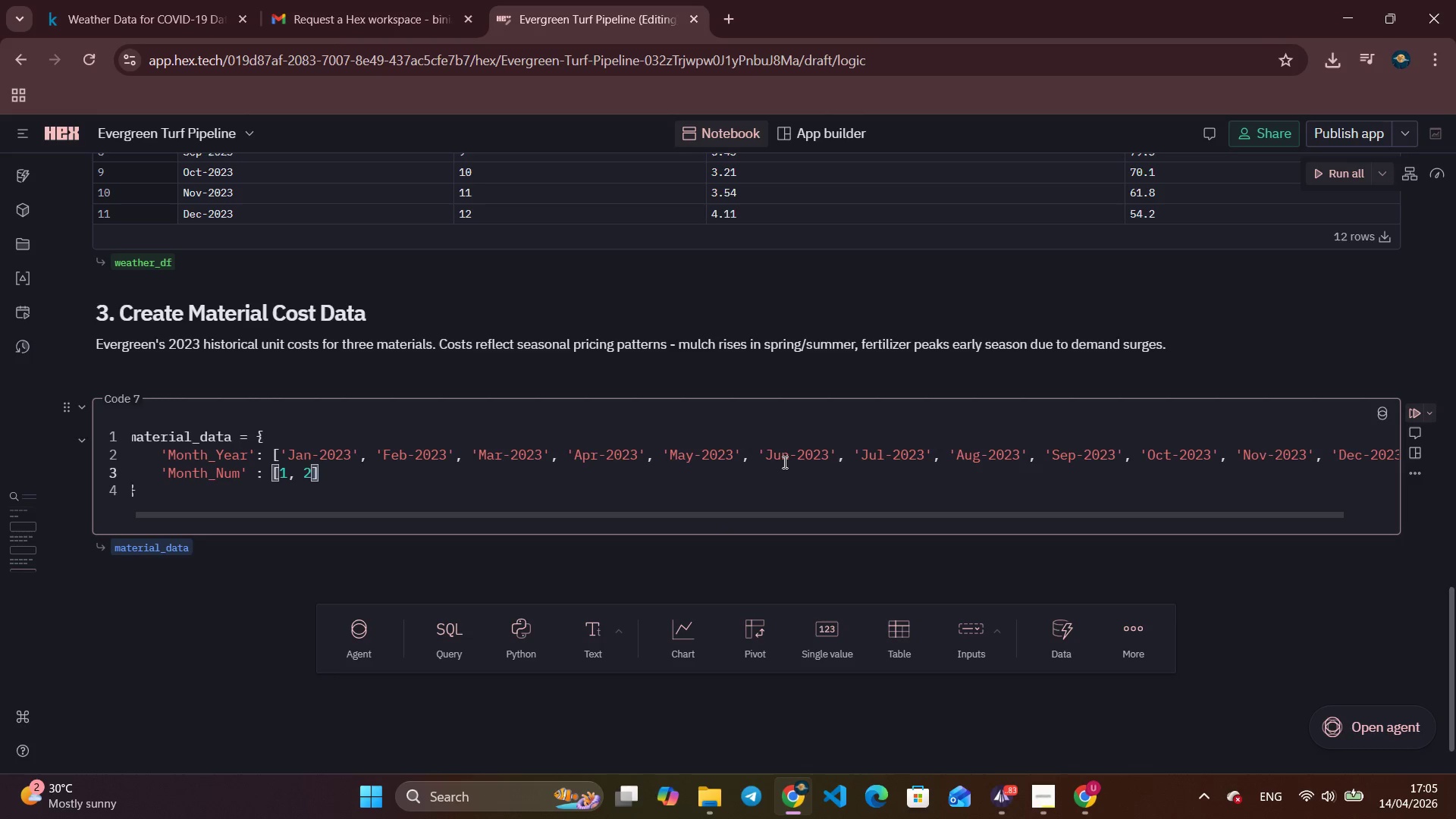 
key(Comma)
 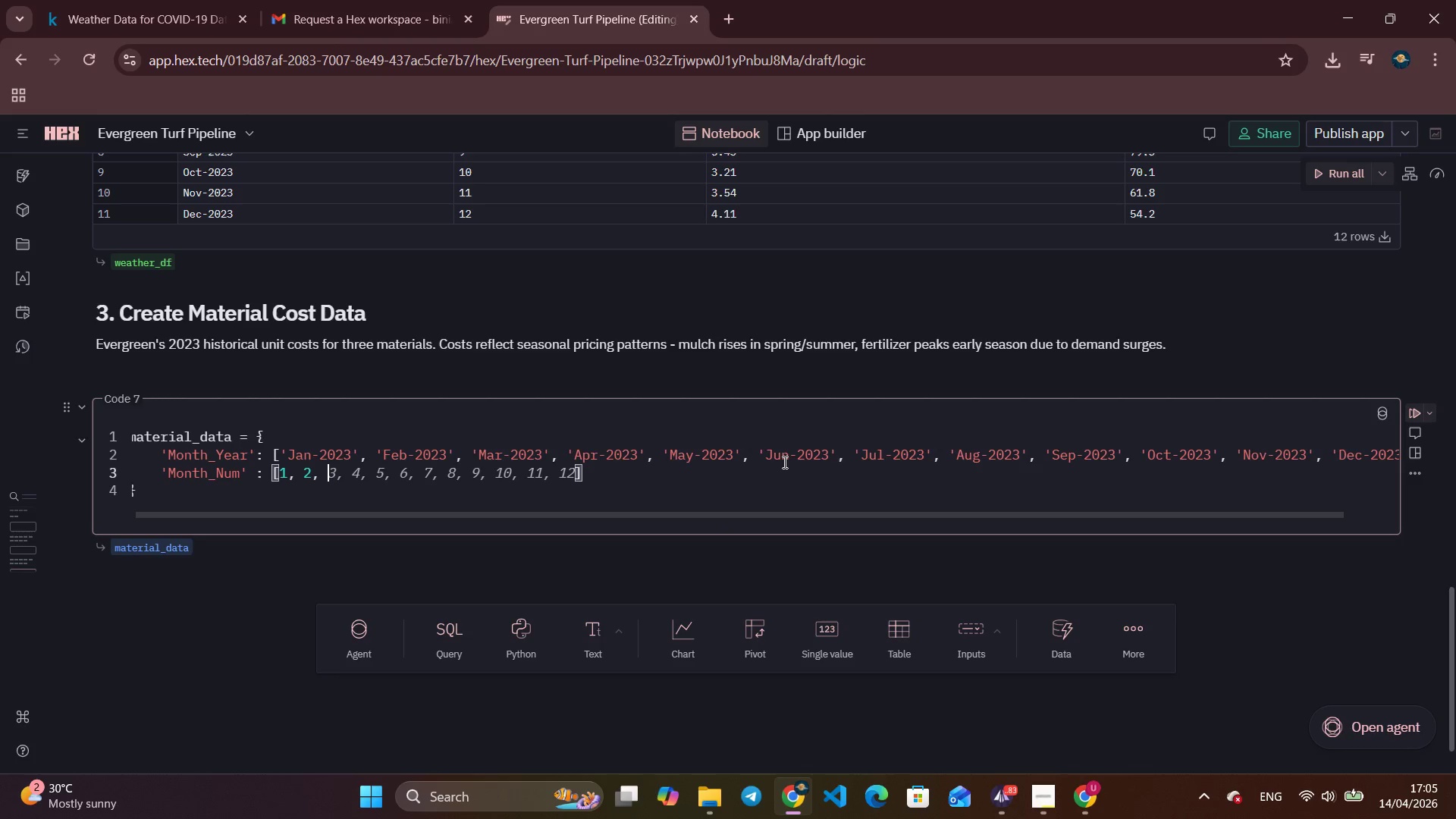 
key(Space)
 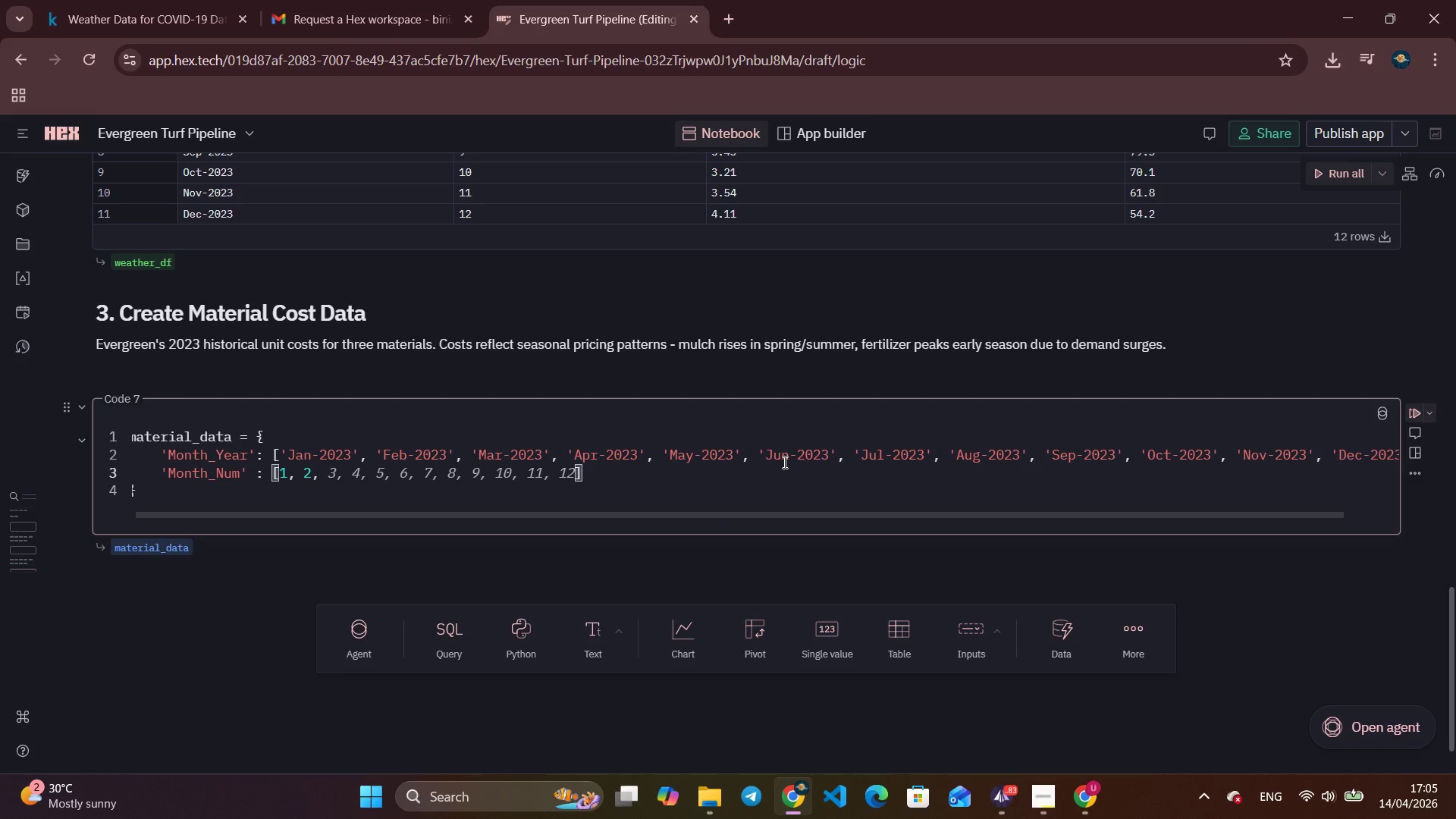 
key(Numpad3)
 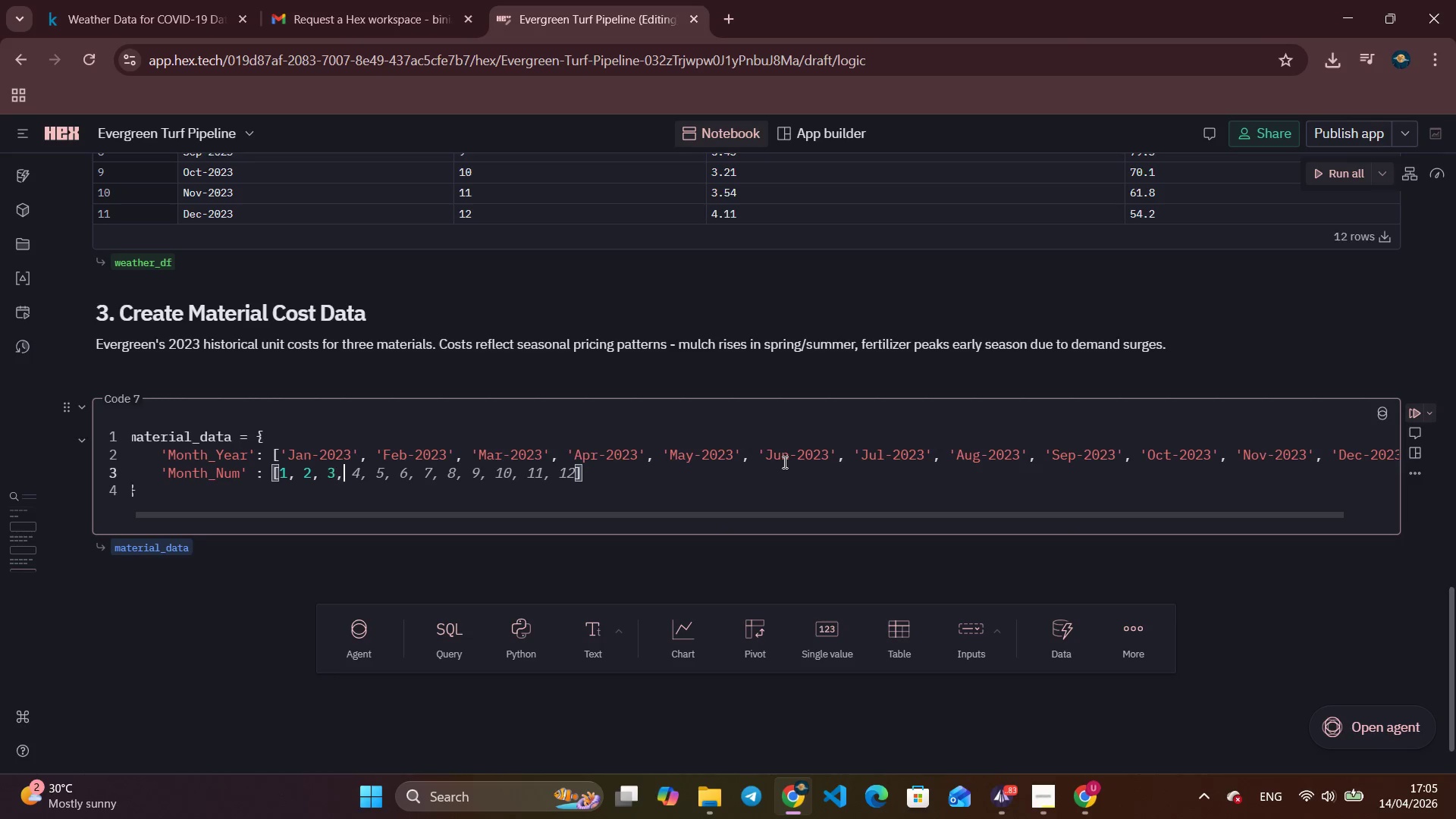 
key(Comma)
 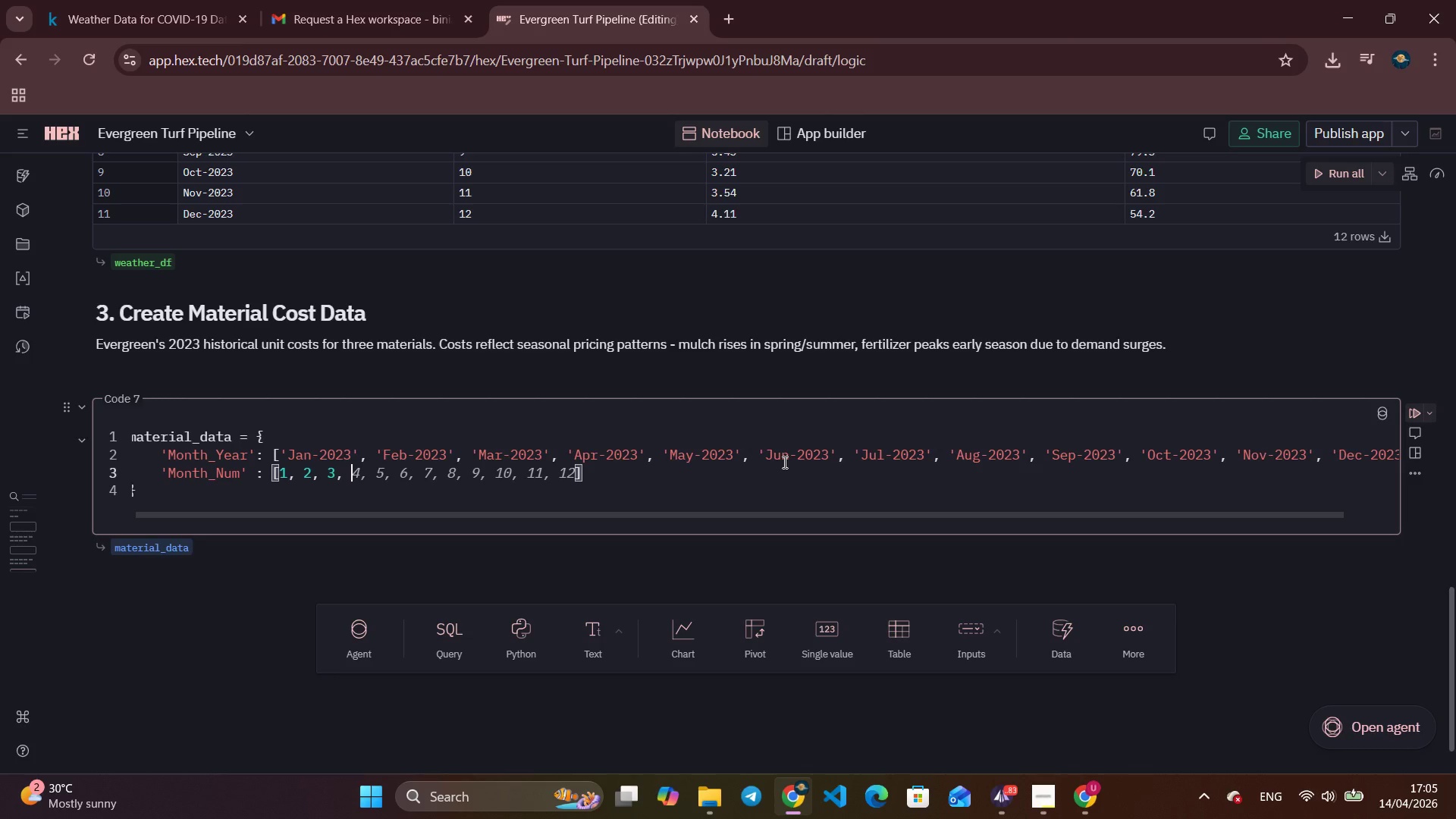 
key(Space)
 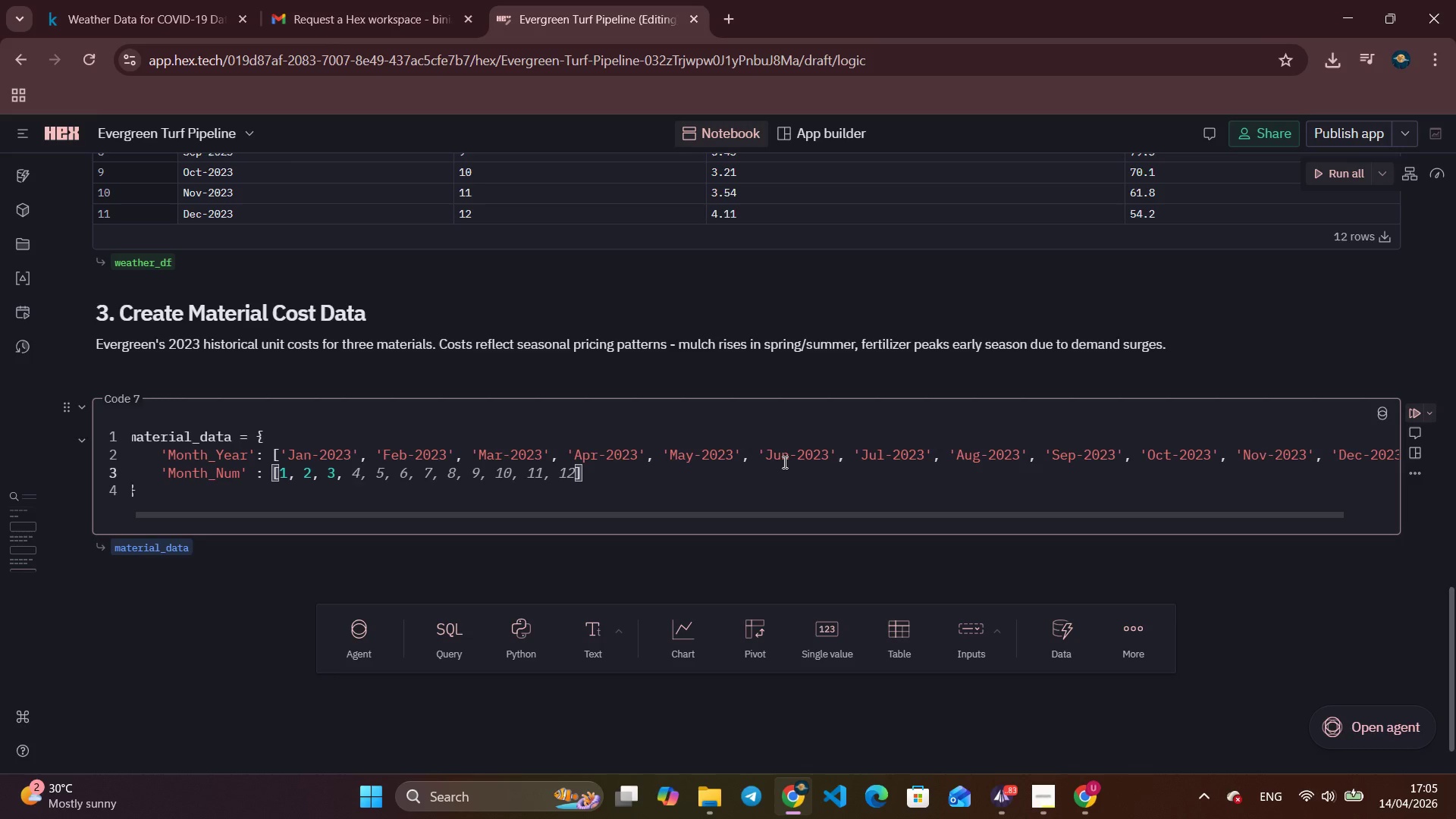 
key(Numpad4)
 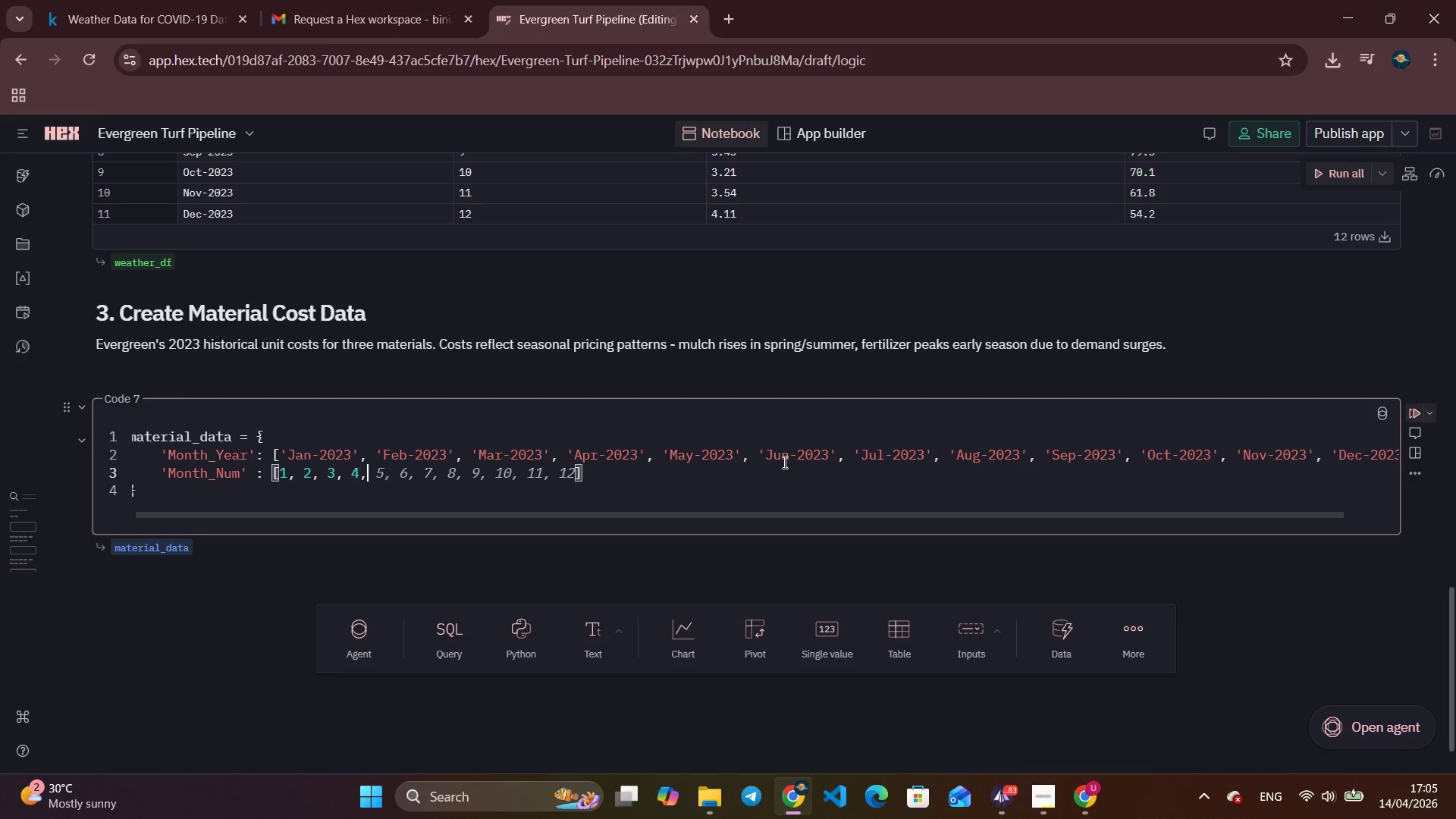 
key(Comma)
 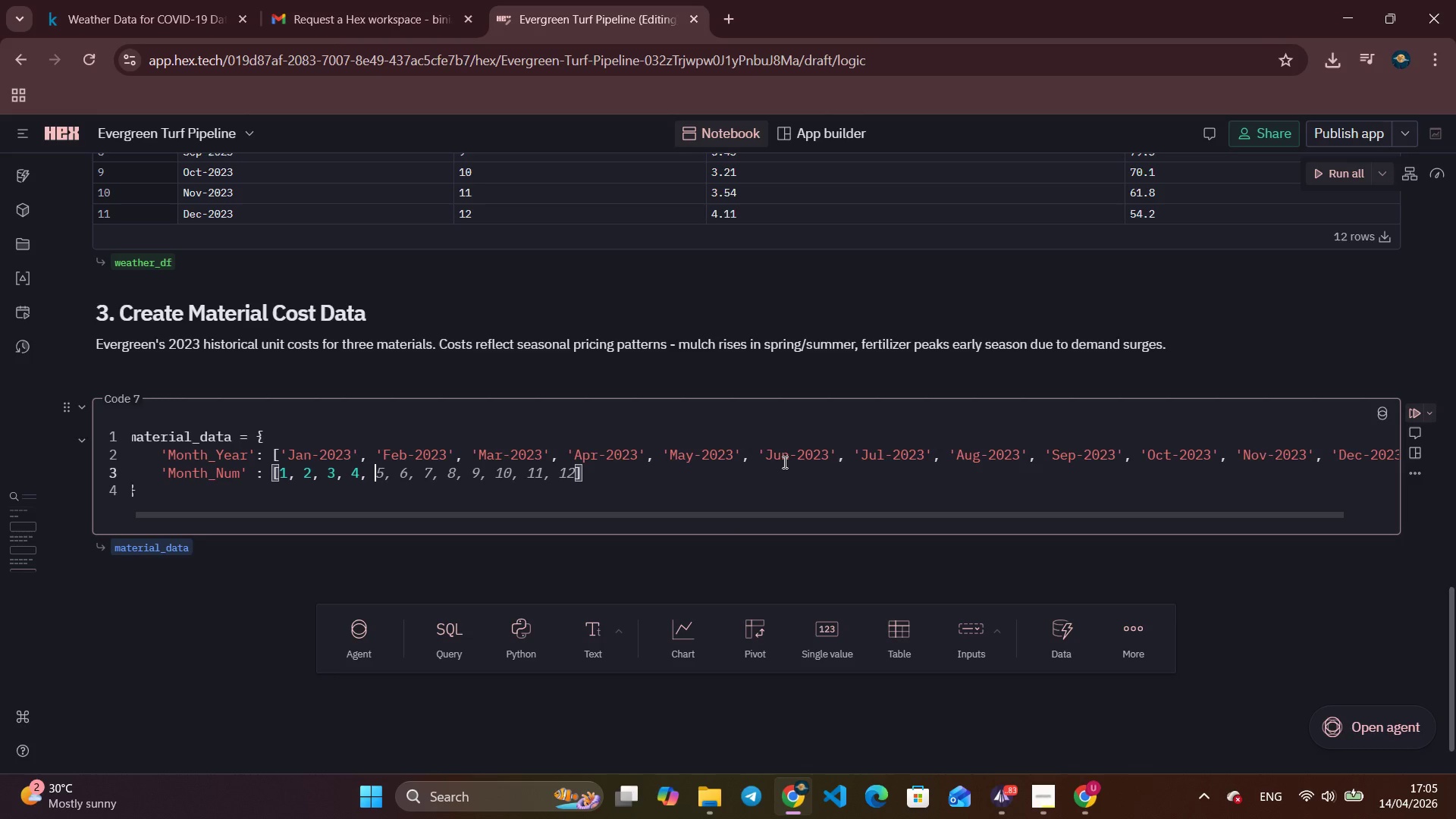 
key(Space)
 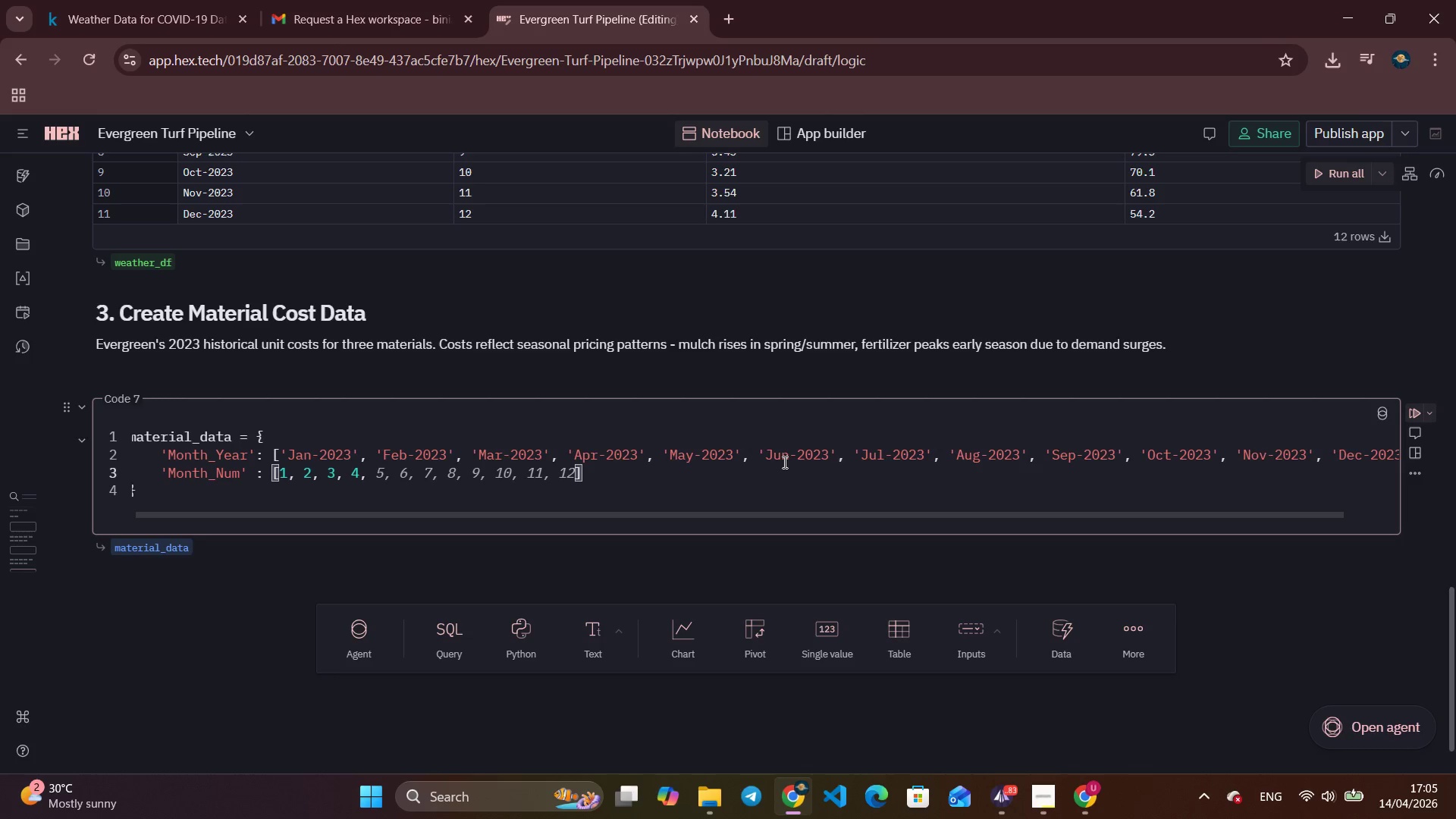 
key(Numpad5)
 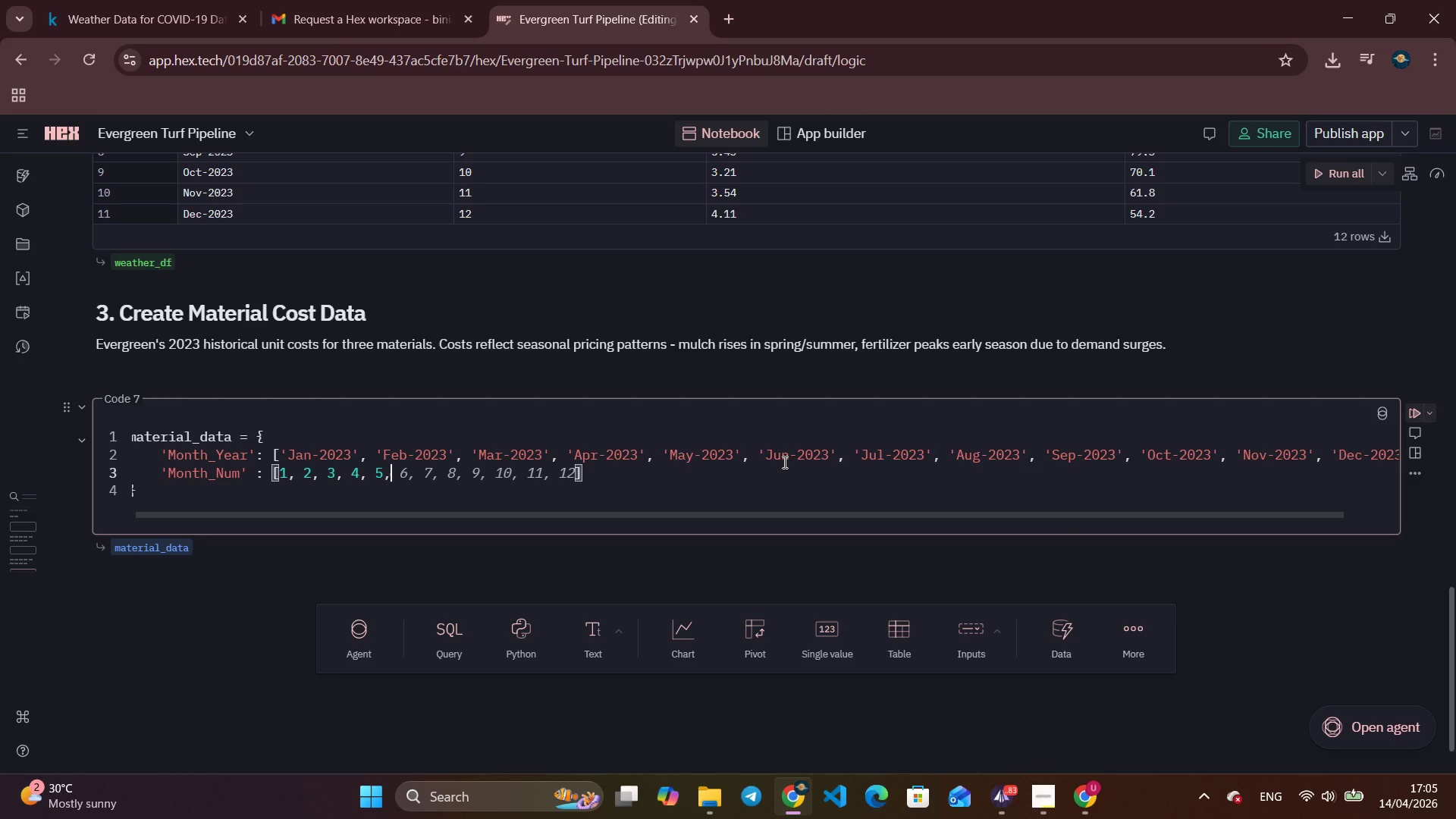 
key(Comma)
 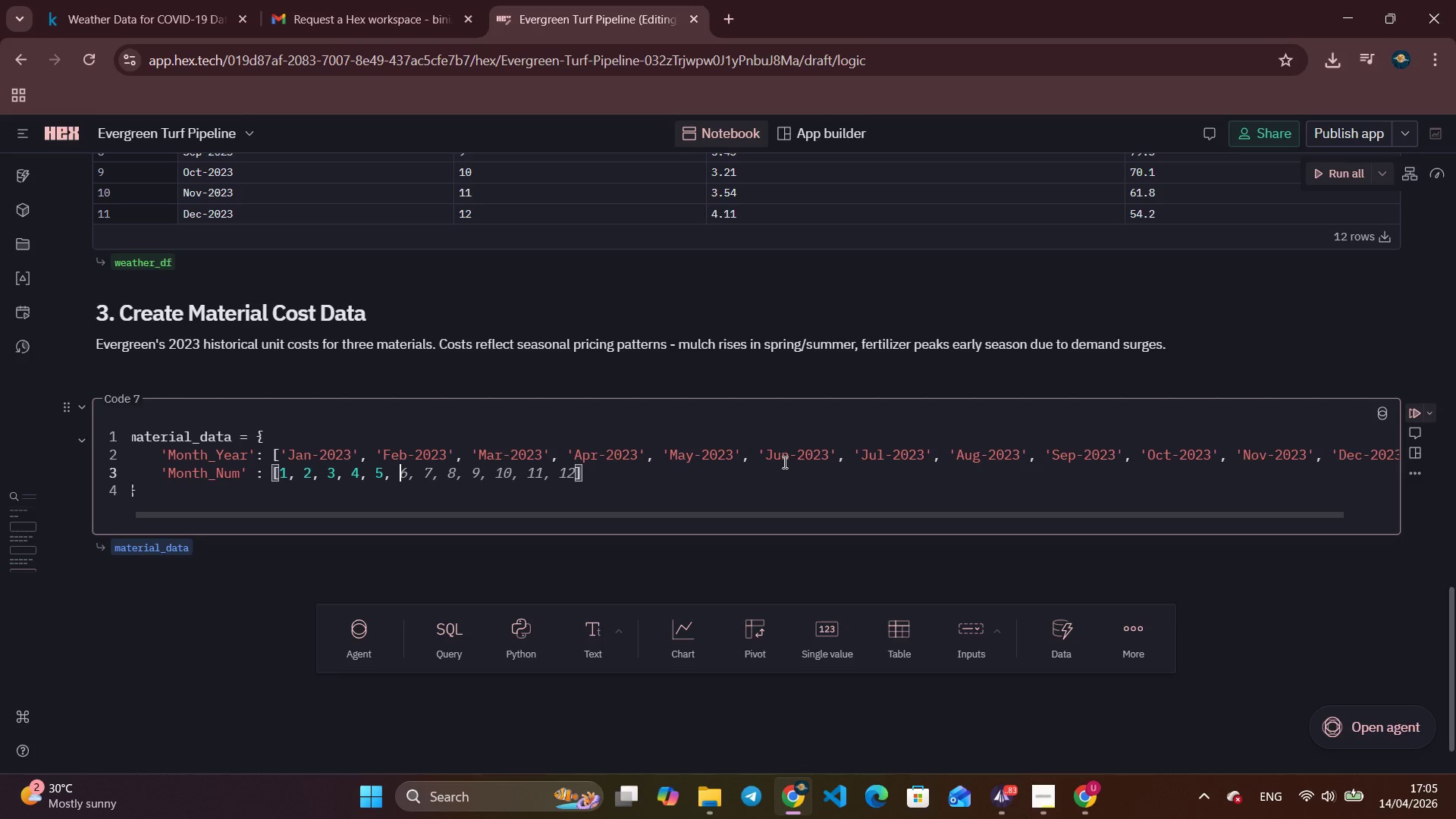 
key(Space)
 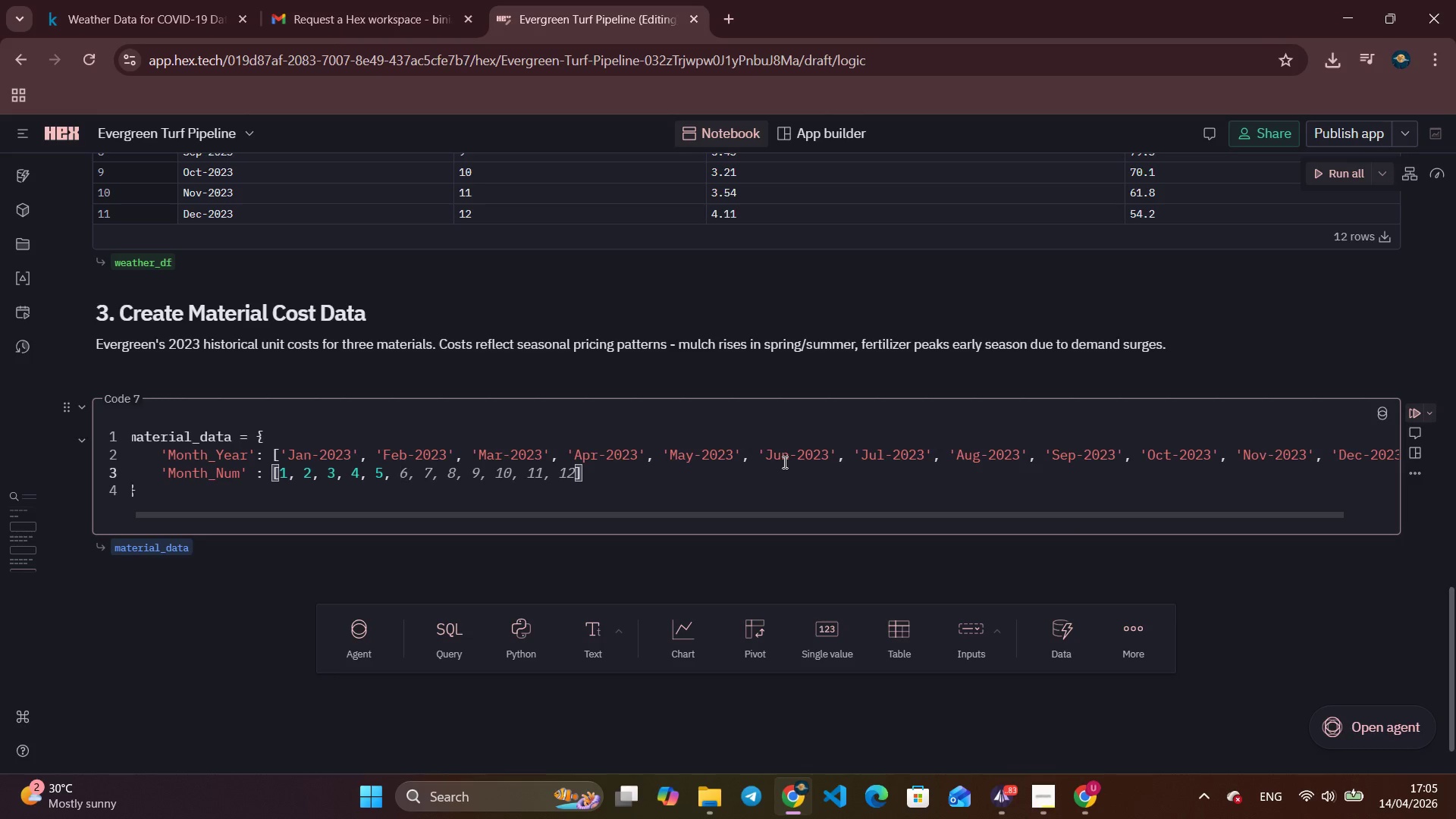 
key(Numpad6)
 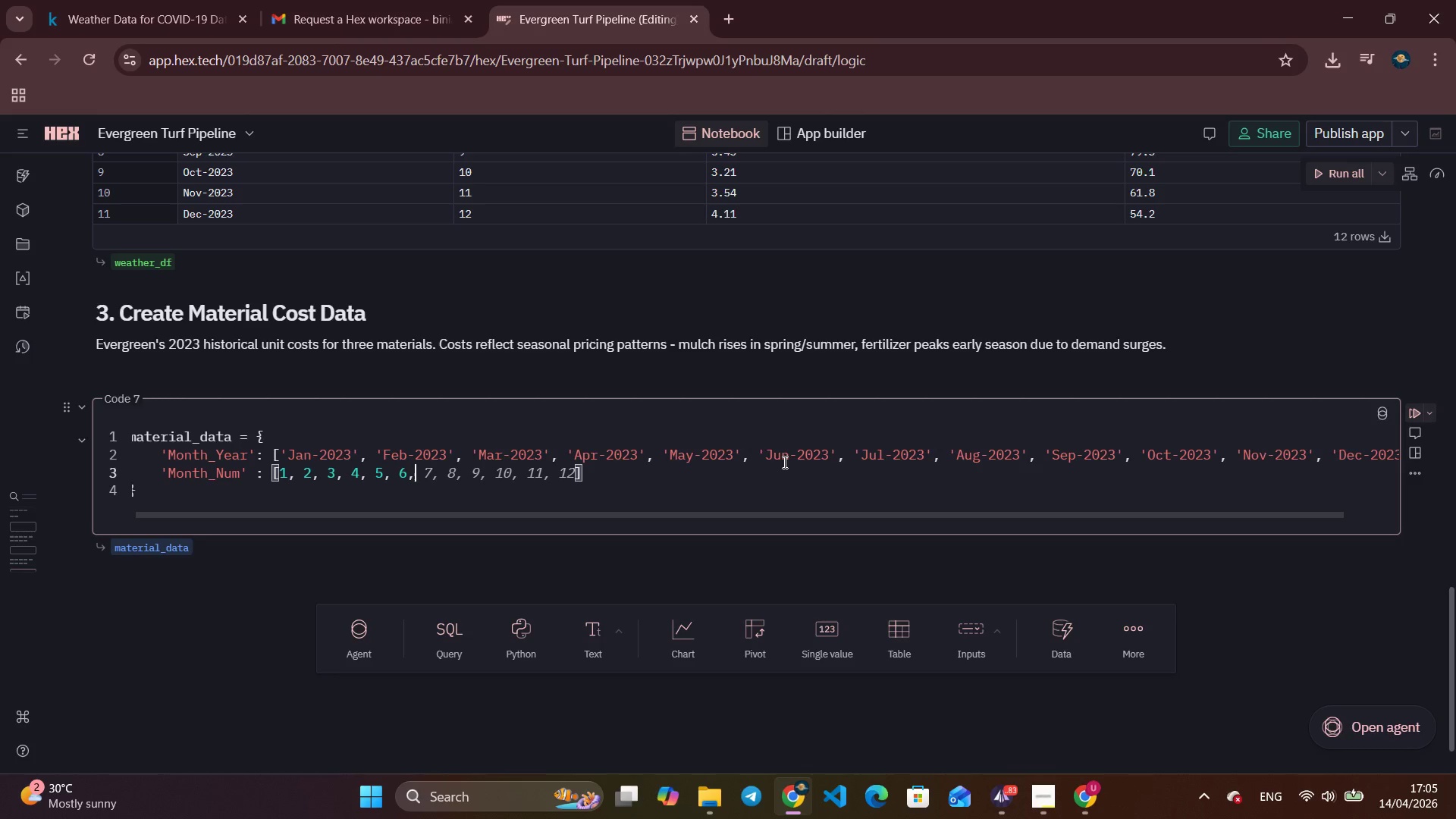 
key(Comma)
 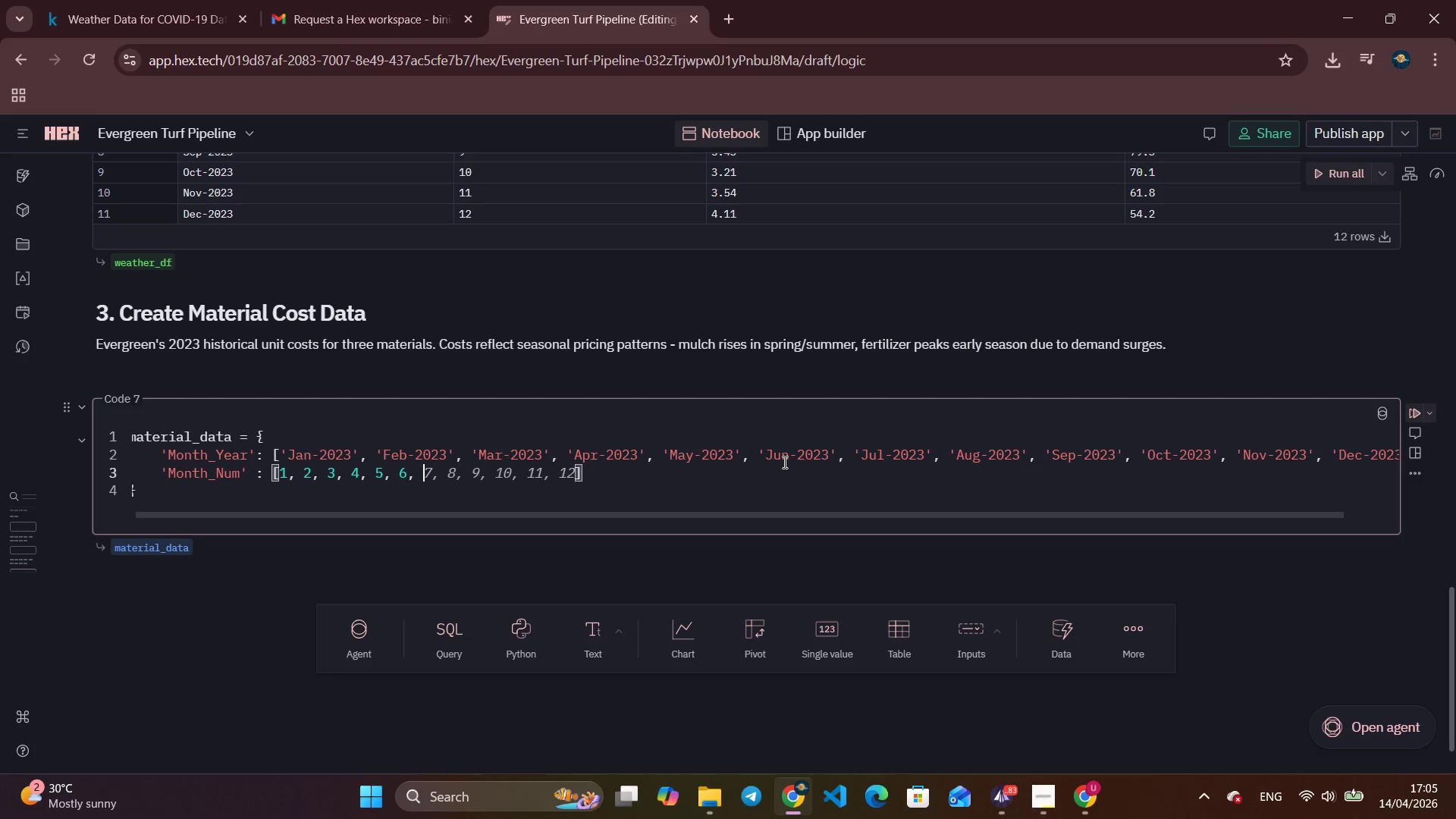 
key(Space)
 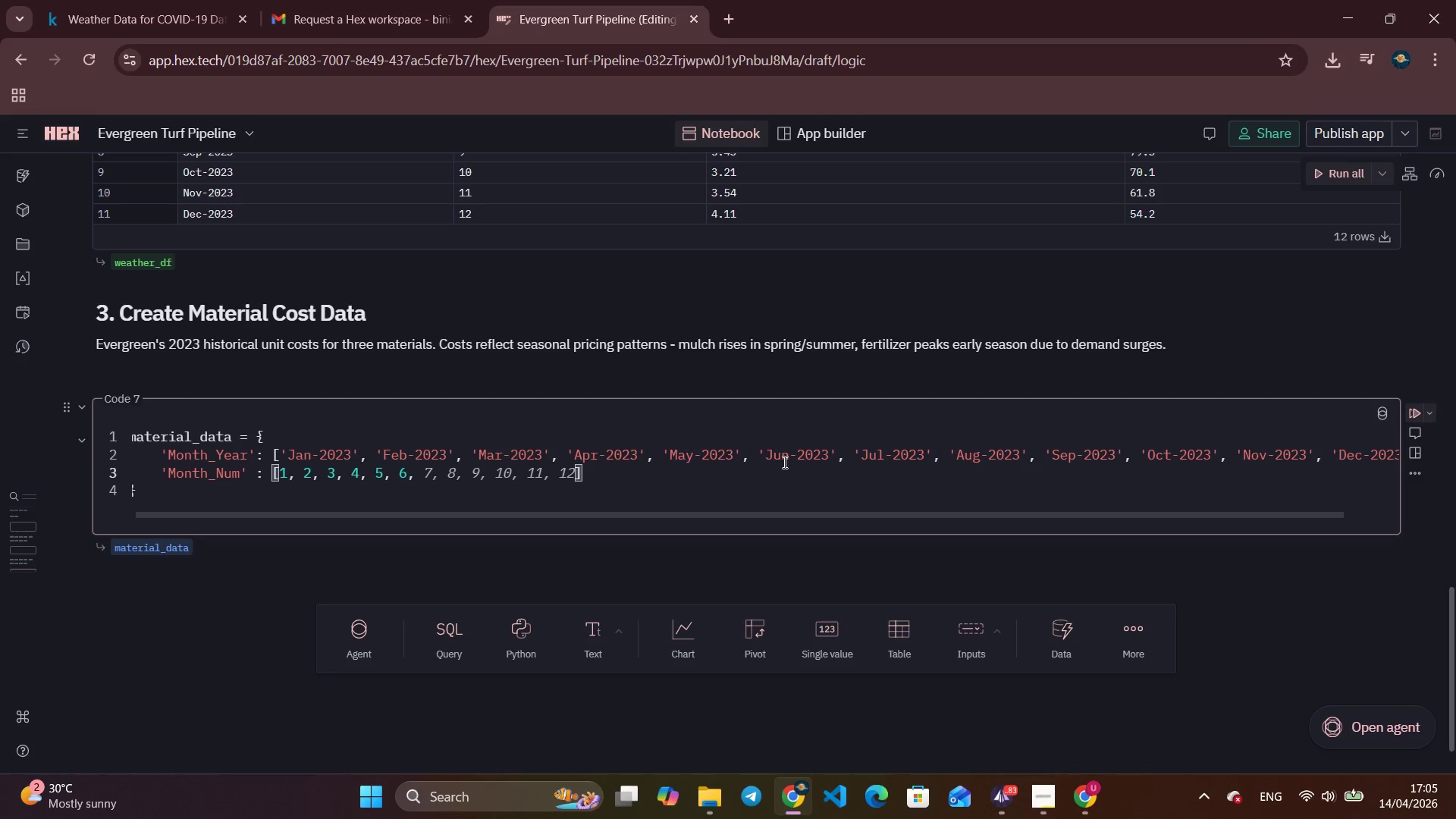 
key(Numpad7)
 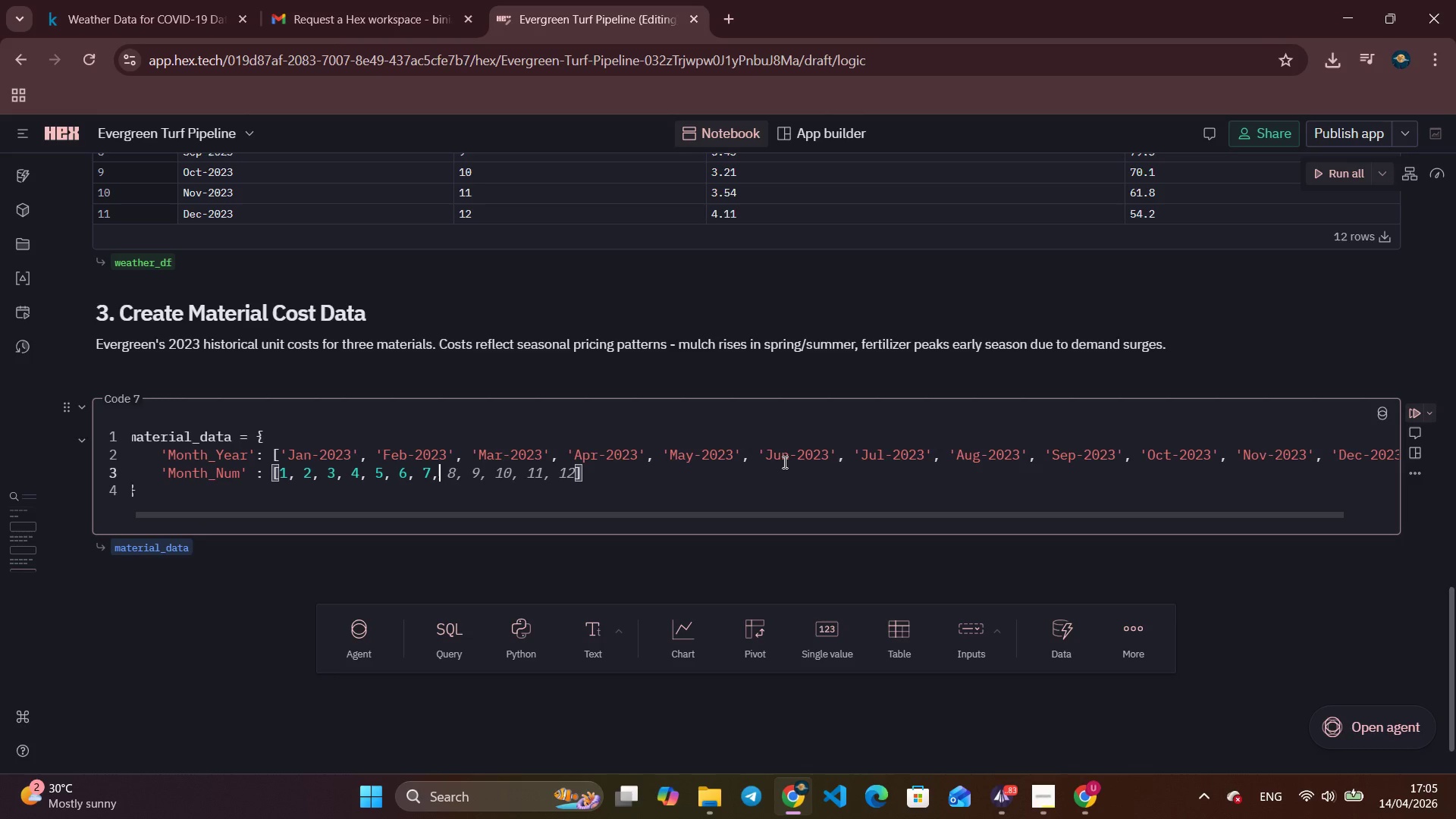 
key(Comma)
 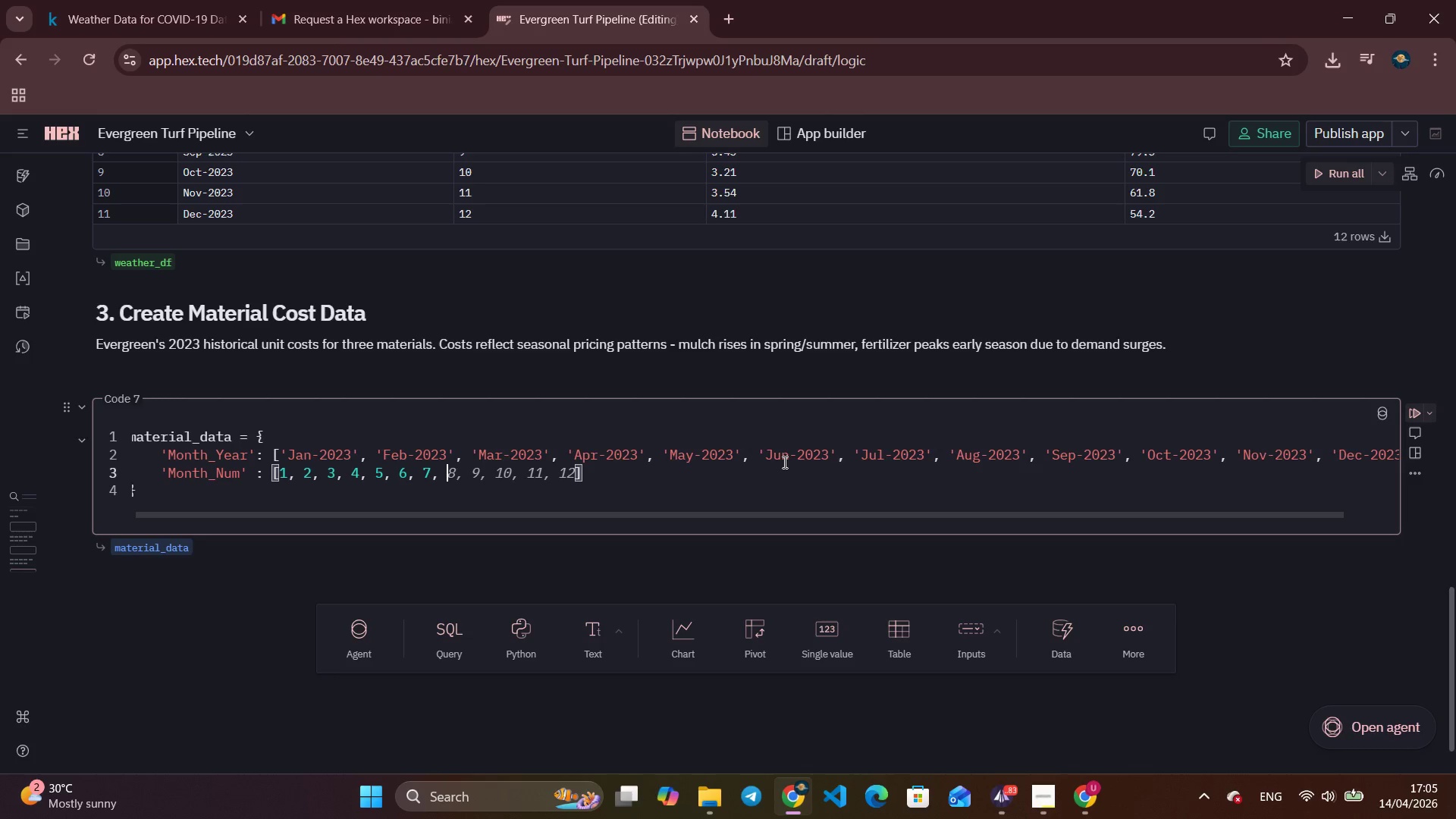 
key(Space)
 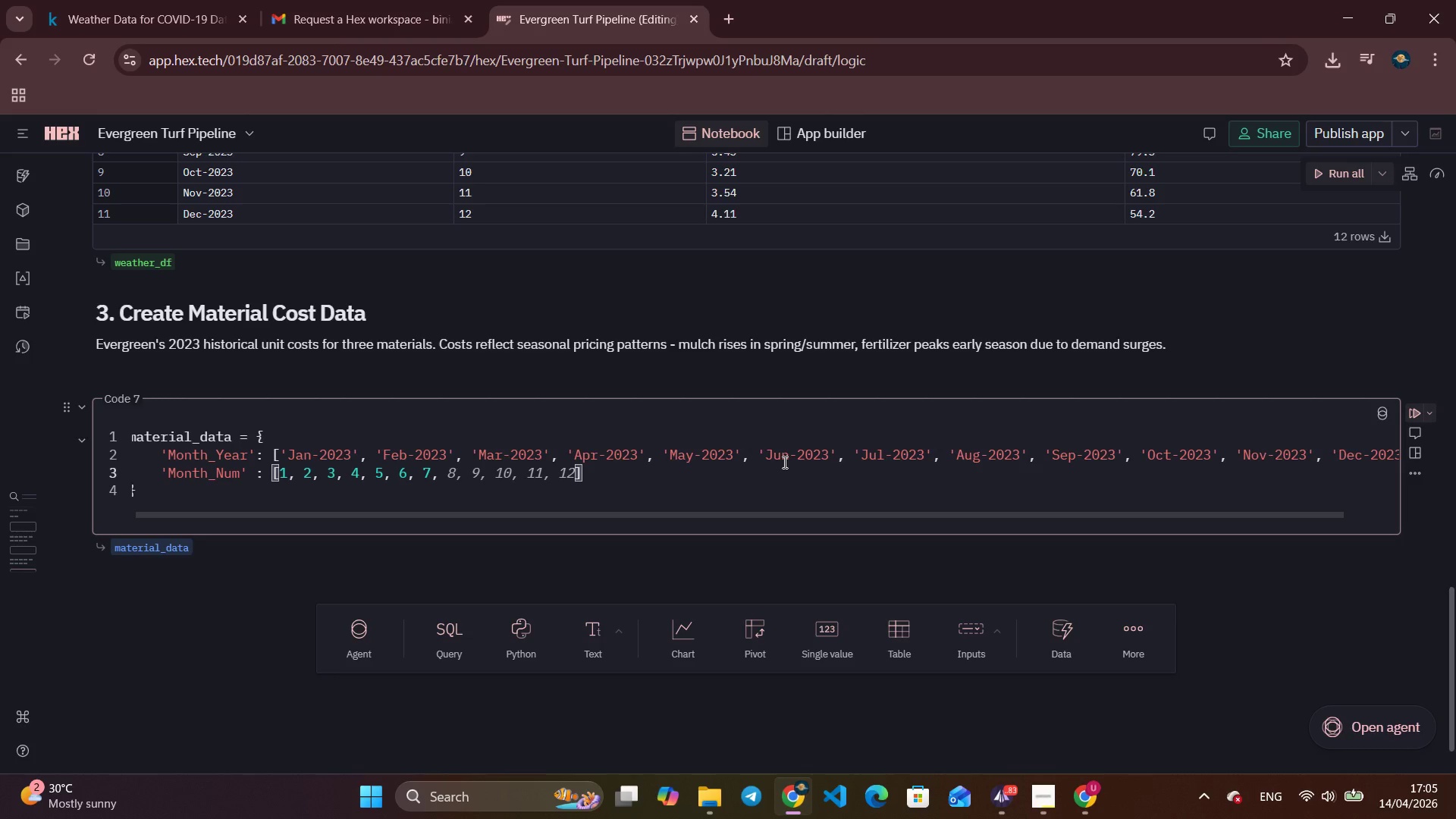 
key(Numpad8)
 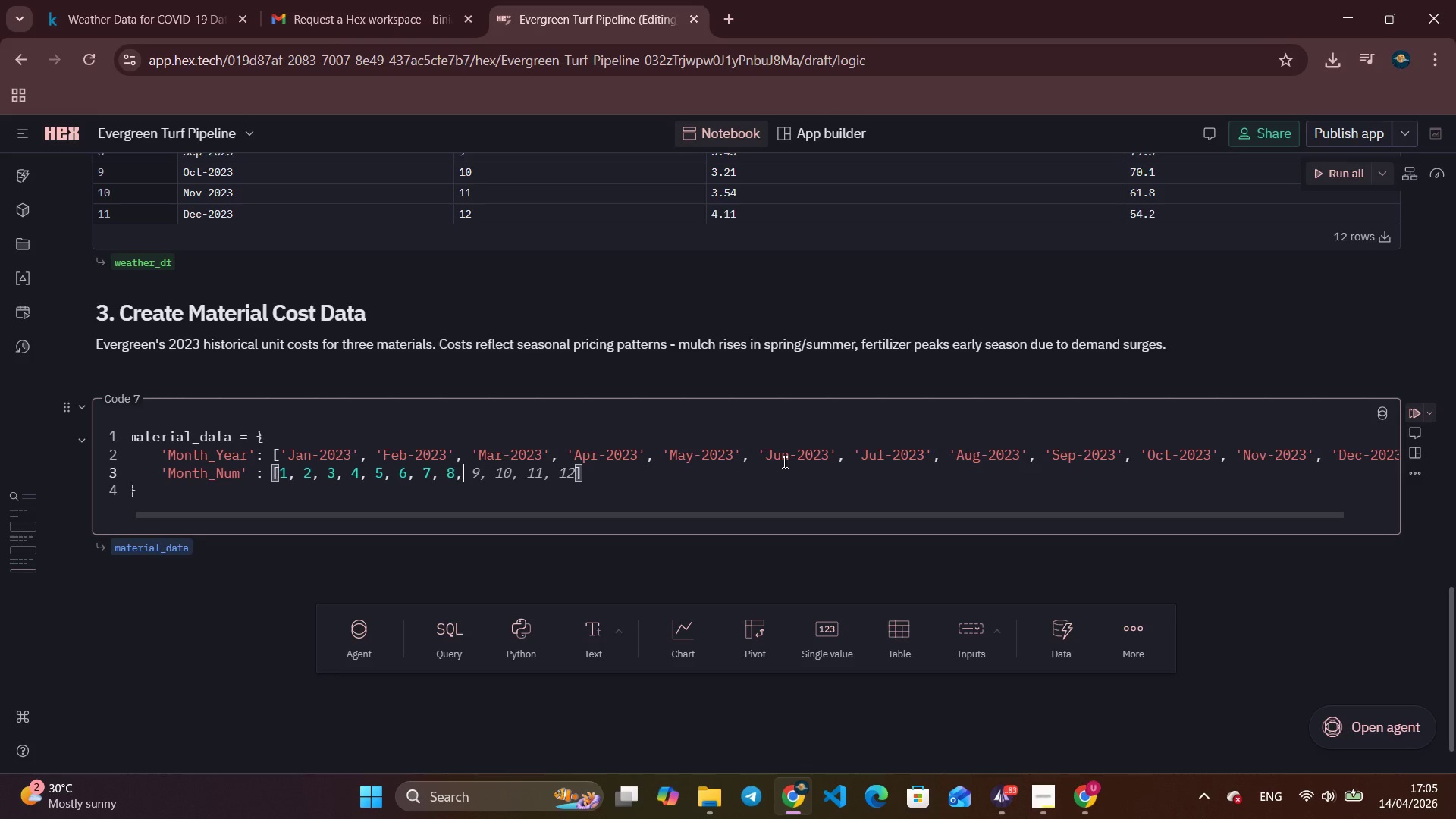 
key(Comma)
 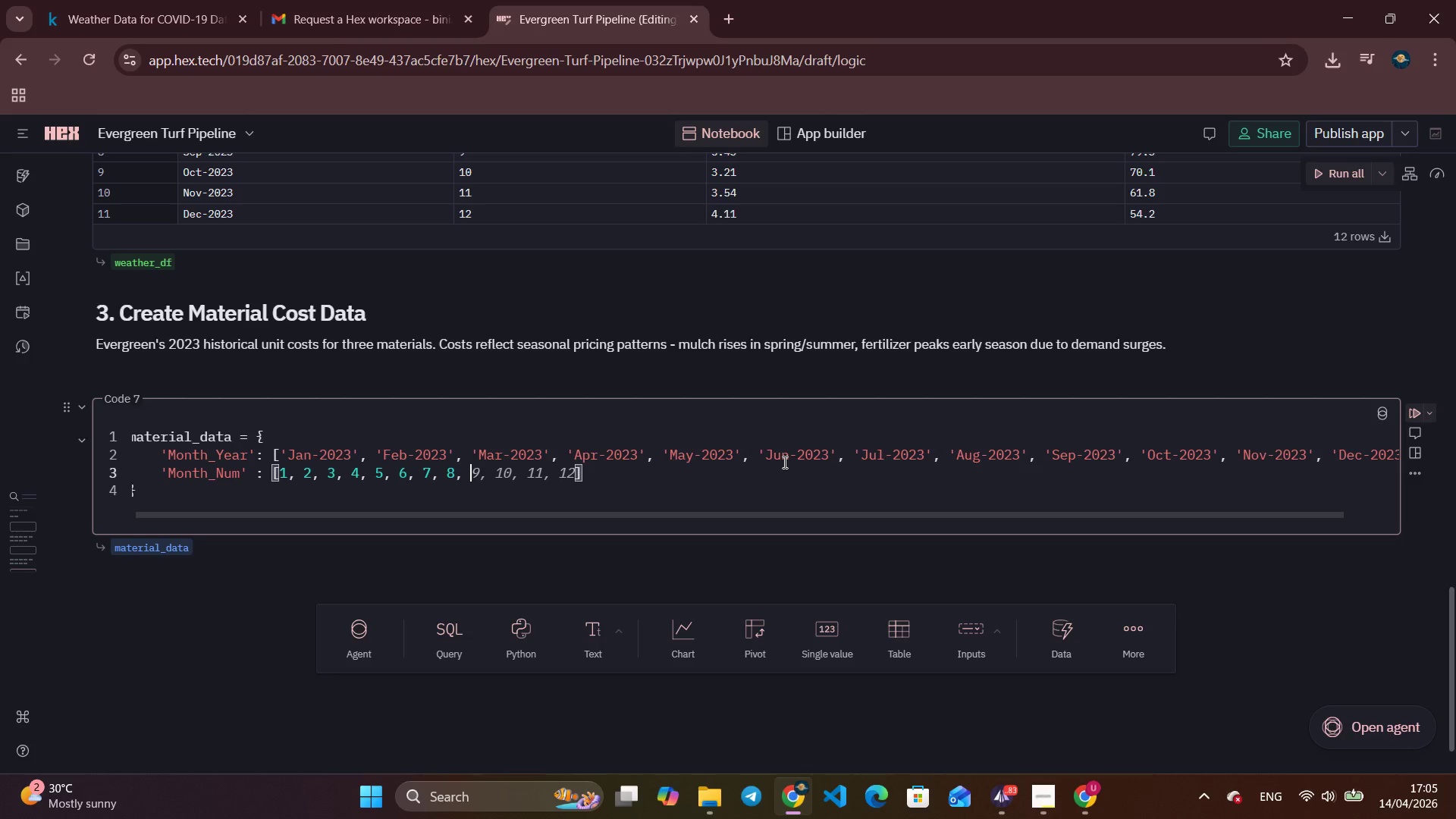 
key(Space)
 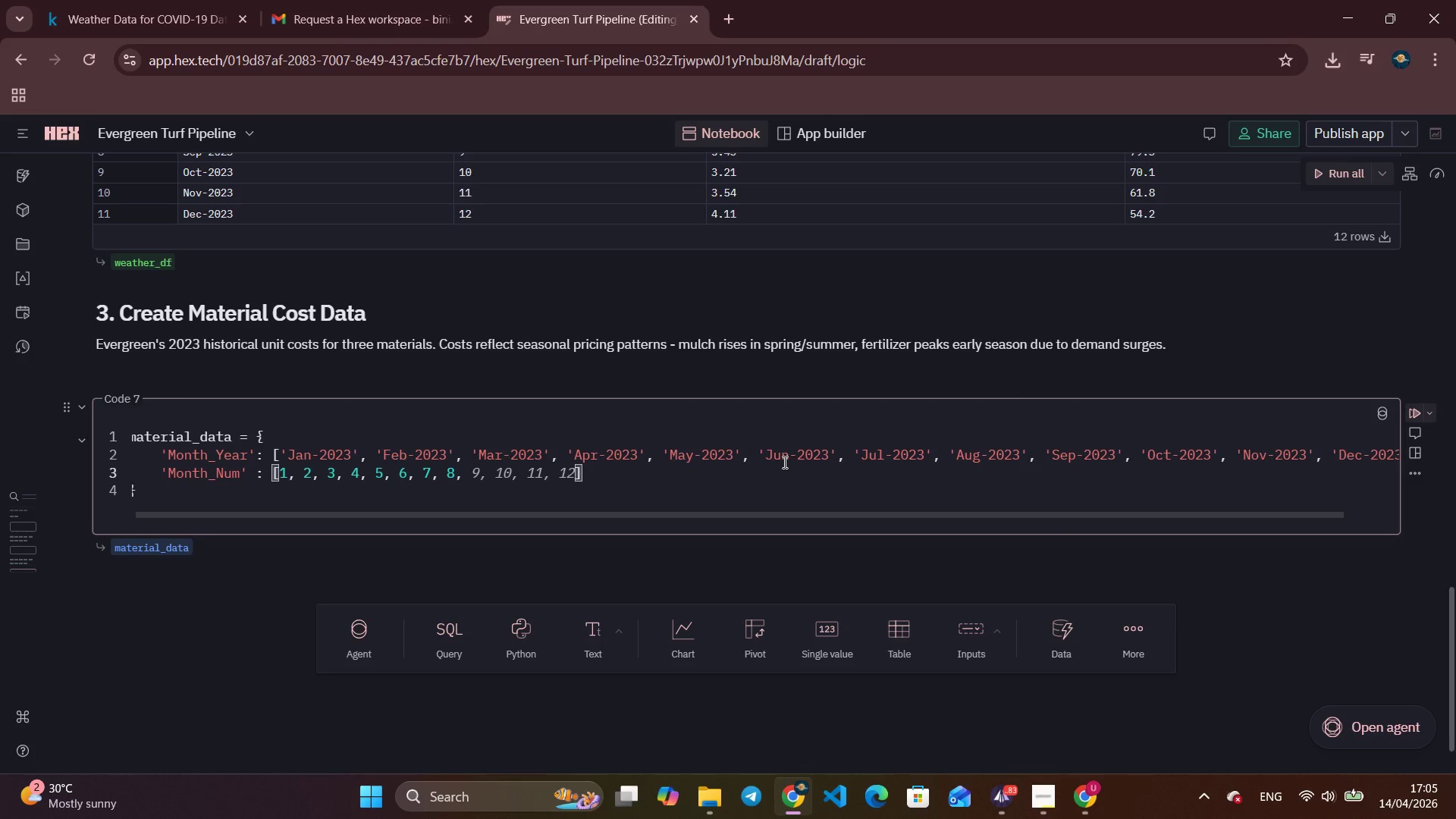 
key(Numpad9)
 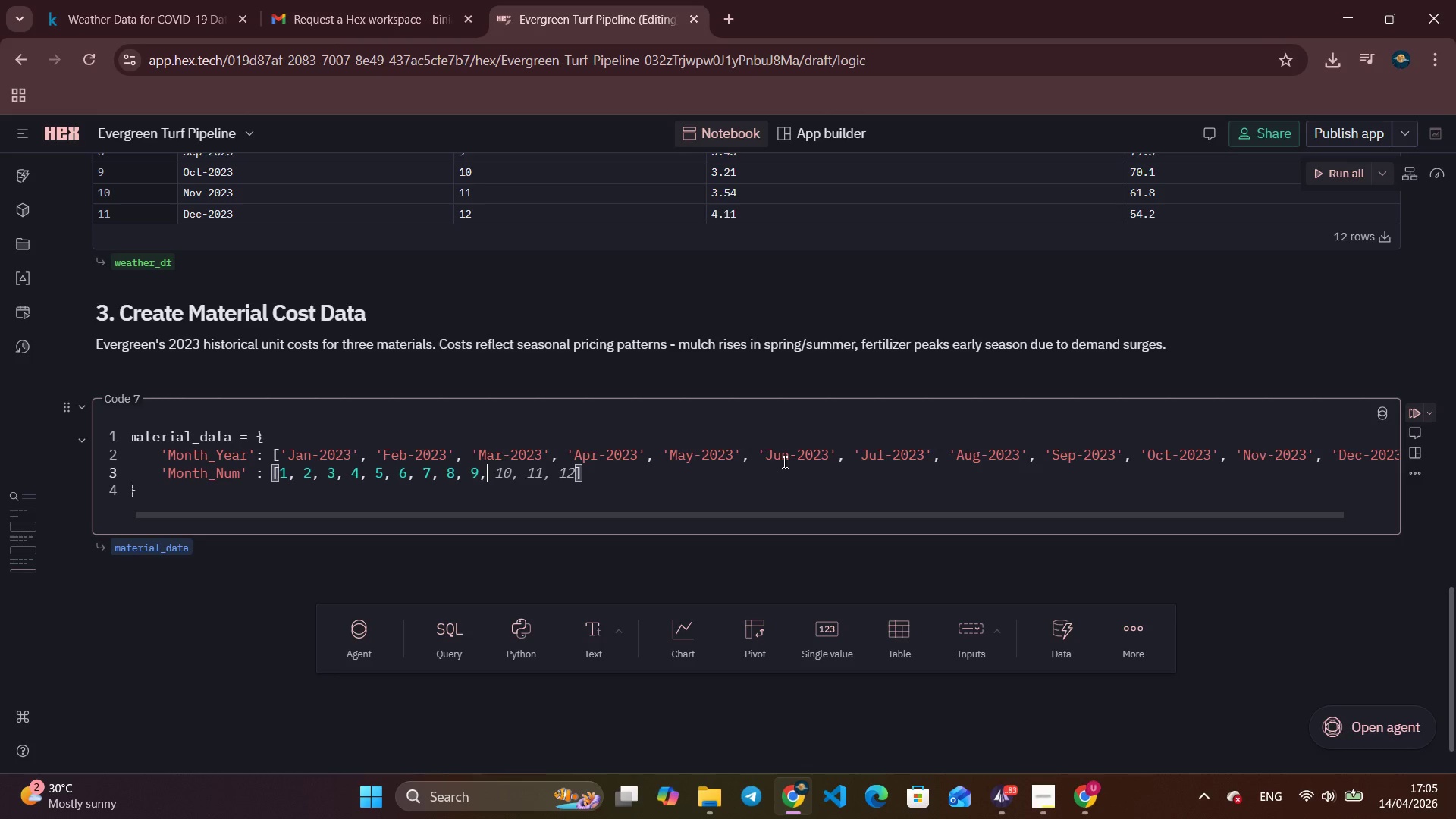 
key(Comma)
 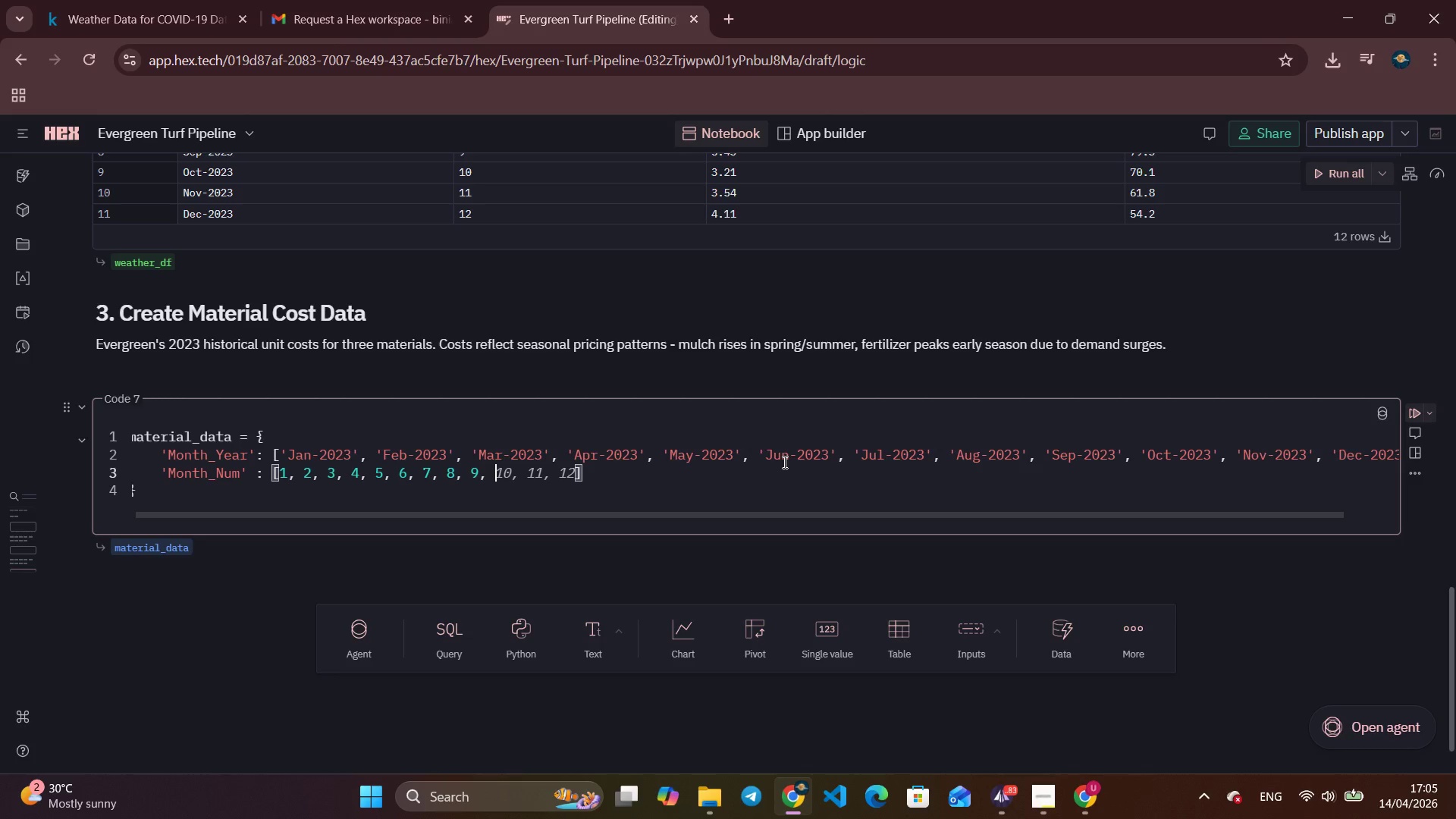 
key(Space)
 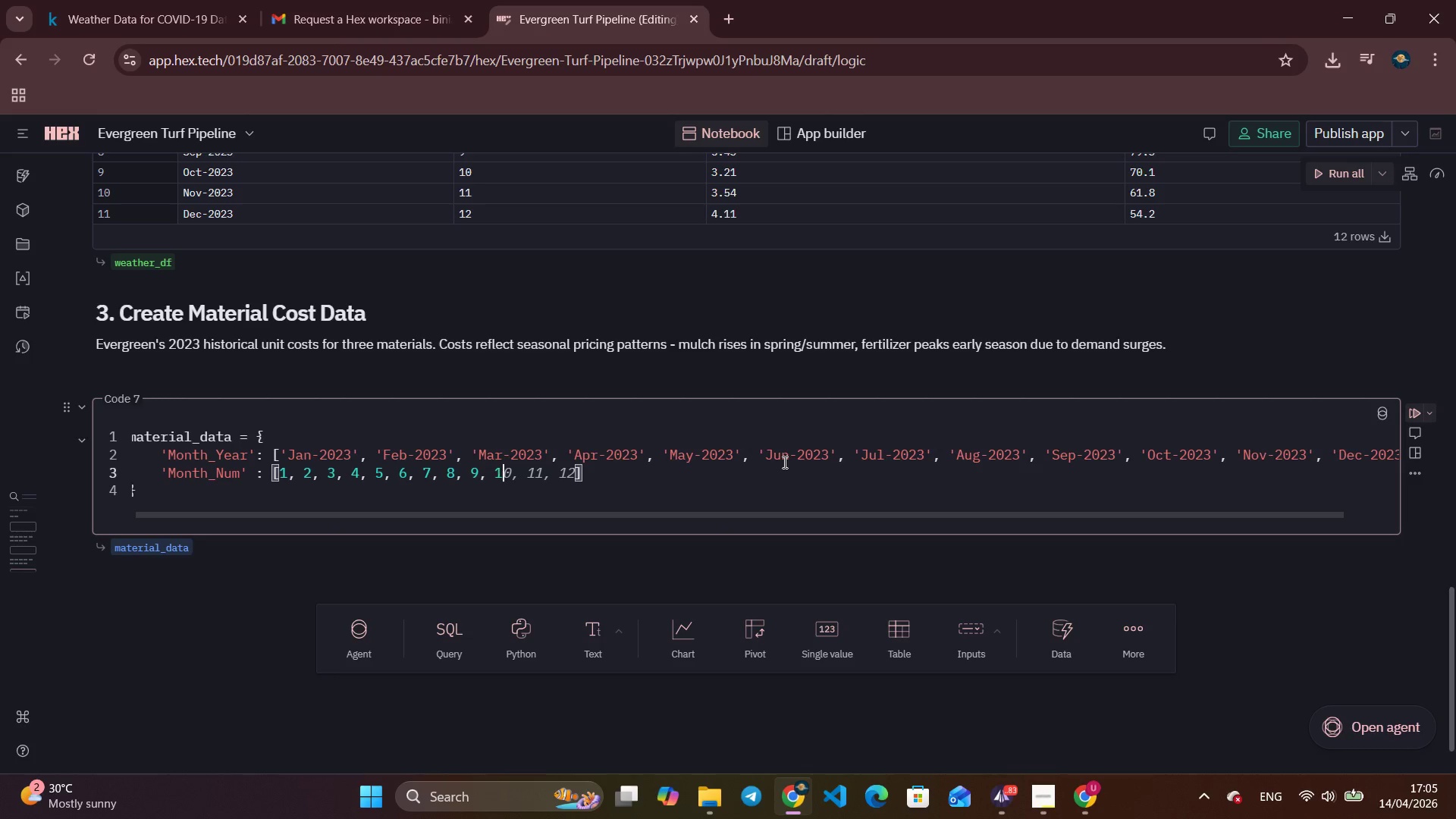 
key(Numpad1)
 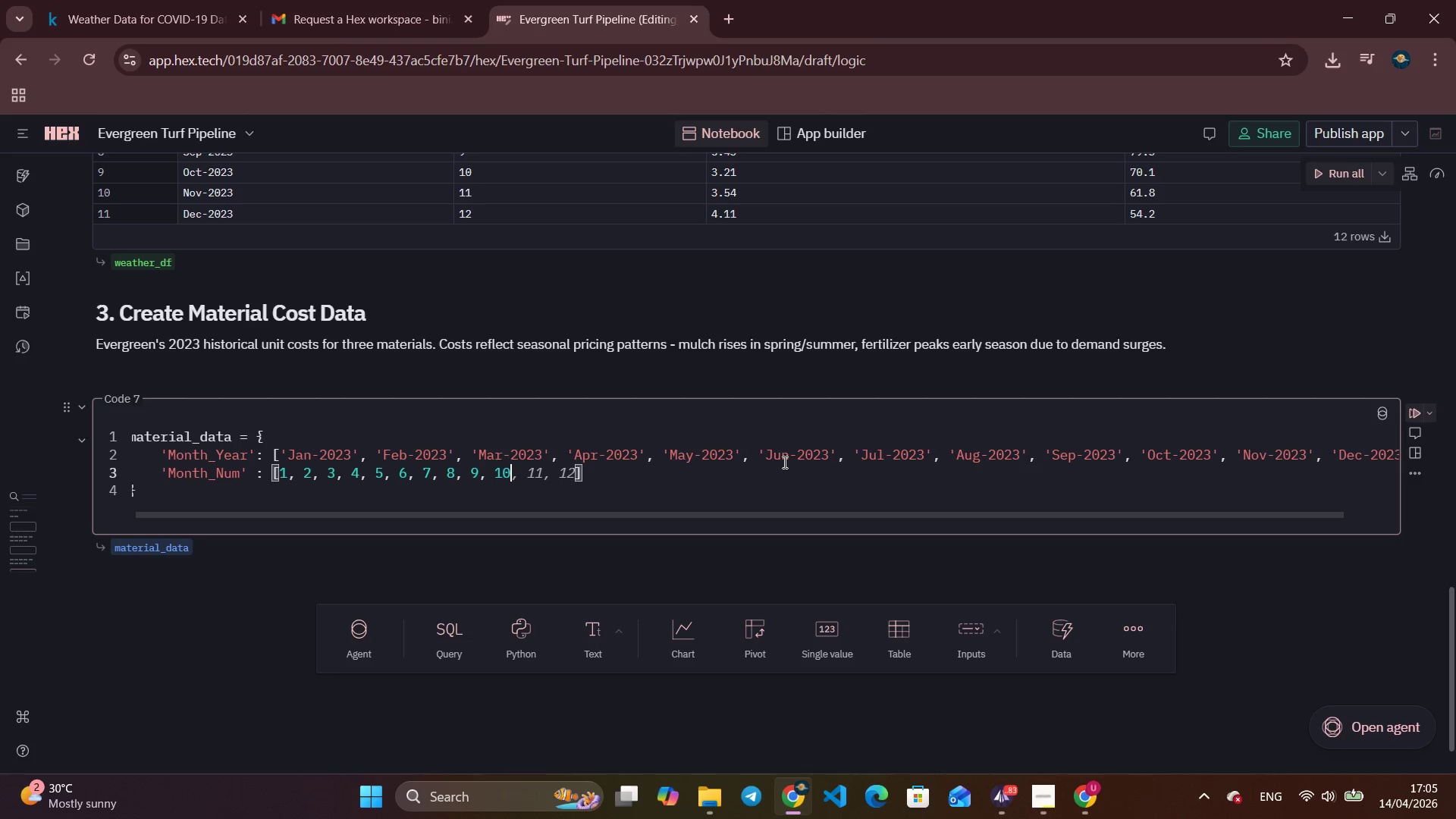 
key(Numpad0)
 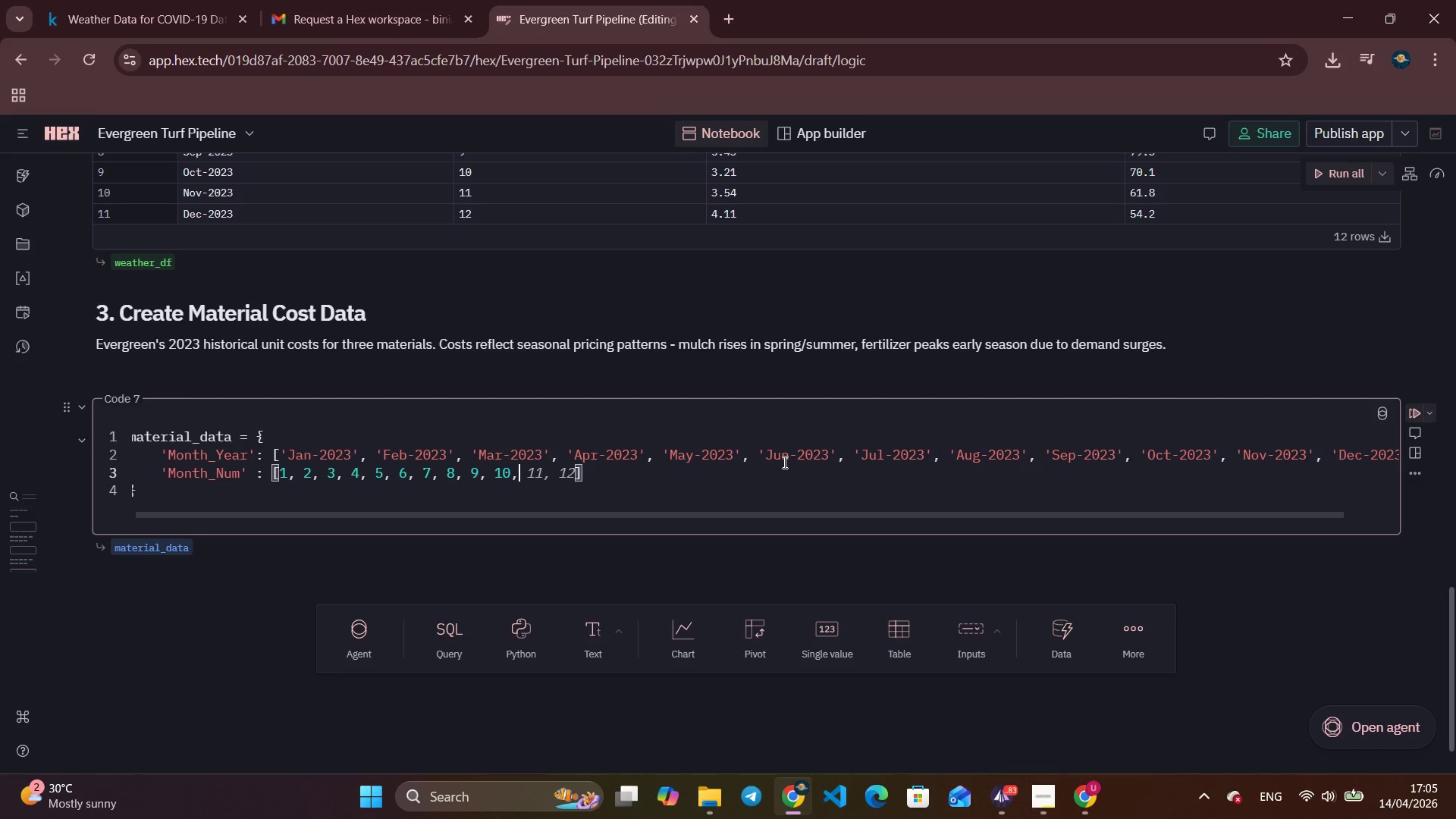 
key(Comma)
 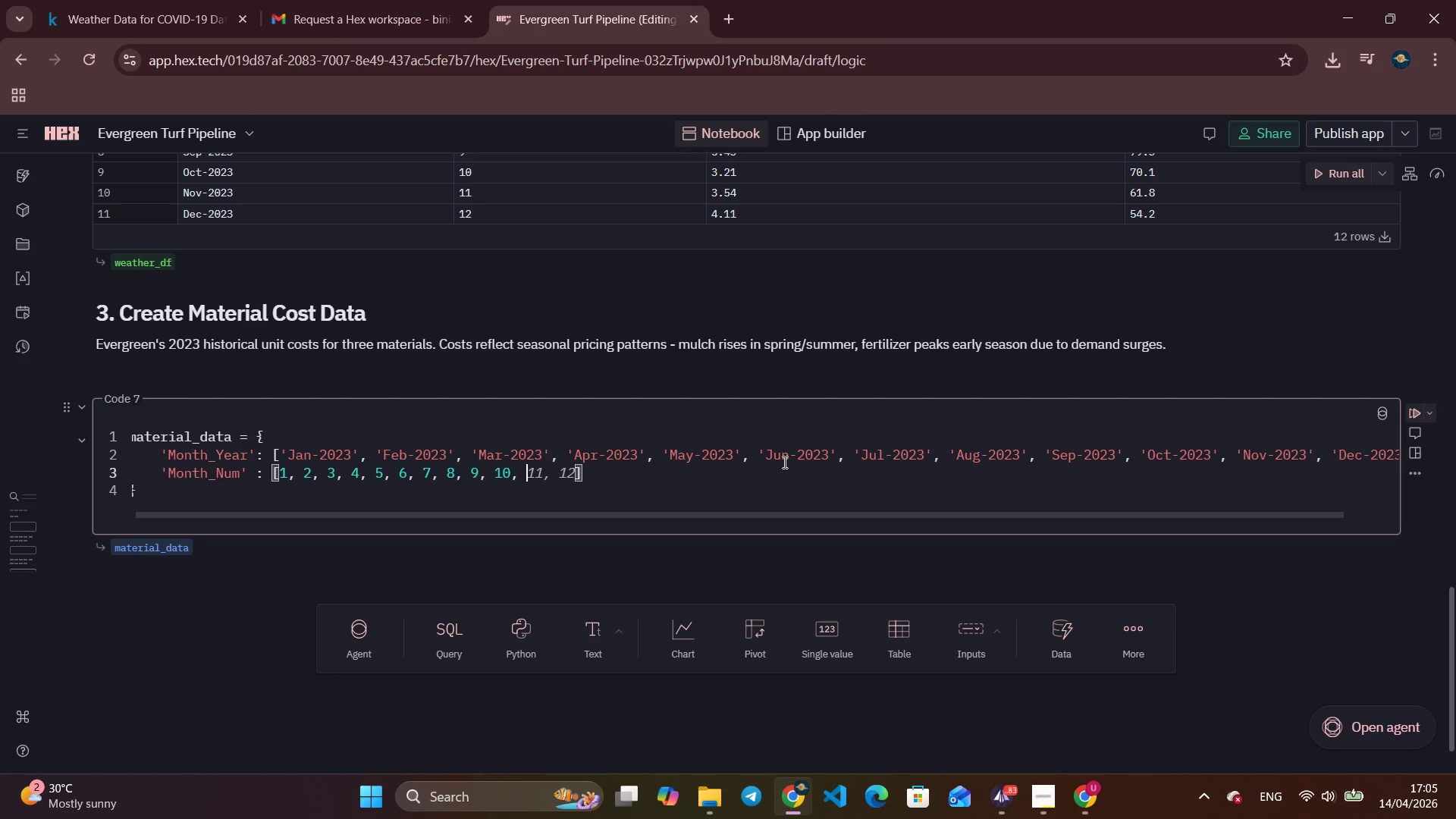 
key(Space)
 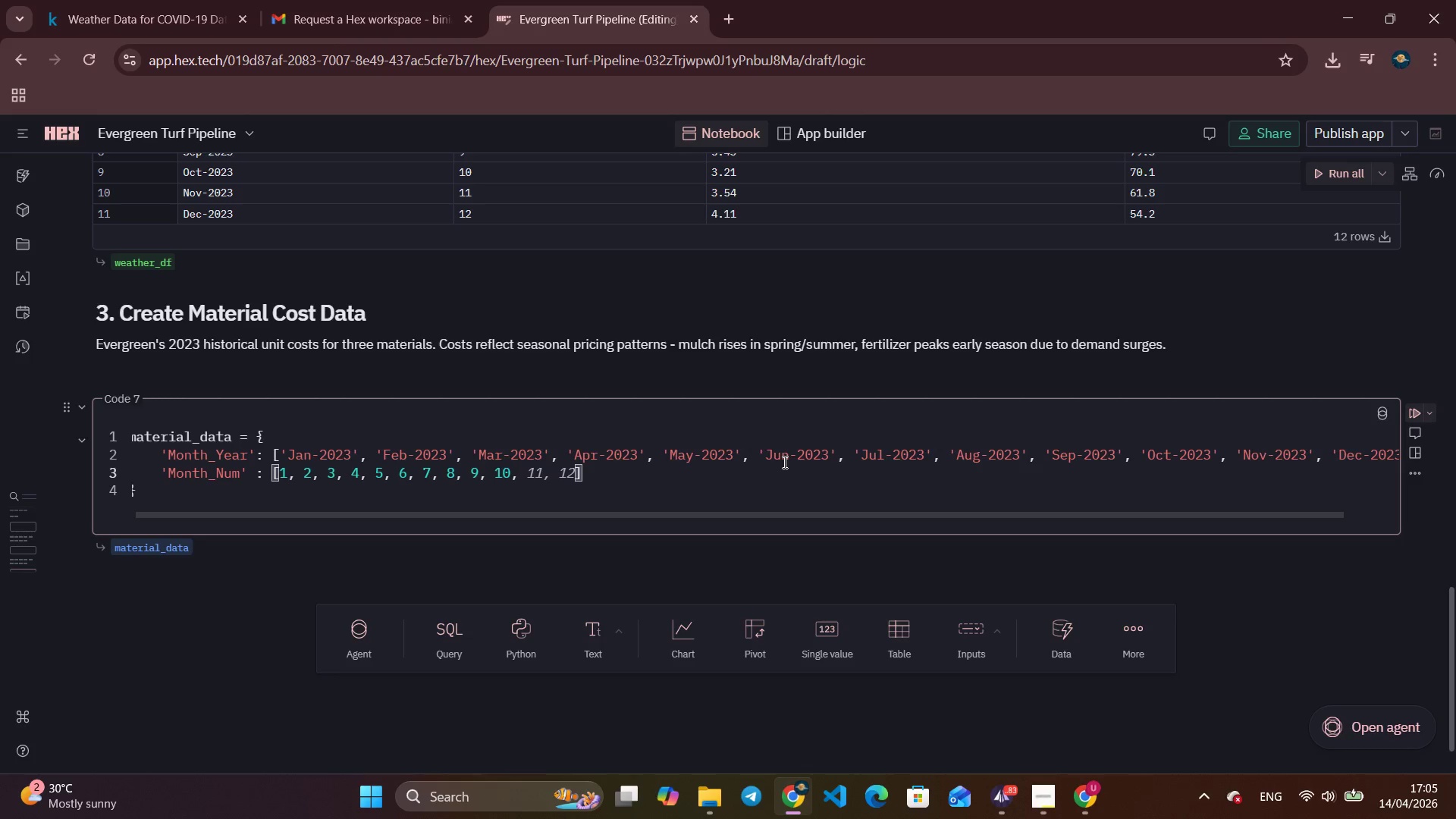 
key(Numpad1)
 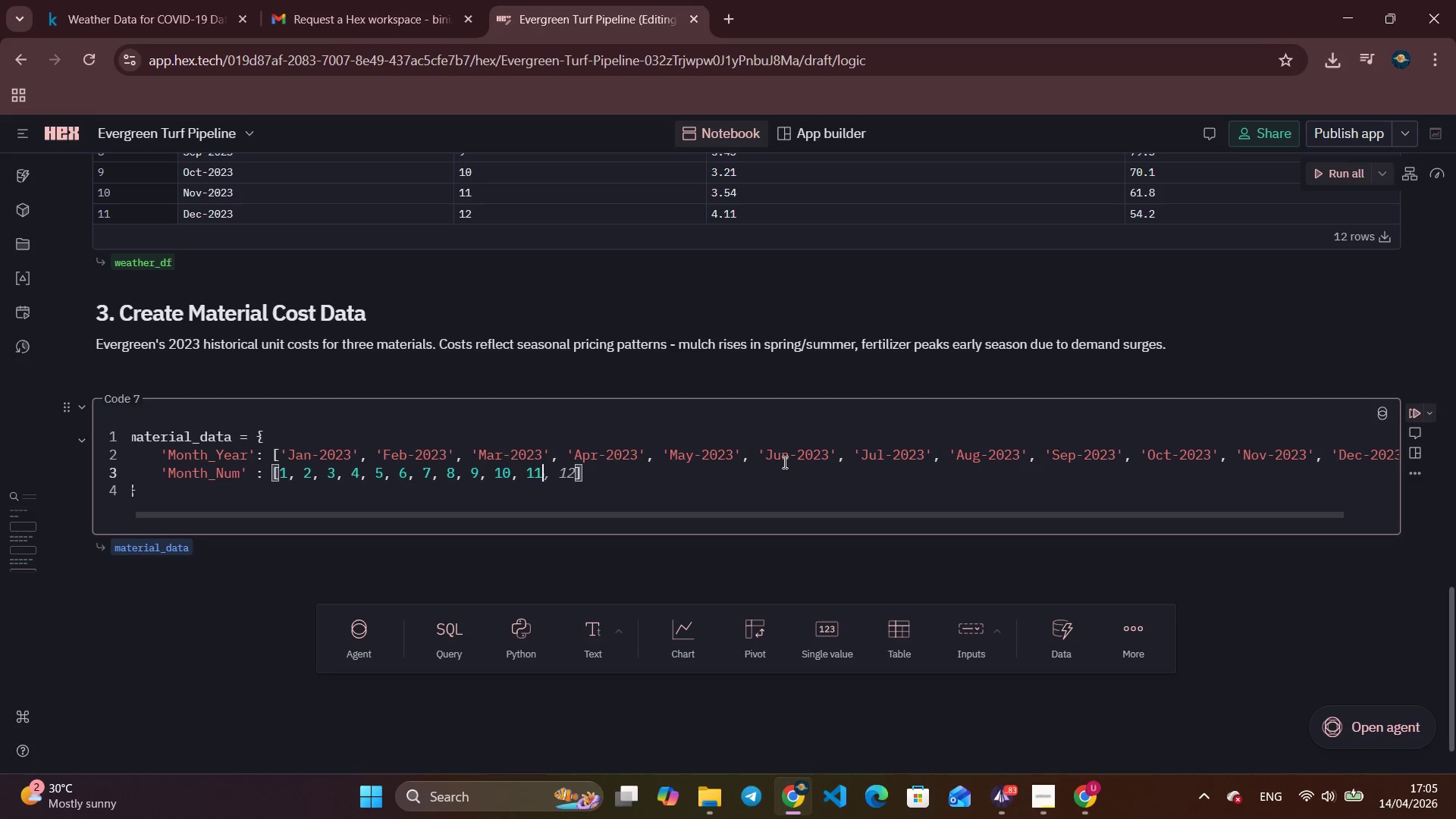 
key(Numpad1)
 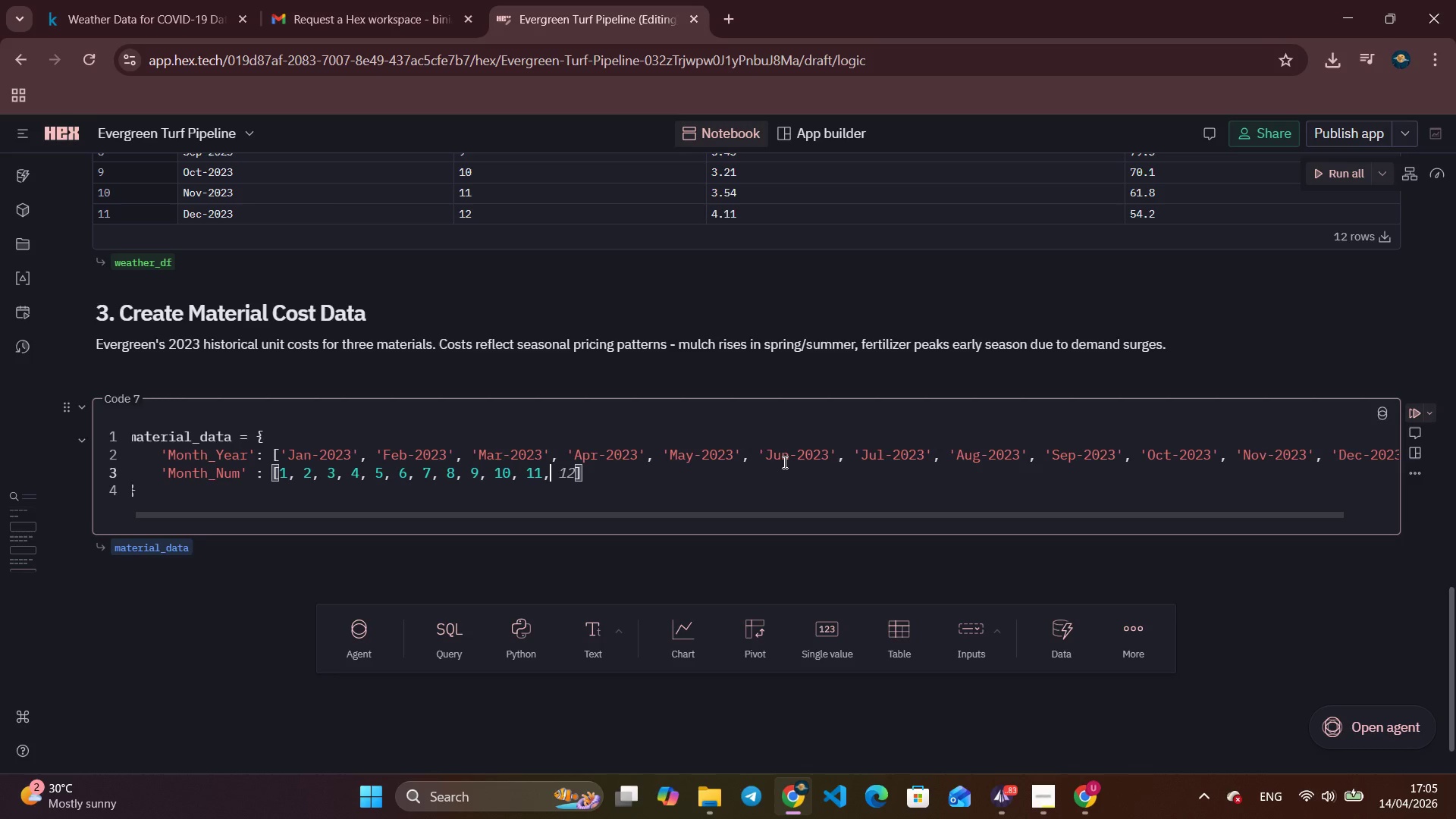 
key(Comma)
 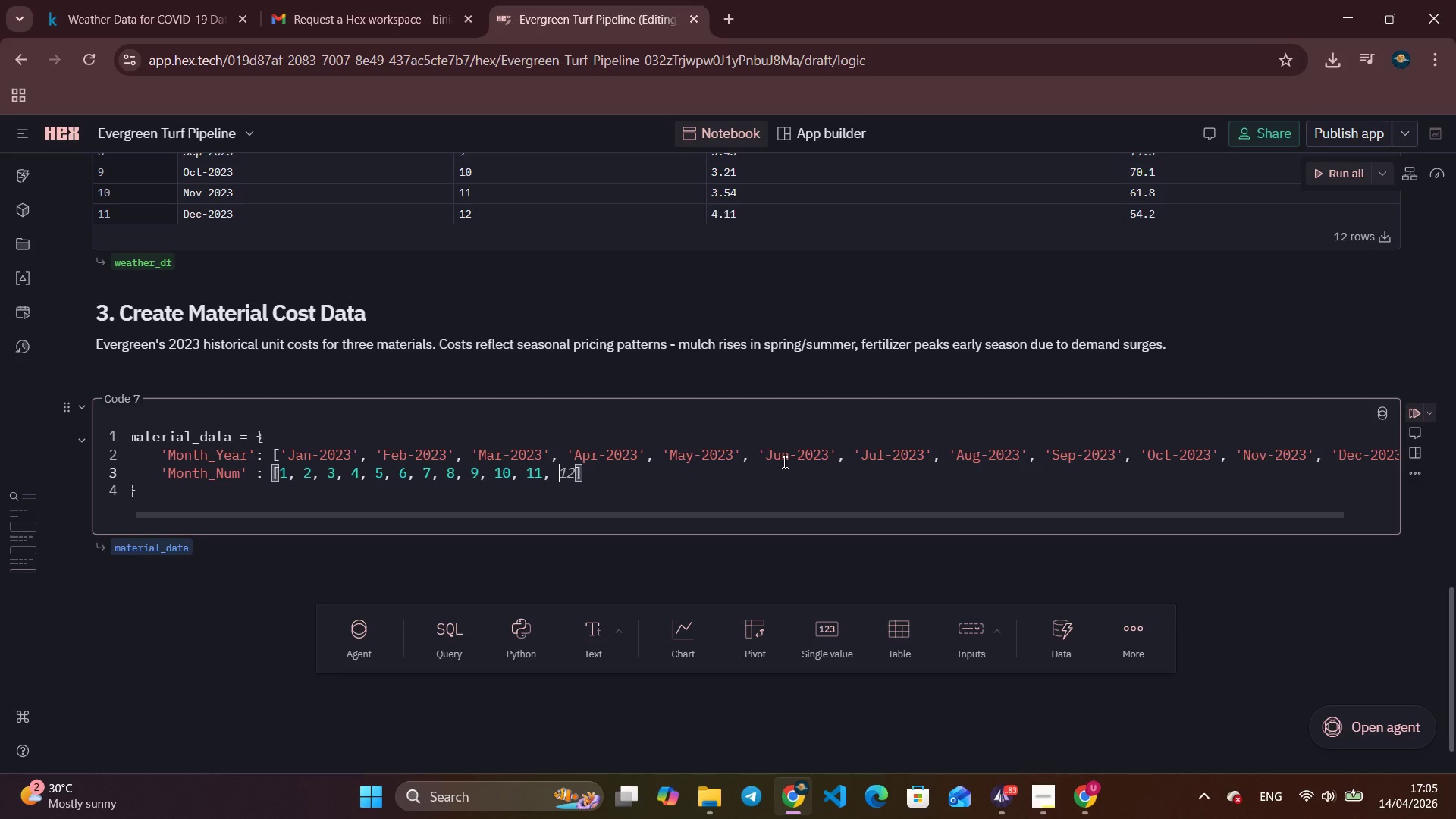 
key(Space)
 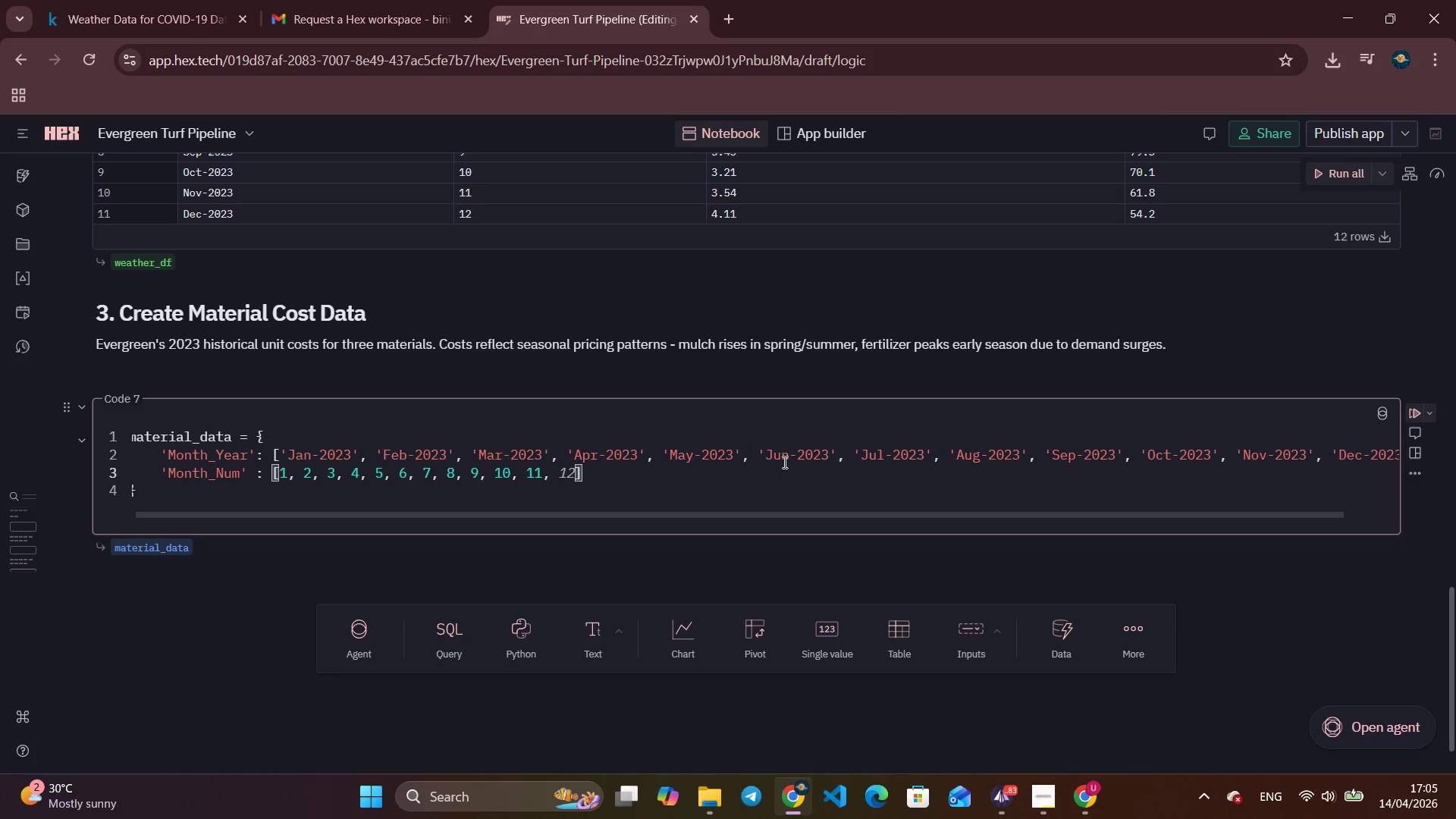 
key(Numpad1)
 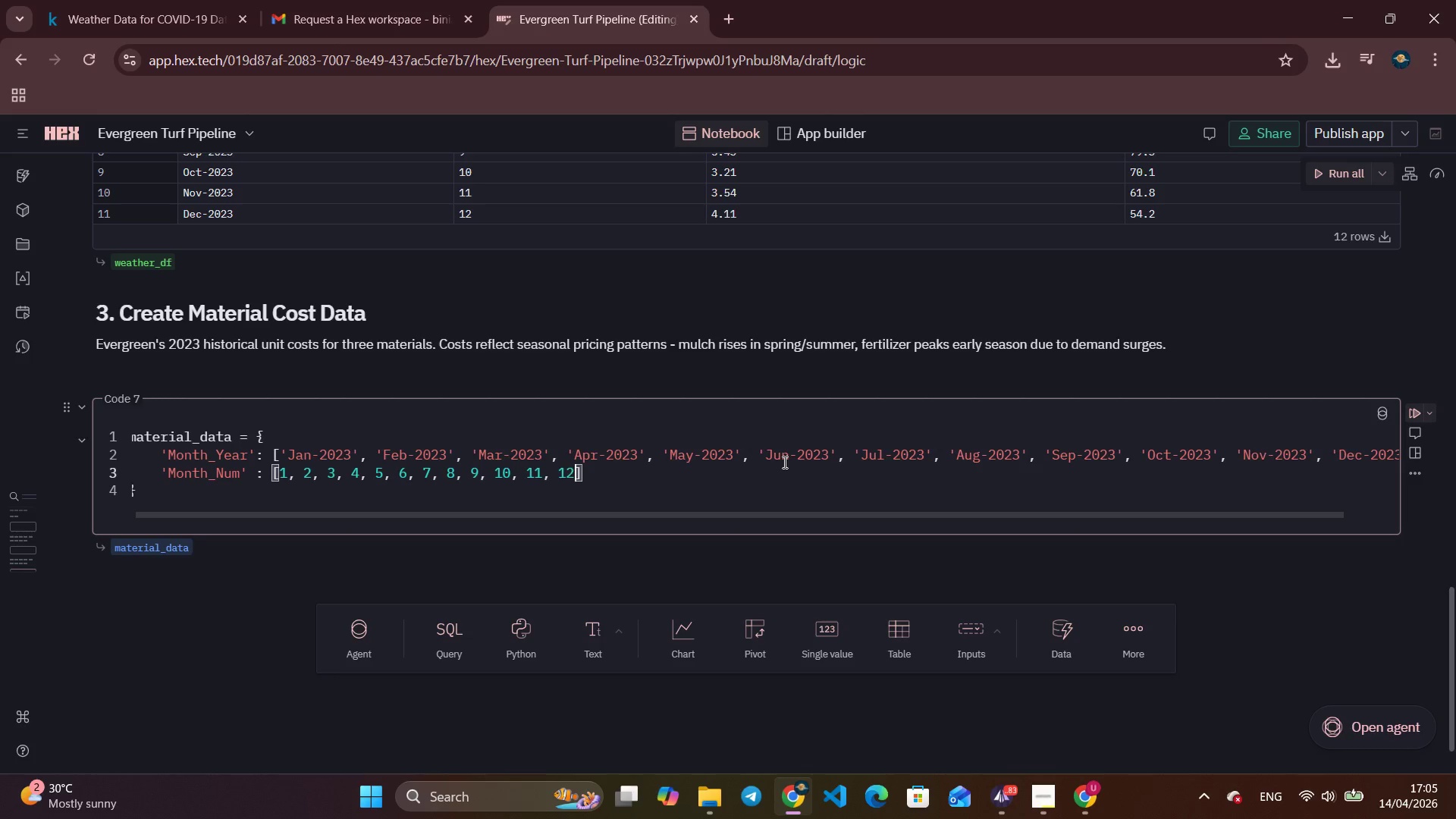 
key(Numpad2)
 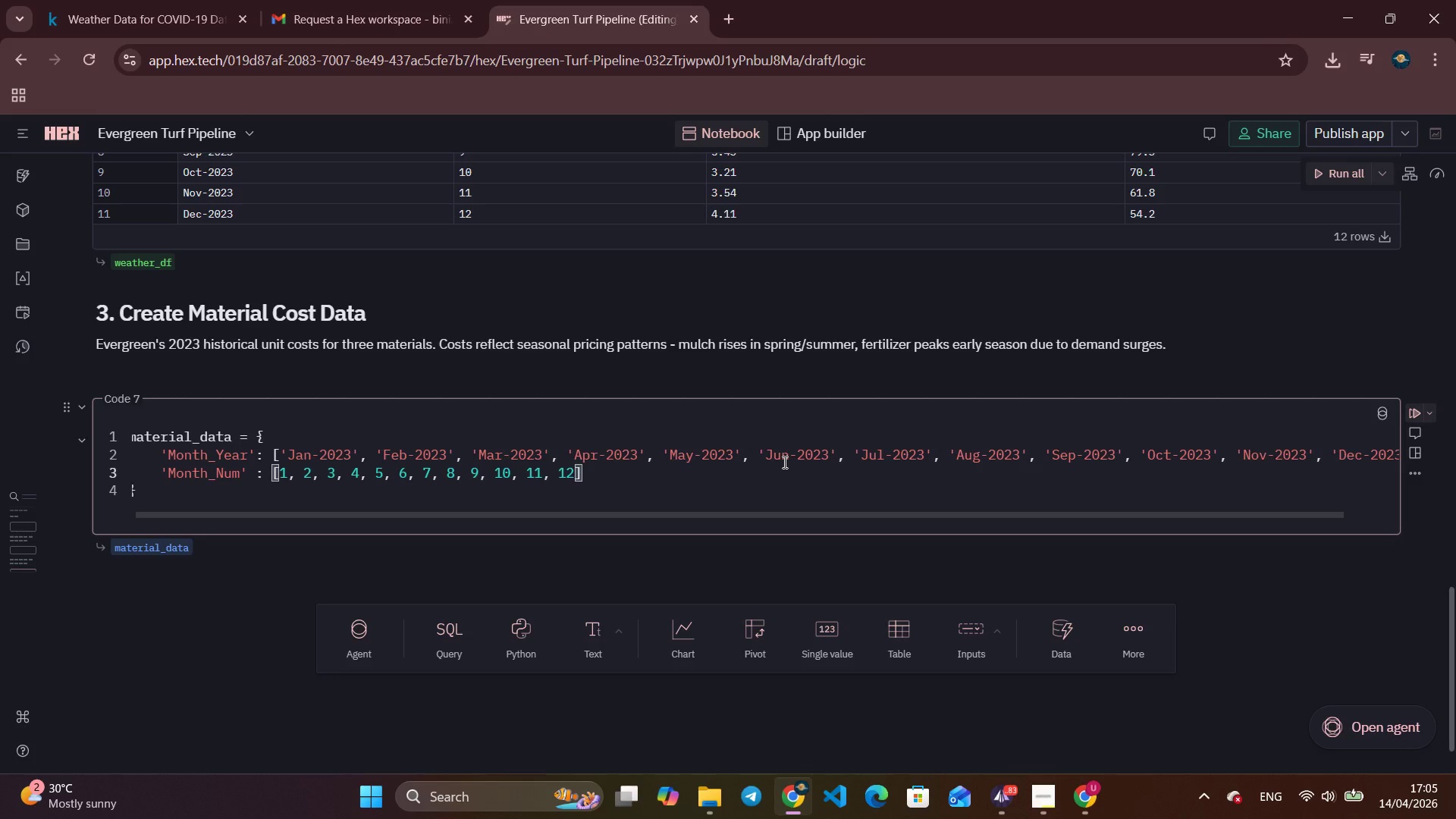 
key(ArrowRight)
 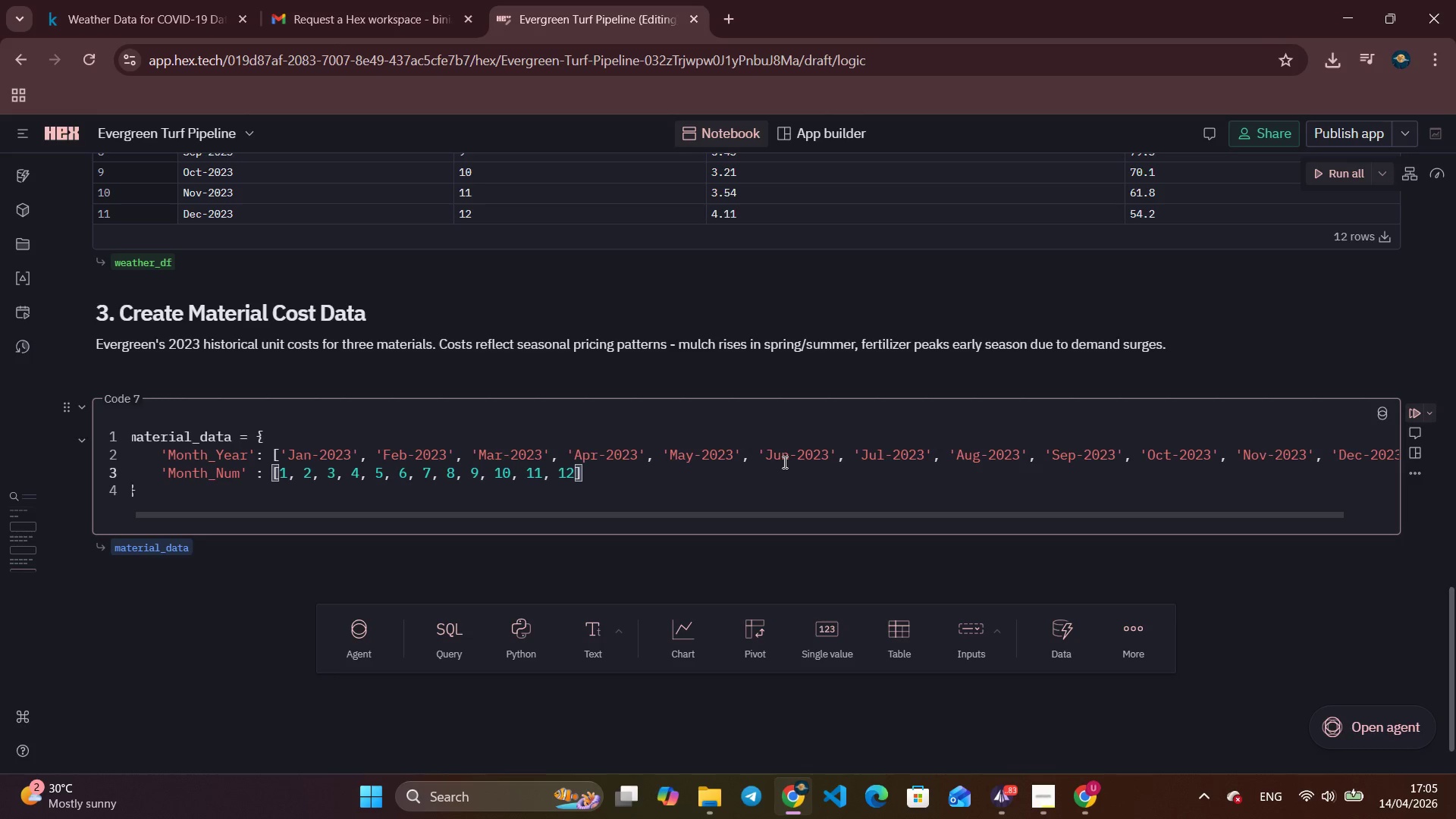 
key(Enter)
 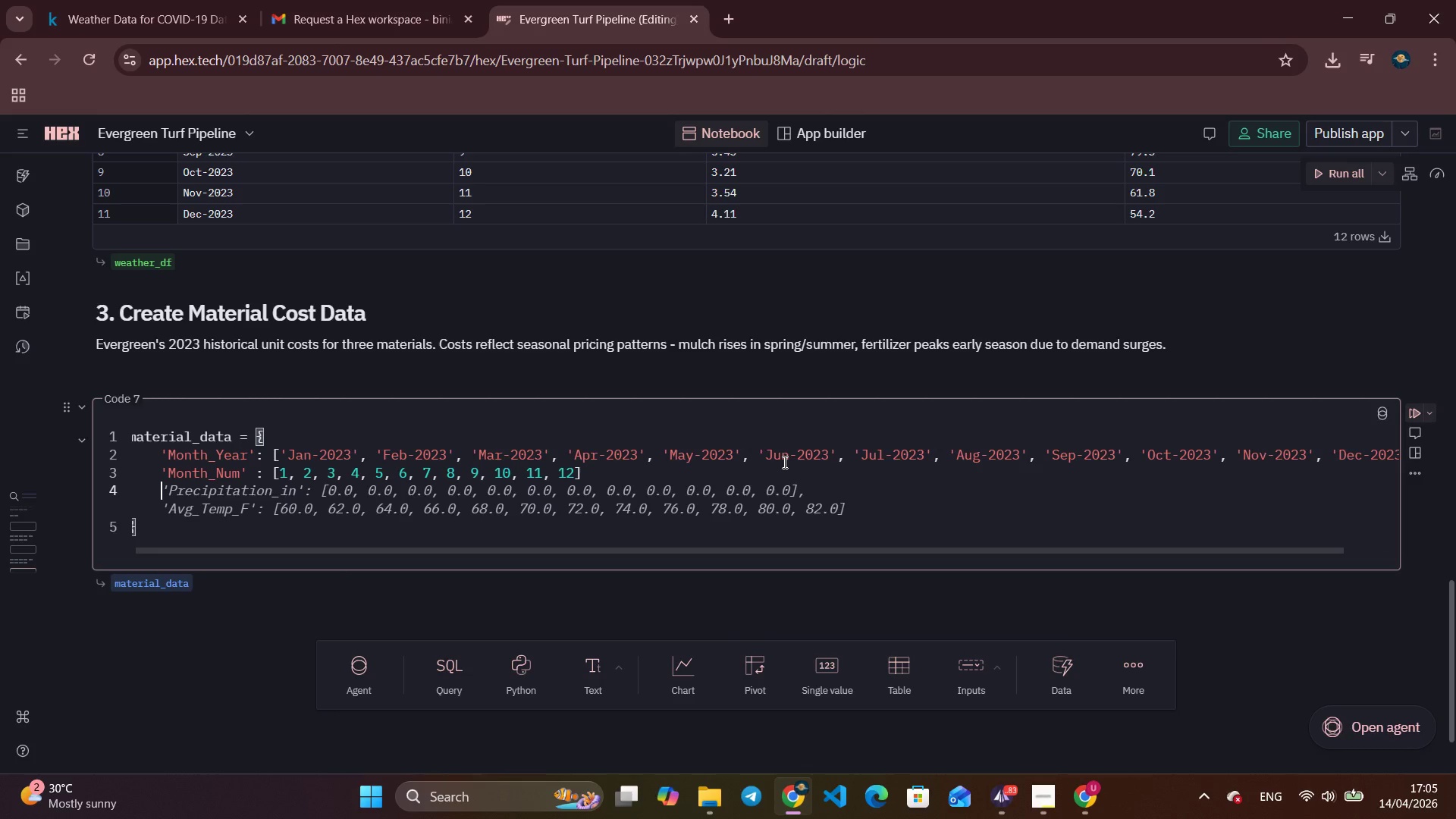 
type('Mulch)
 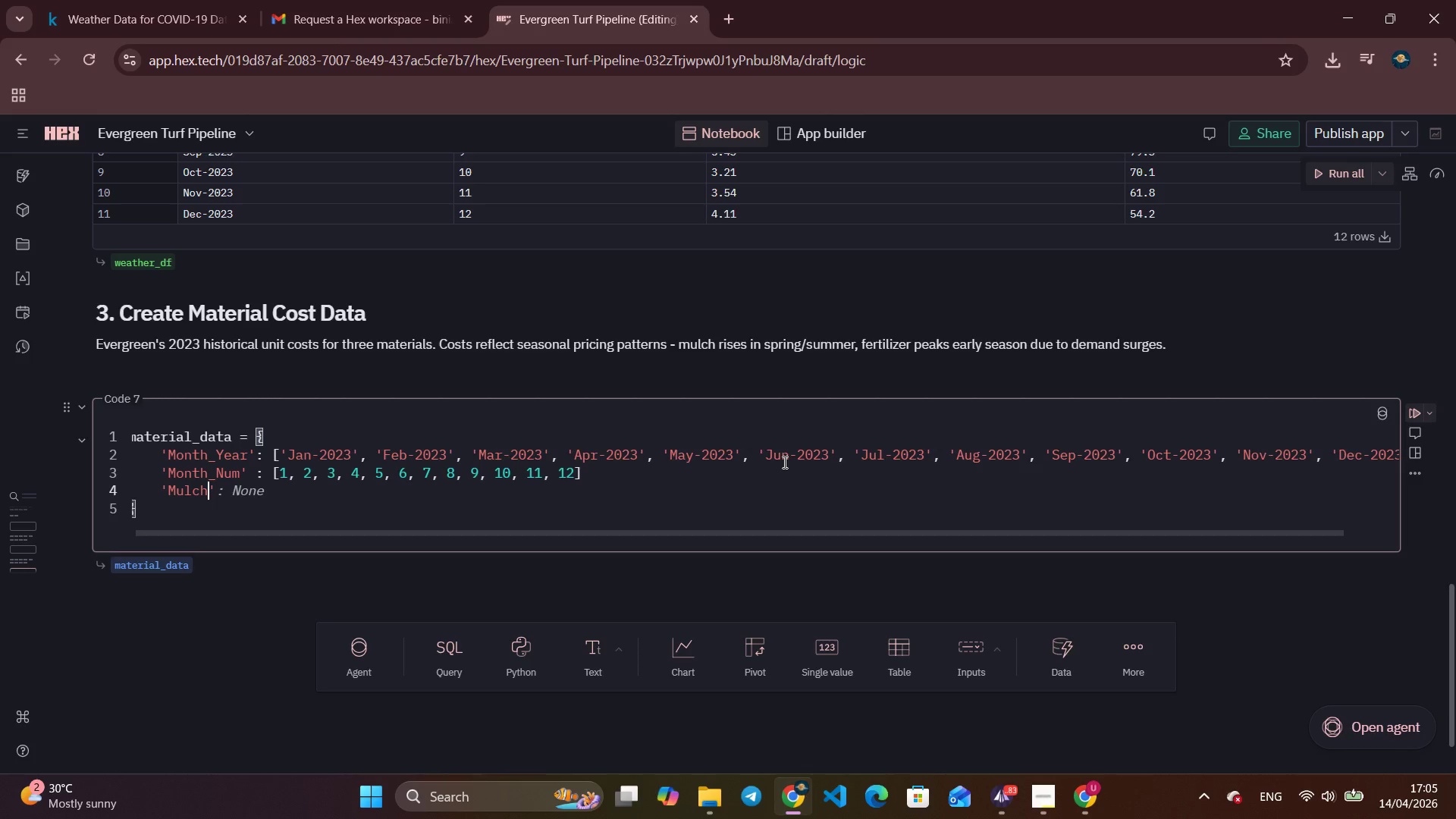 
type(_Cist)
key(Backspace)
key(Backspace)
key(Backspace)
type(ost_USd)
key(Backspace)
type(s)
key(Backspace)
type(S)
key(Backspace)
type(D)
 